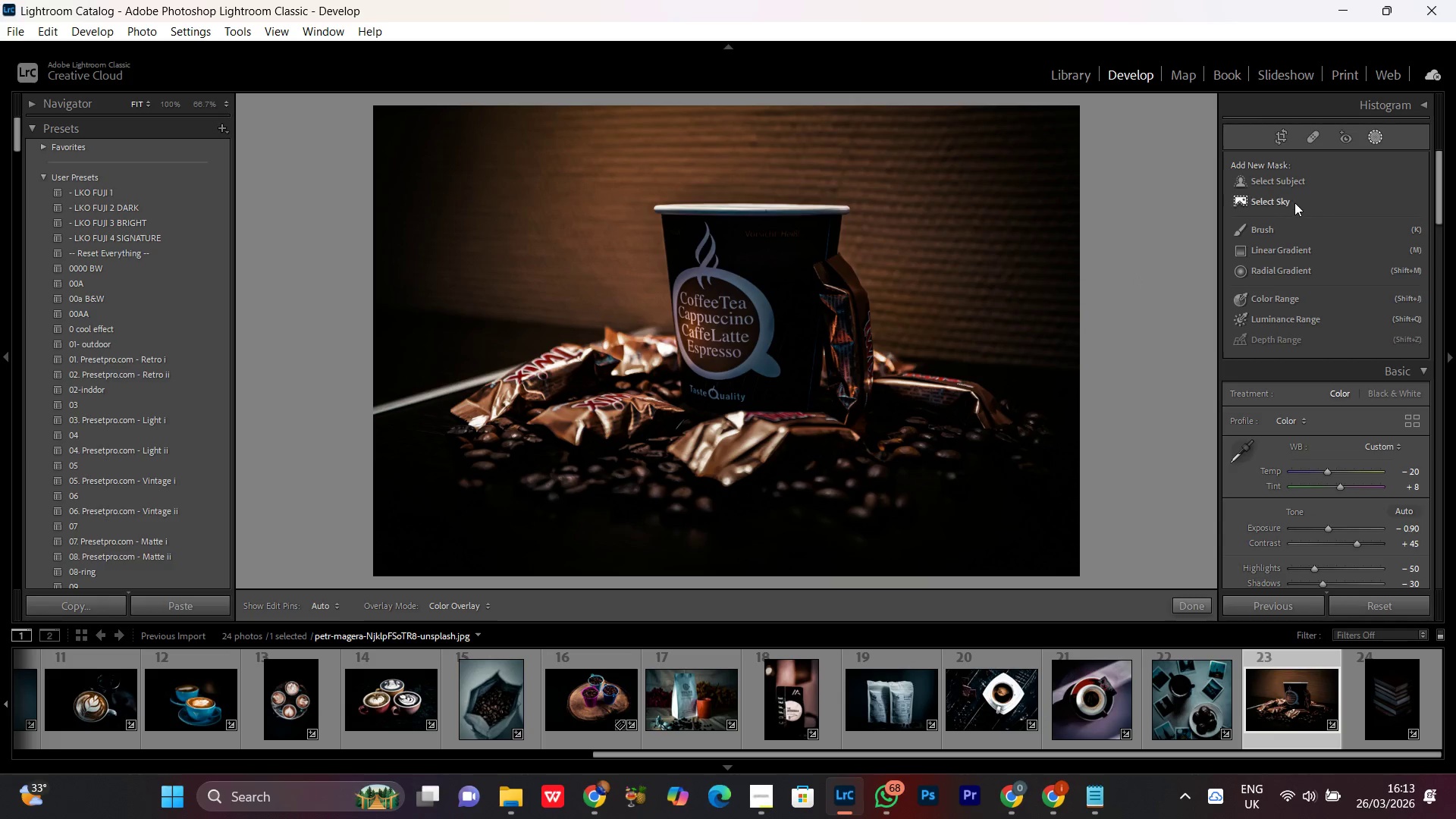 
left_click([1278, 184])
 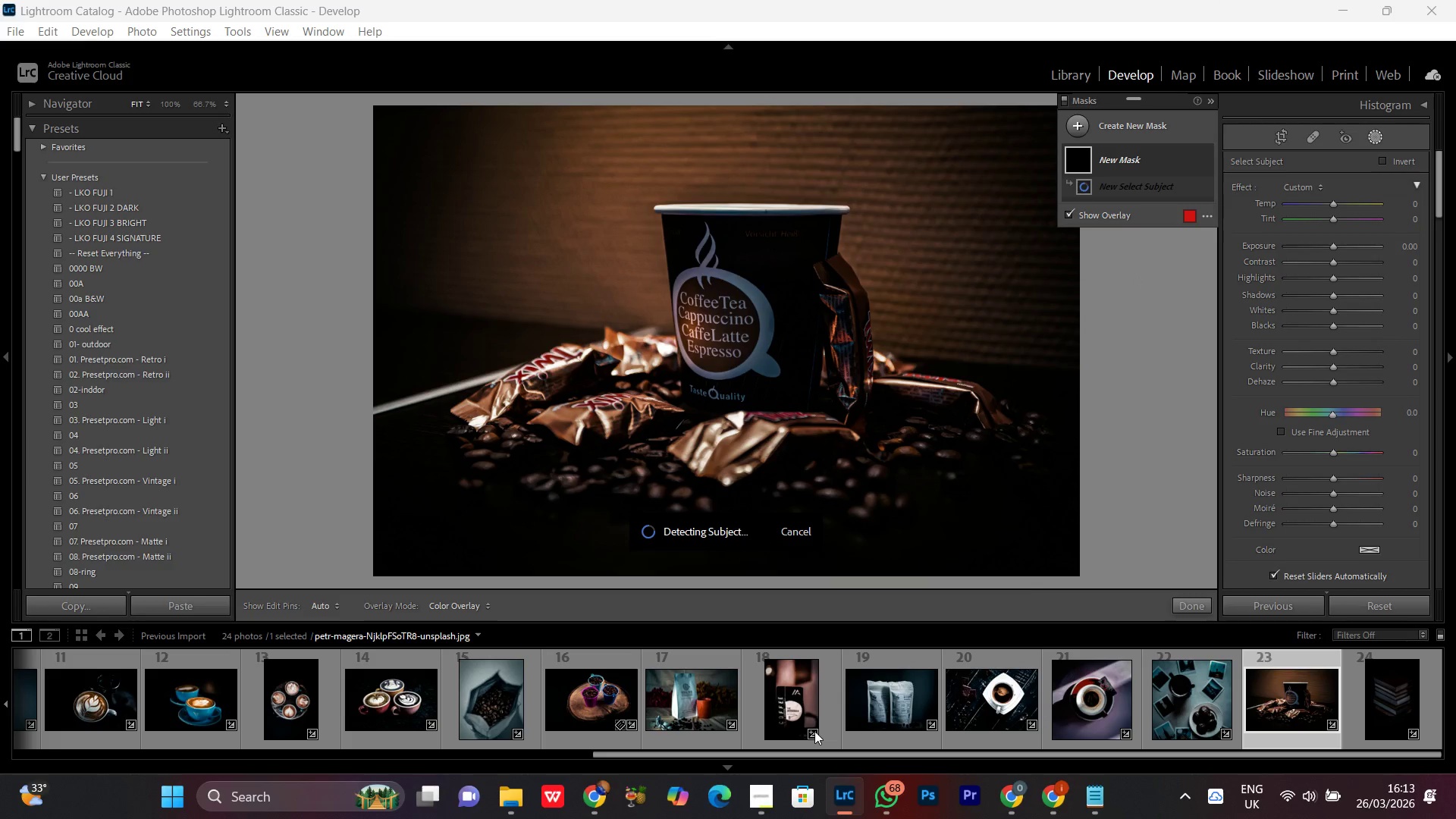 
mouse_move([772, 820])
 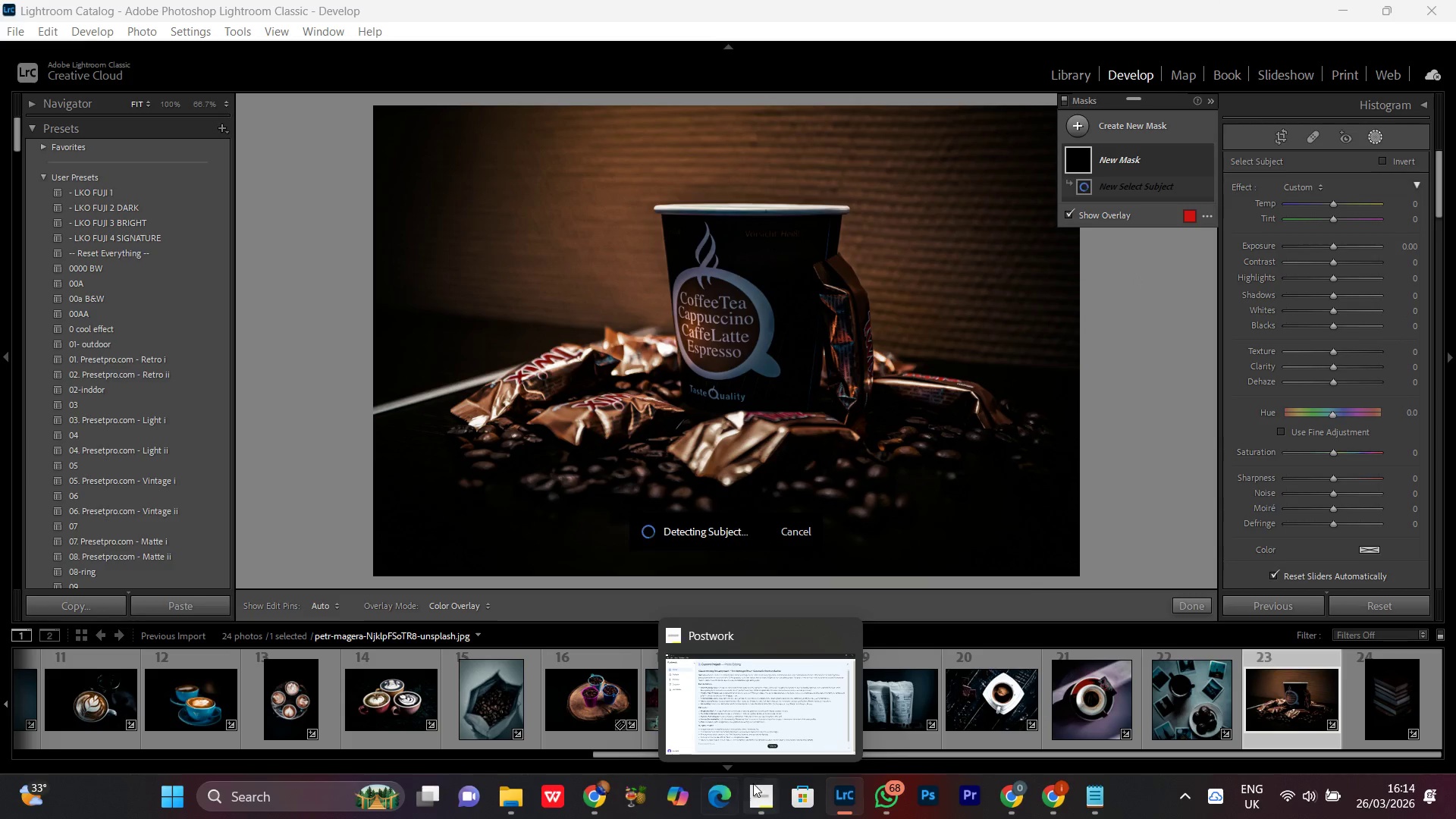 
mouse_move([886, 629])
 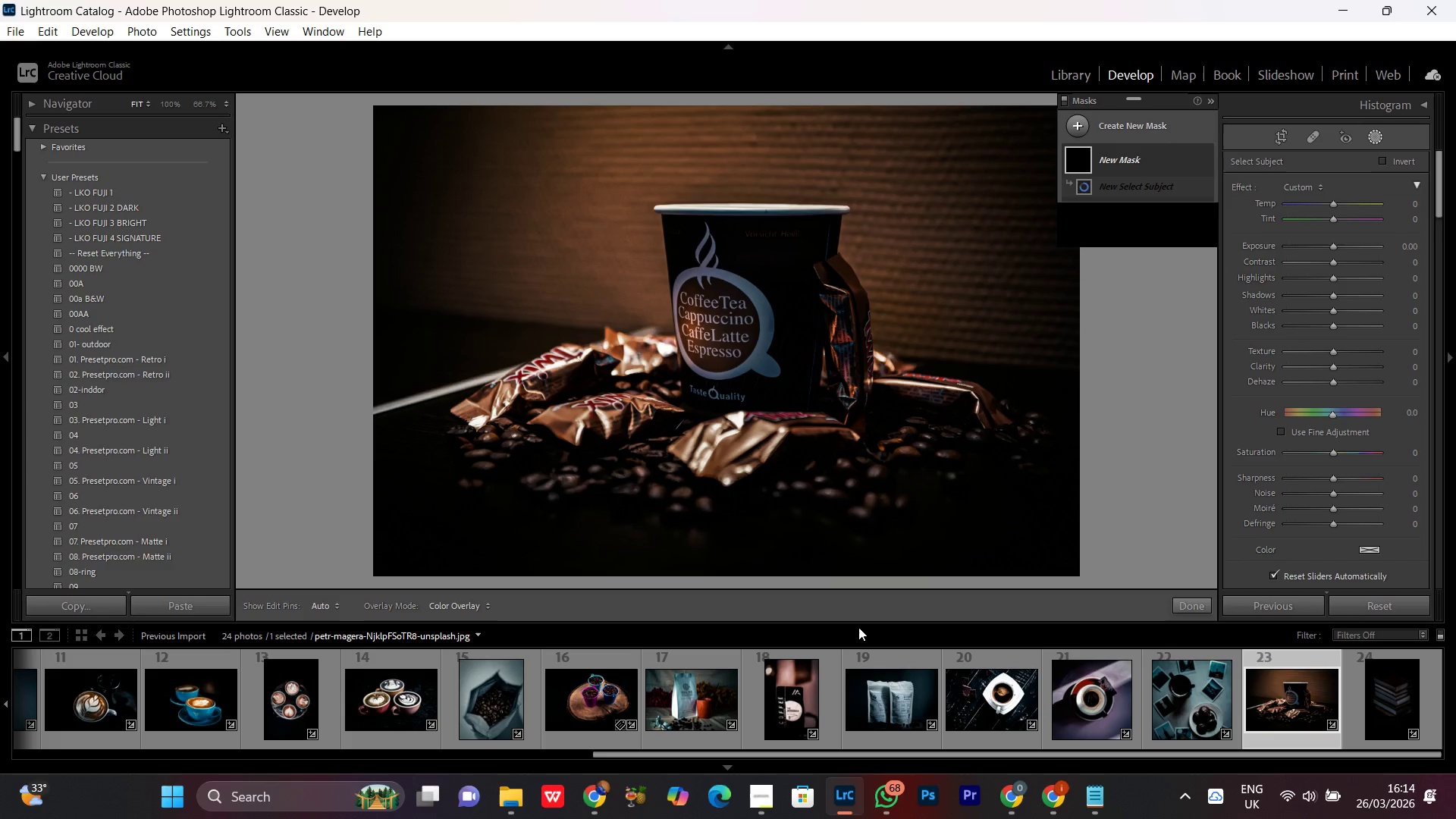 
wait(15.02)
 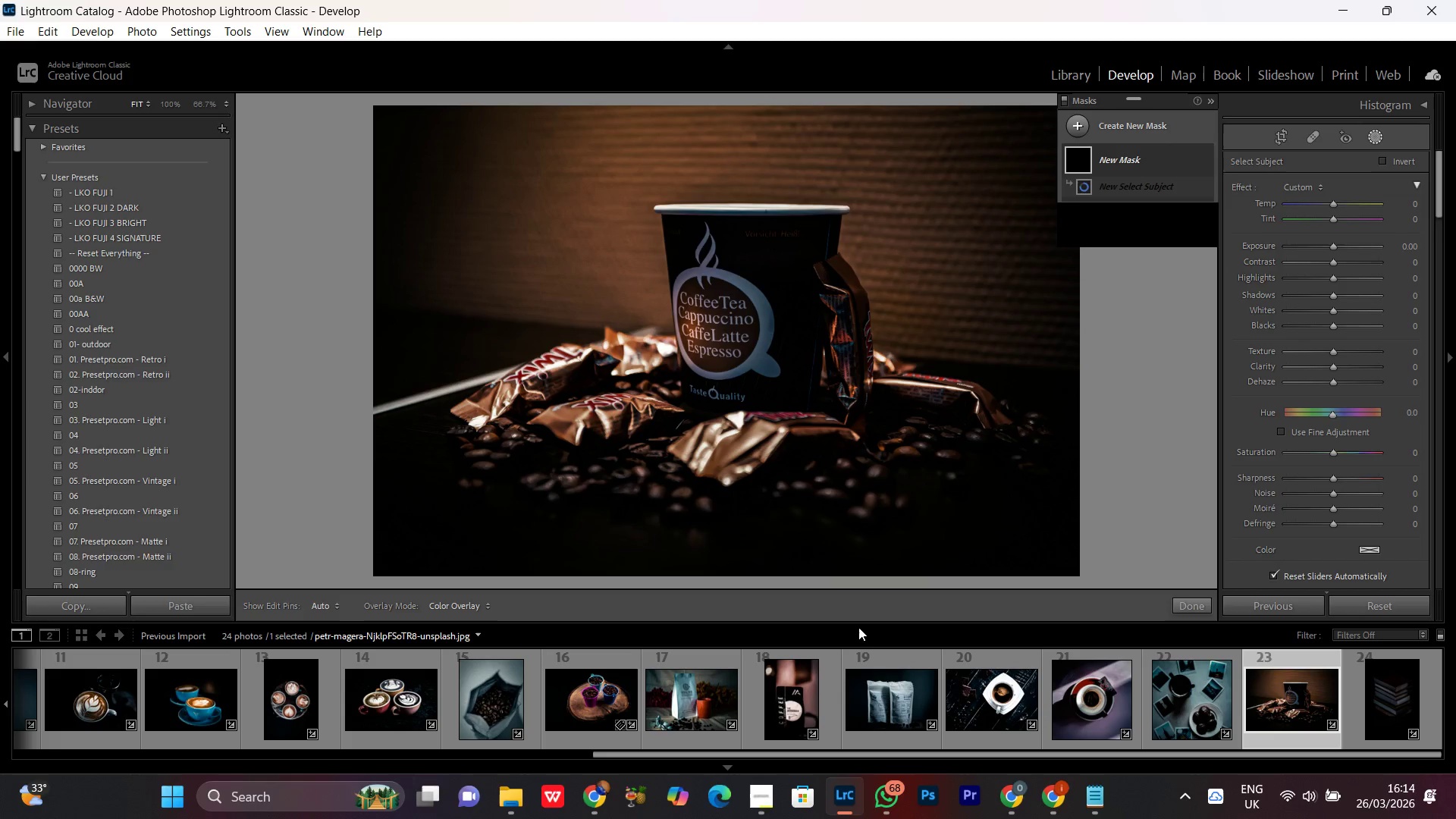 
left_click([1334, 243])
 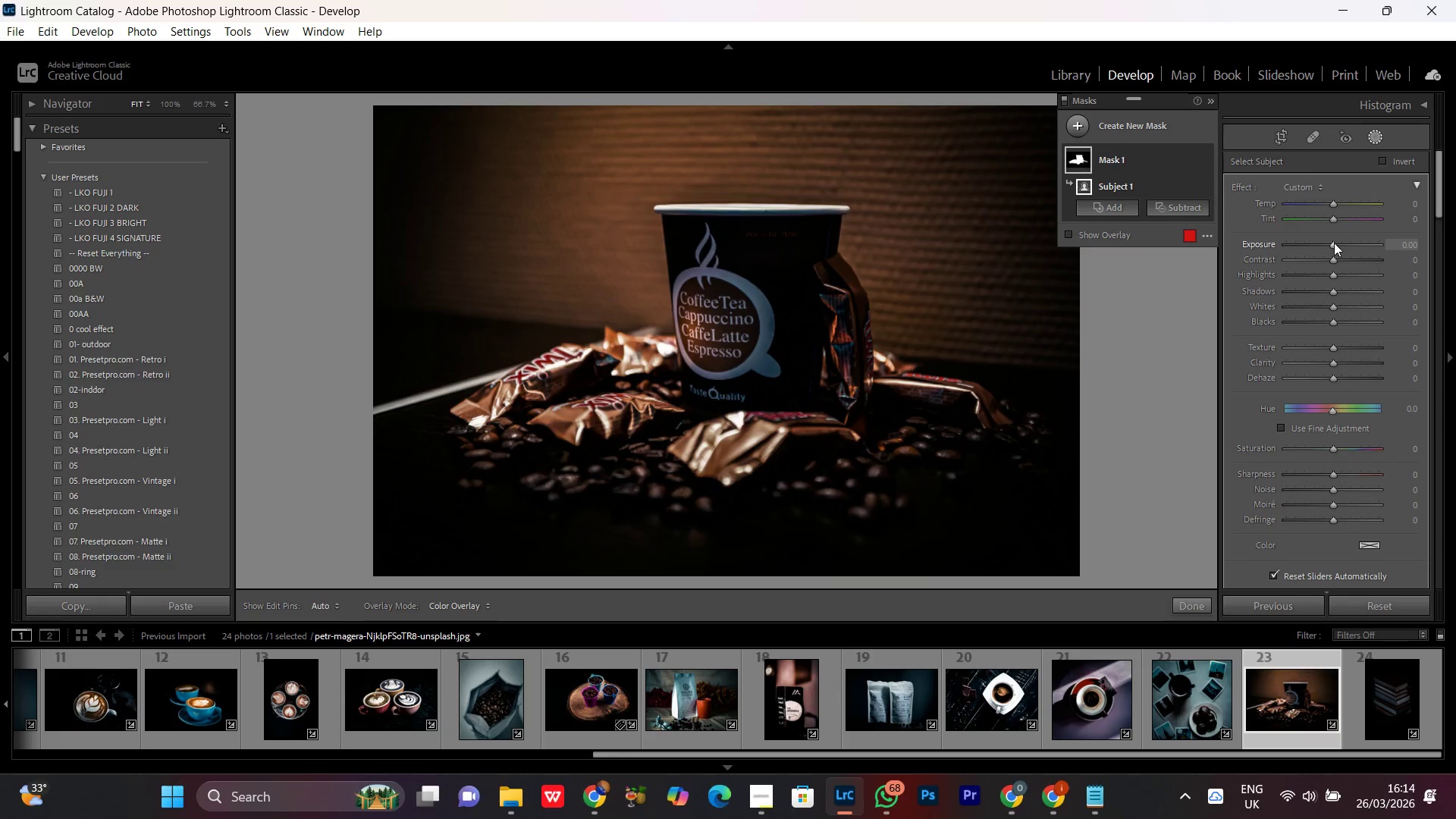 
scroll: coordinate [1331, 243], scroll_direction: up, amount: 9.0
 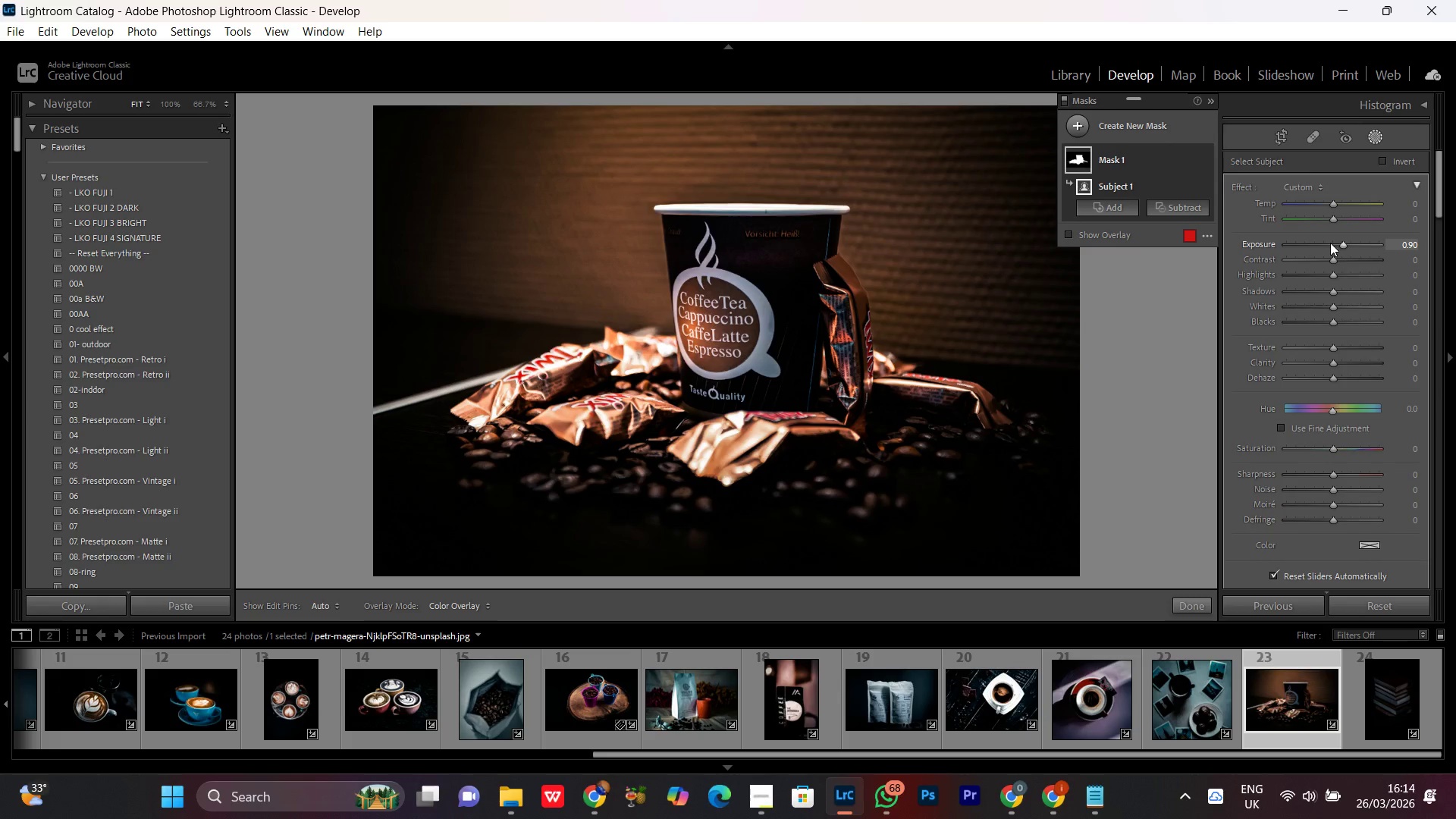 
scroll: coordinate [1330, 243], scroll_direction: none, amount: 0.0
 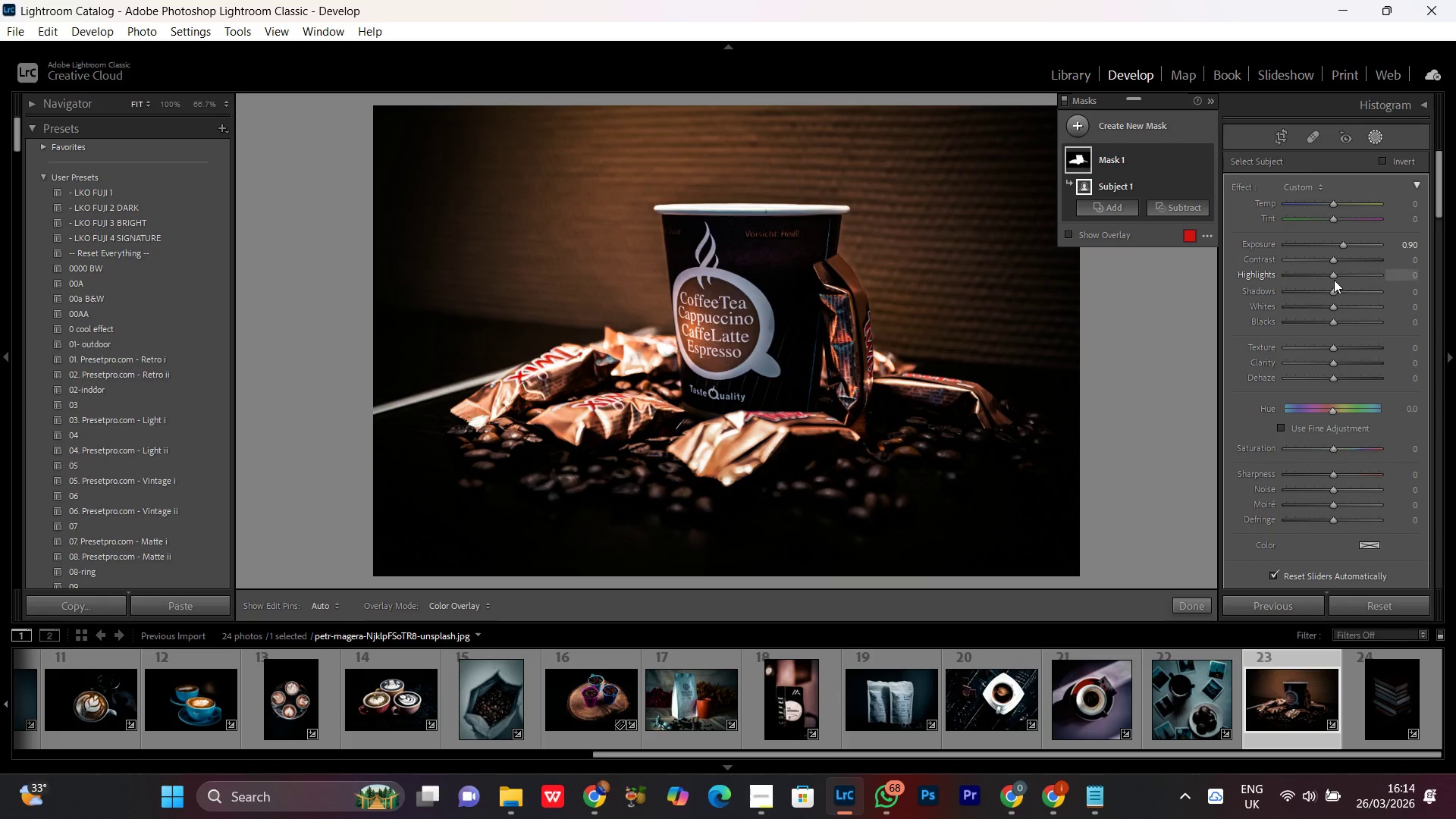 
left_click_drag(start_coordinate=[1335, 278], to_coordinate=[1342, 277])
 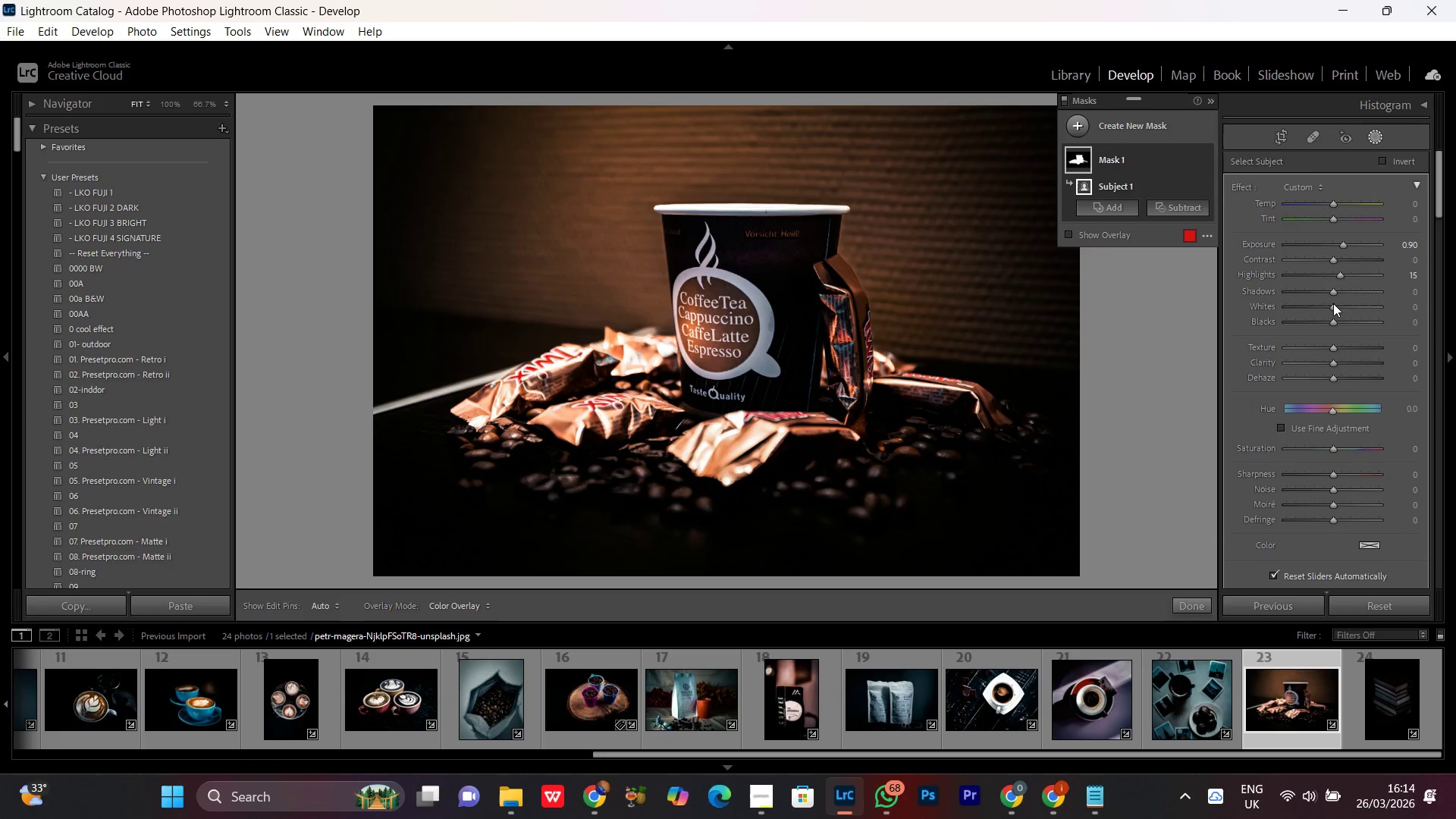 
left_click_drag(start_coordinate=[1335, 305], to_coordinate=[1341, 306])
 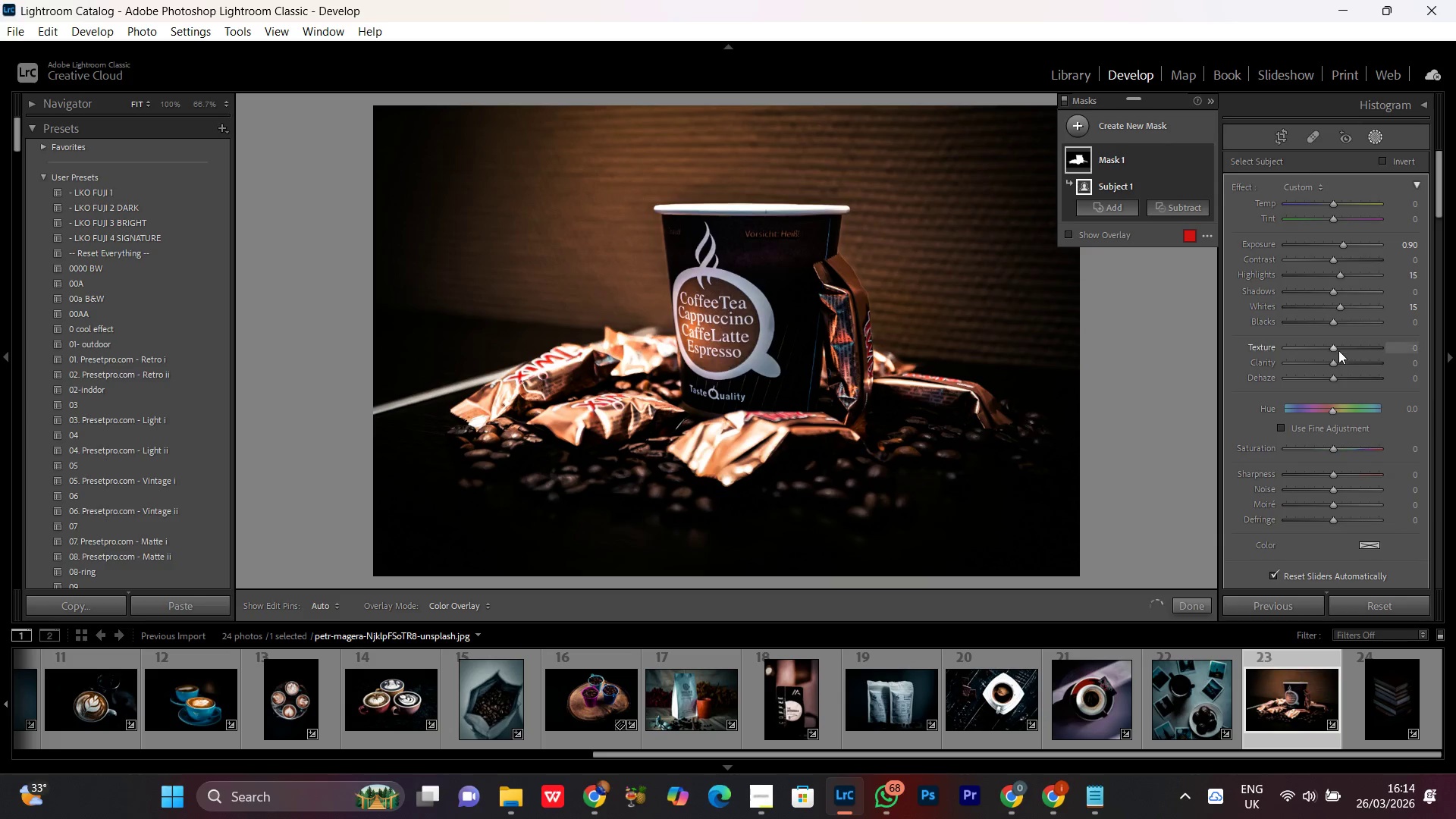 
left_click_drag(start_coordinate=[1336, 350], to_coordinate=[1345, 351])
 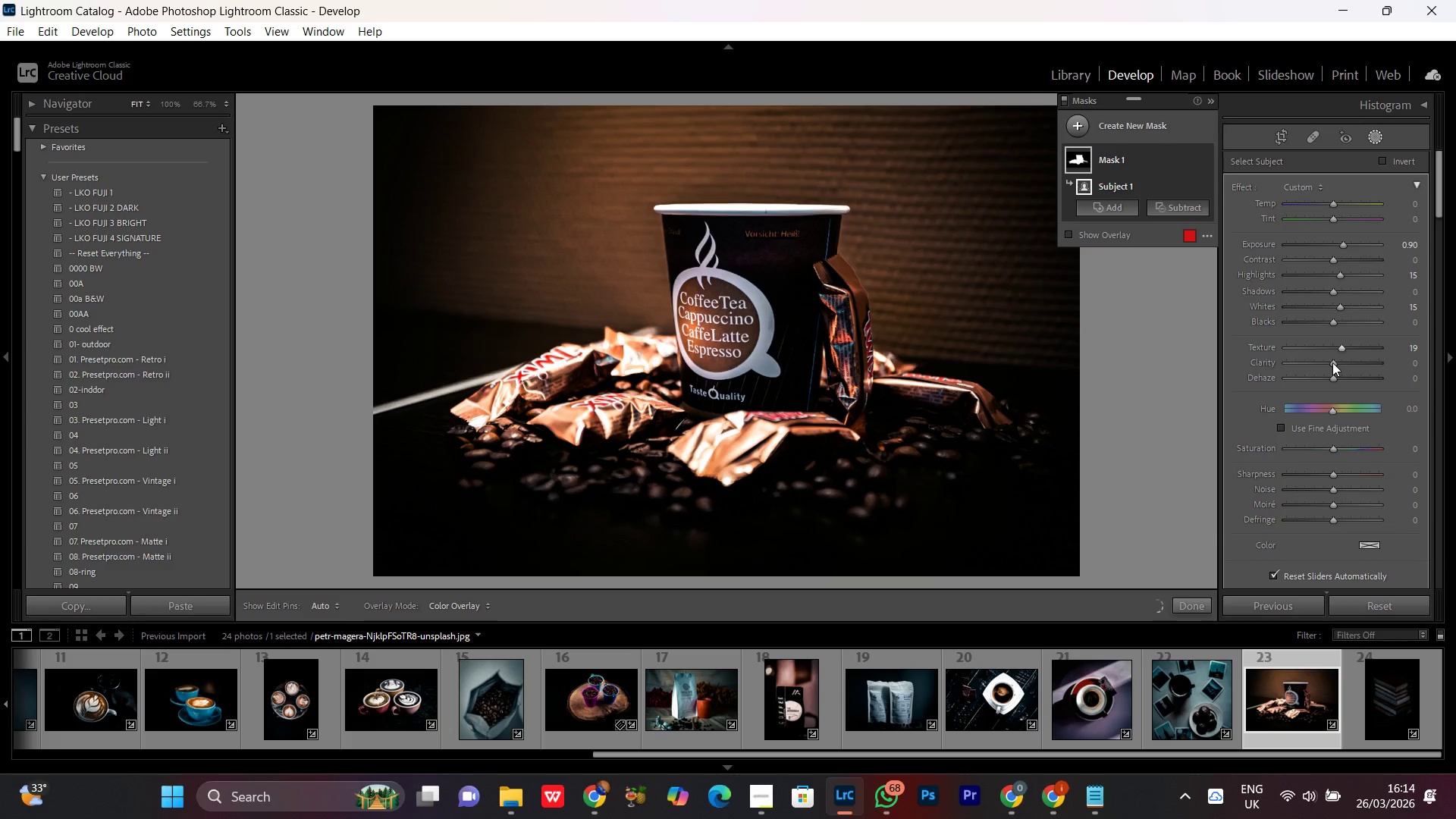 
left_click_drag(start_coordinate=[1332, 362], to_coordinate=[1338, 362])
 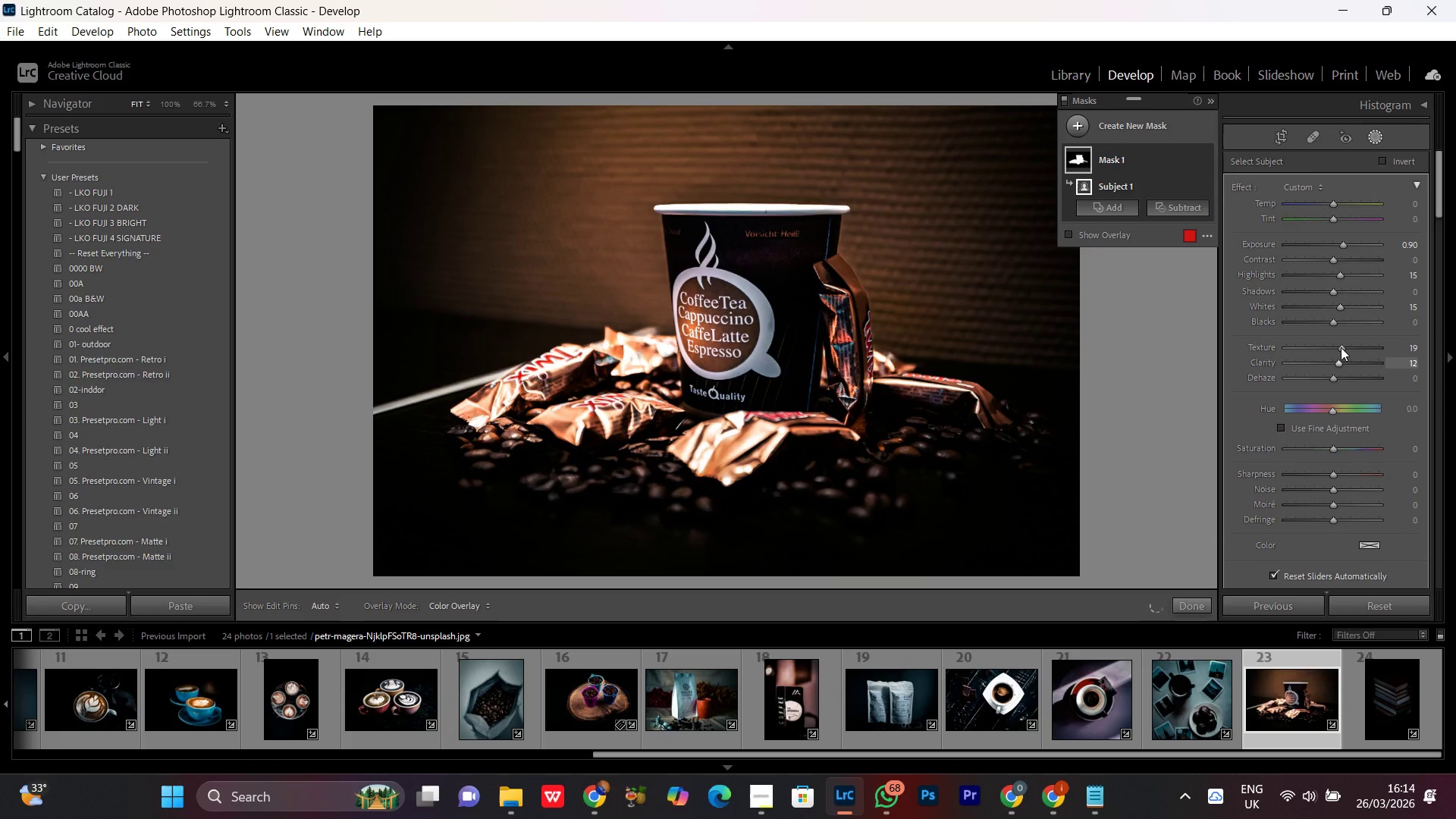 
left_click([1341, 347])
 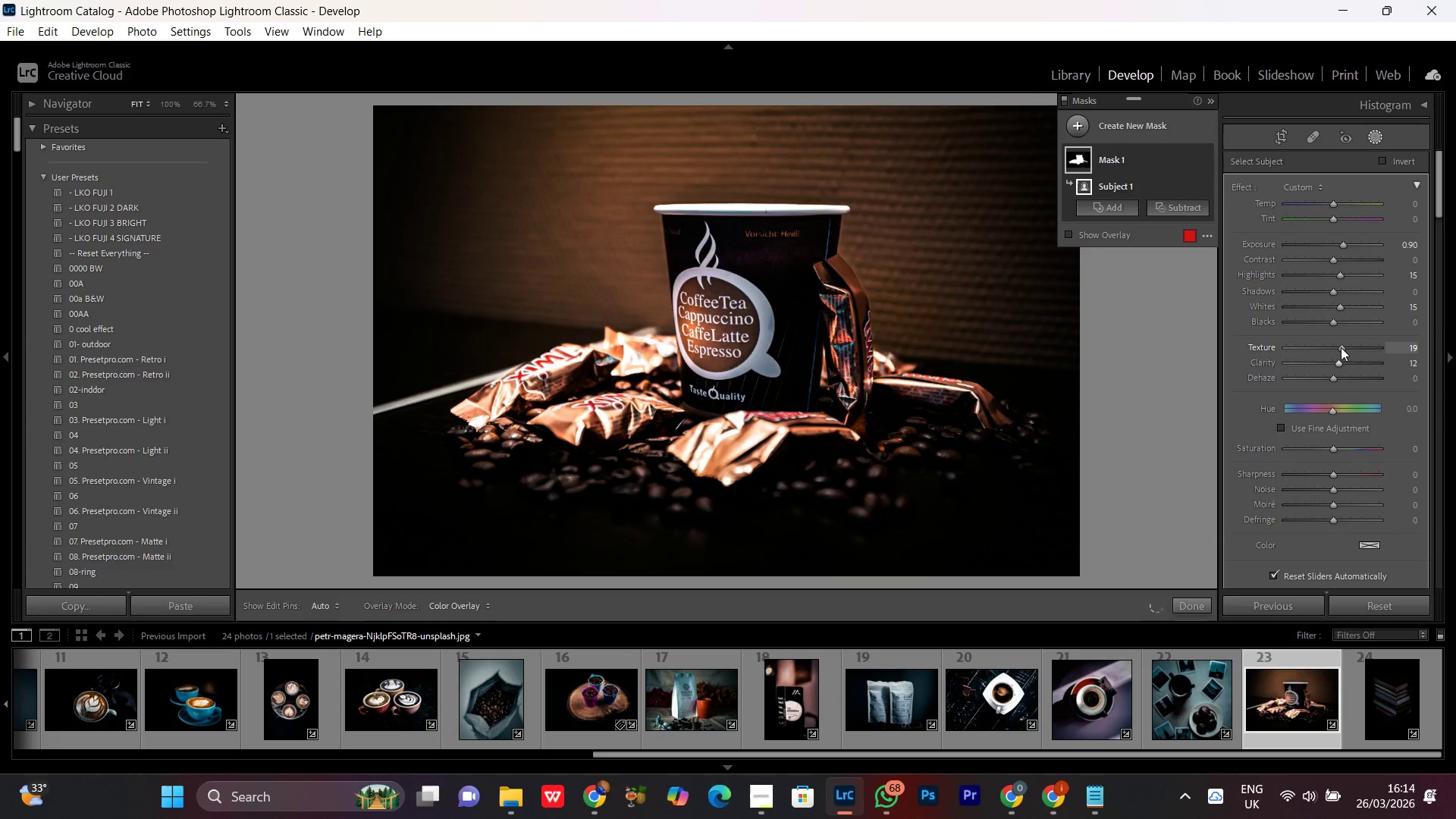 
scroll: coordinate [1341, 347], scroll_direction: up, amount: 5.0
 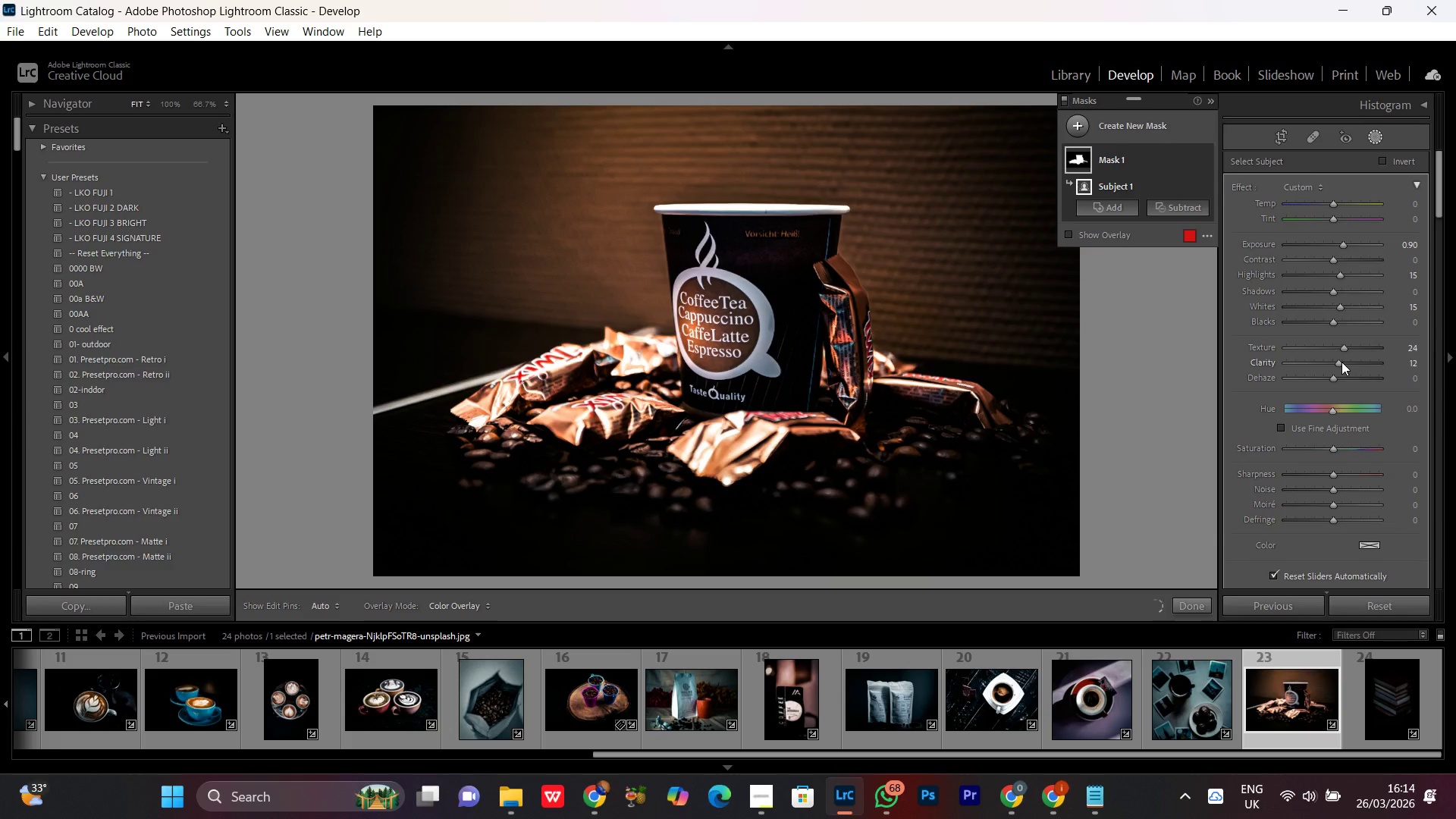 
left_click([1341, 362])
 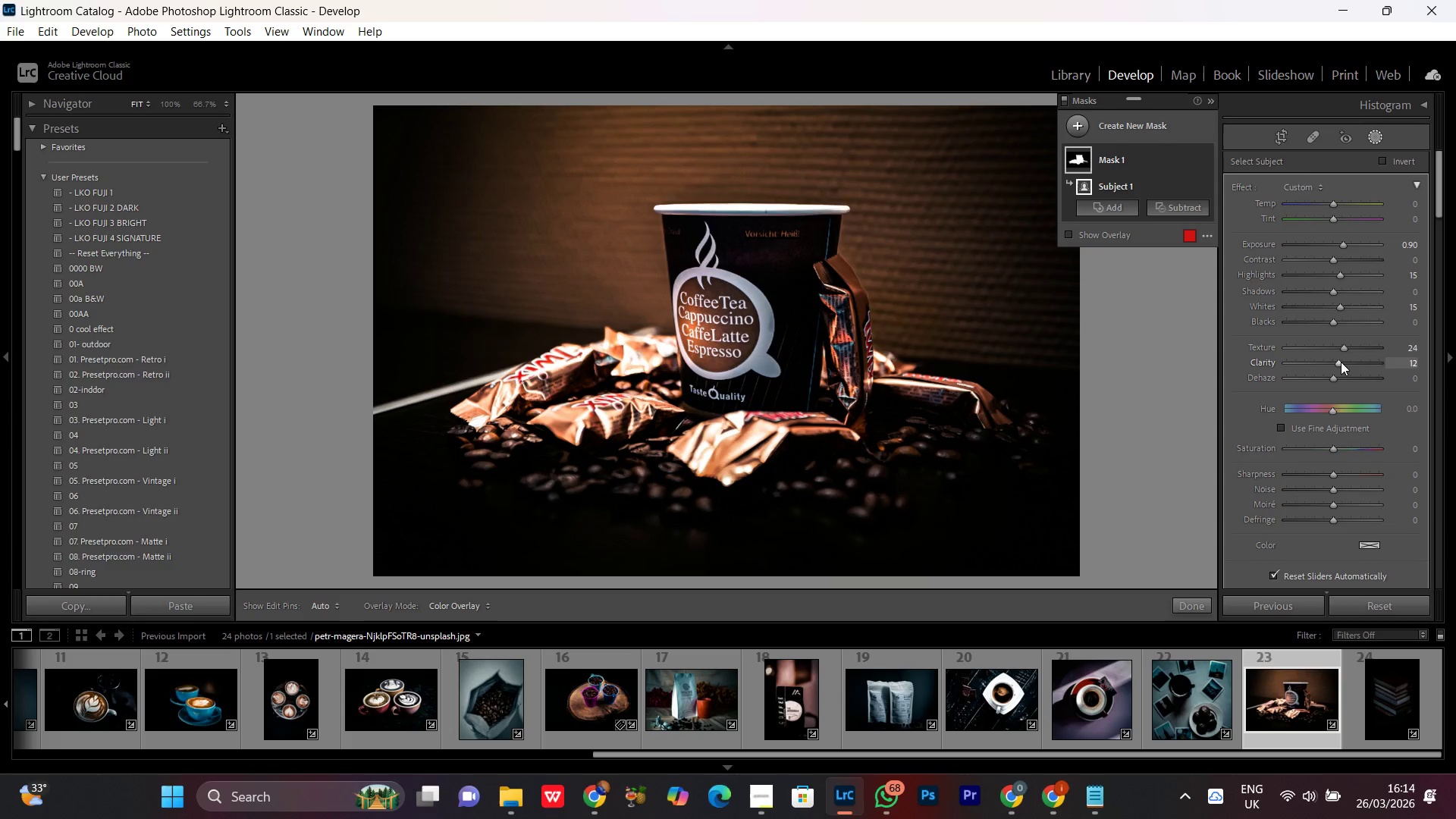 
scroll: coordinate [1341, 362], scroll_direction: up, amount: 1.0
 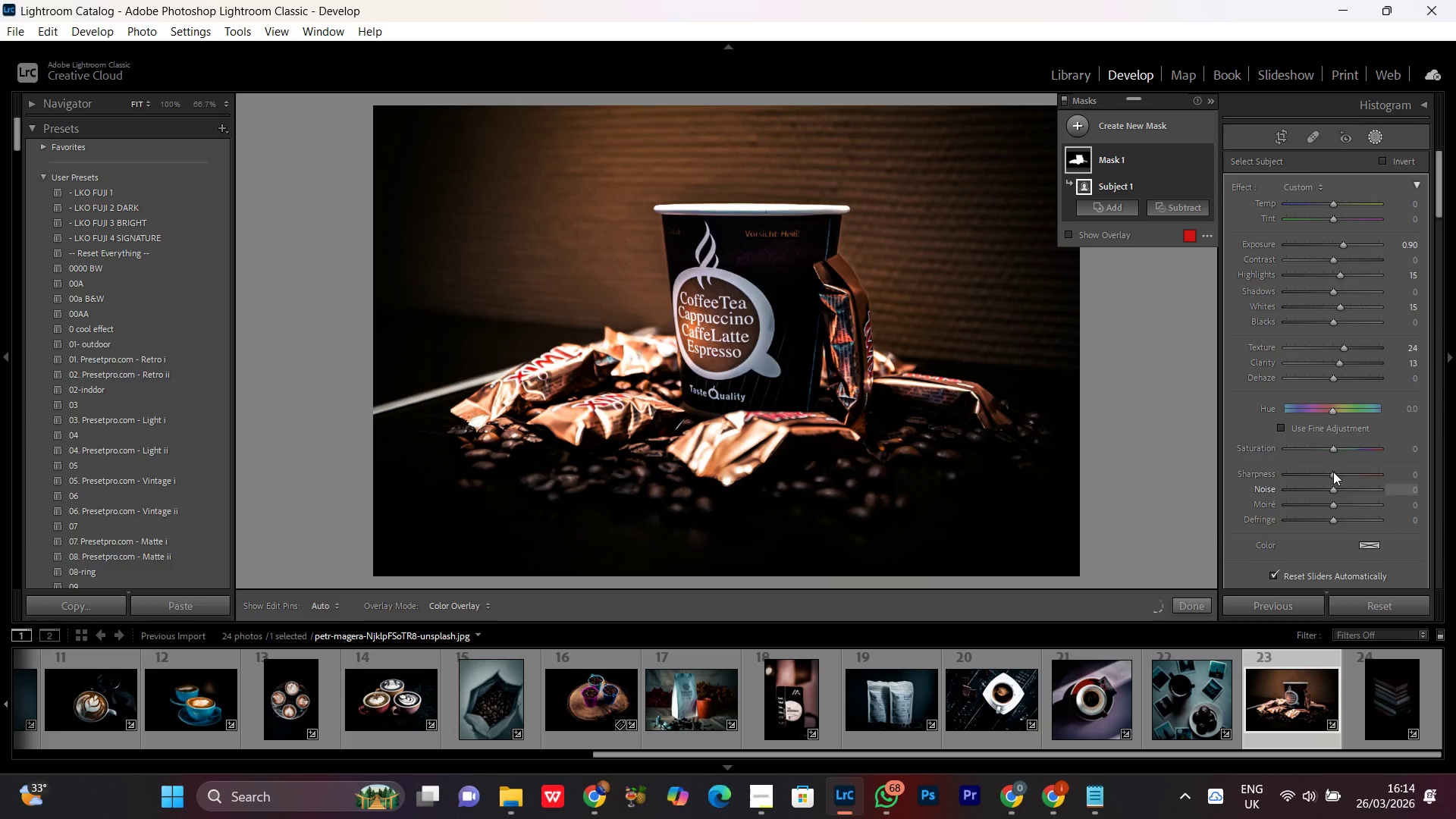 
left_click([1333, 472])
 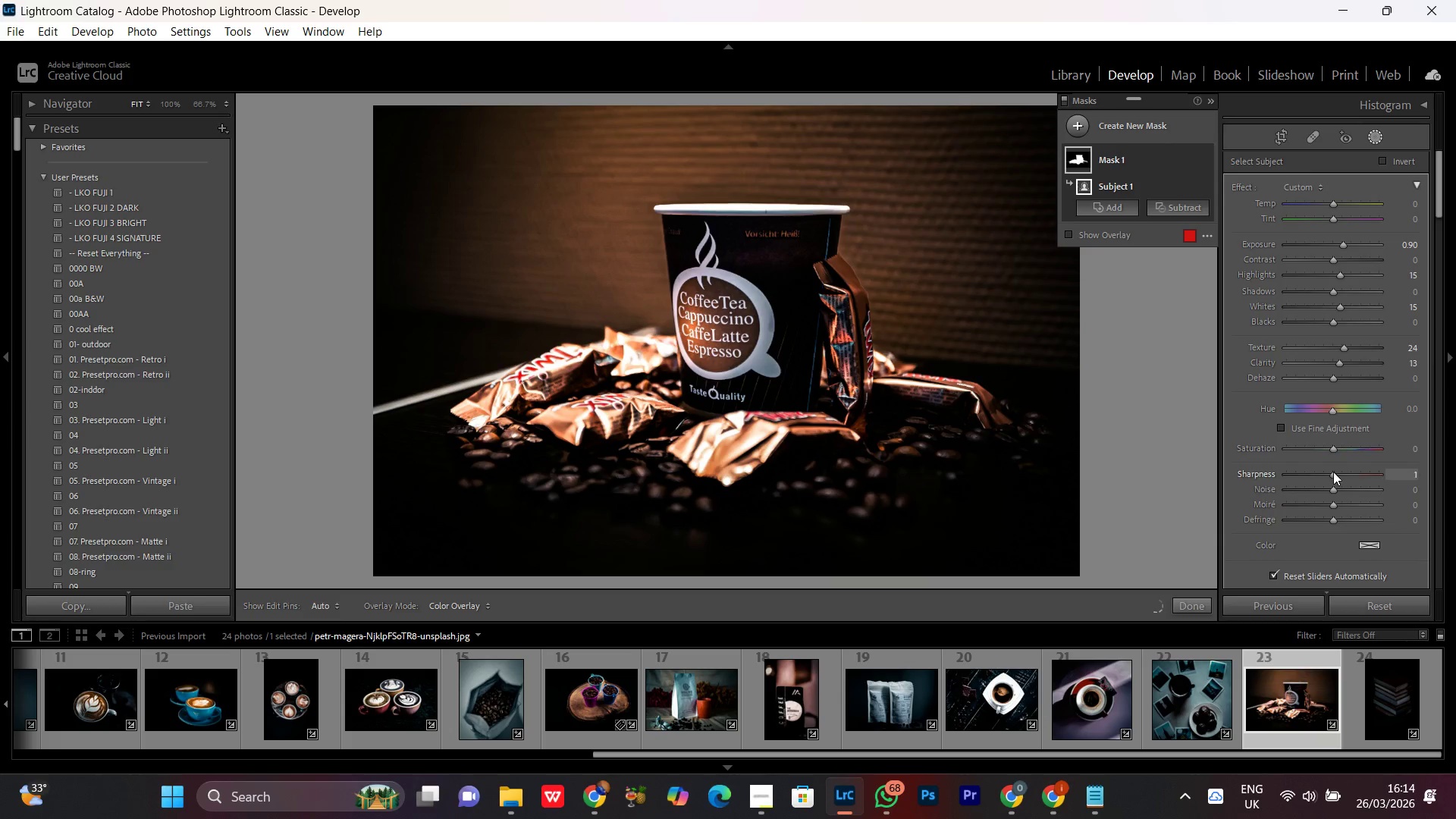 
scroll: coordinate [1333, 472], scroll_direction: up, amount: 20.0
 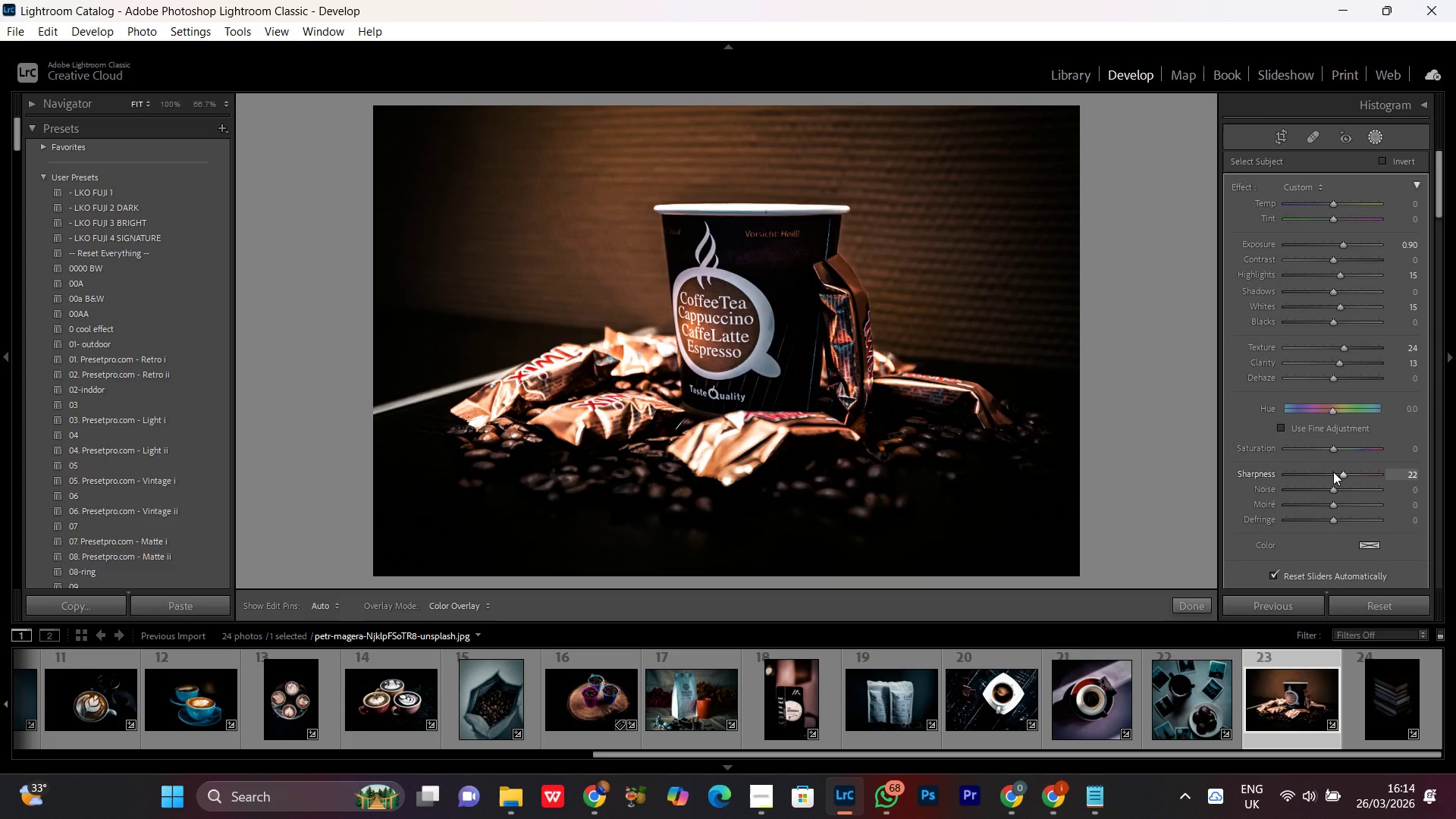 
scroll: coordinate [1333, 472], scroll_direction: down, amount: 1.0
 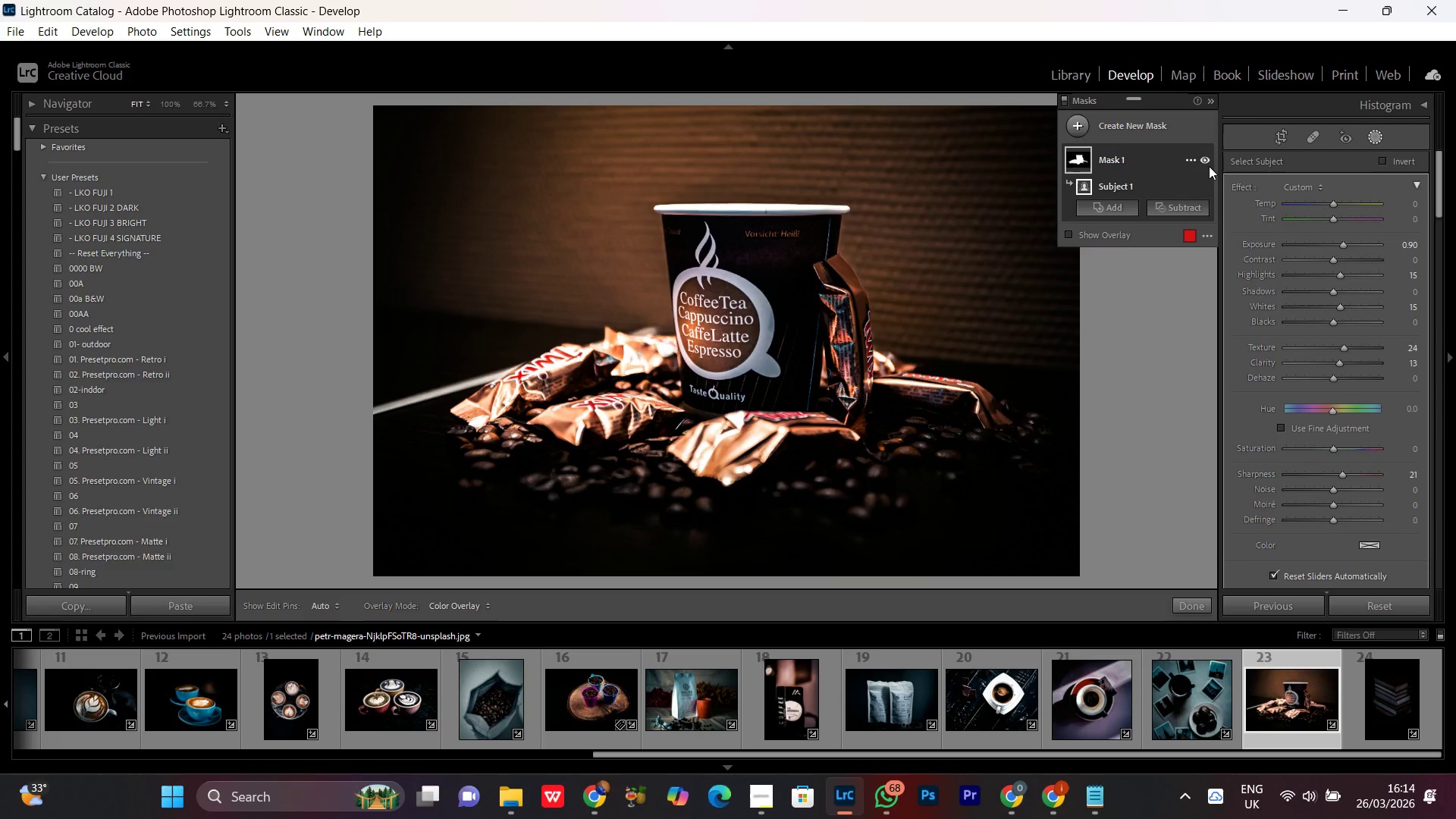 
left_click([1203, 158])
 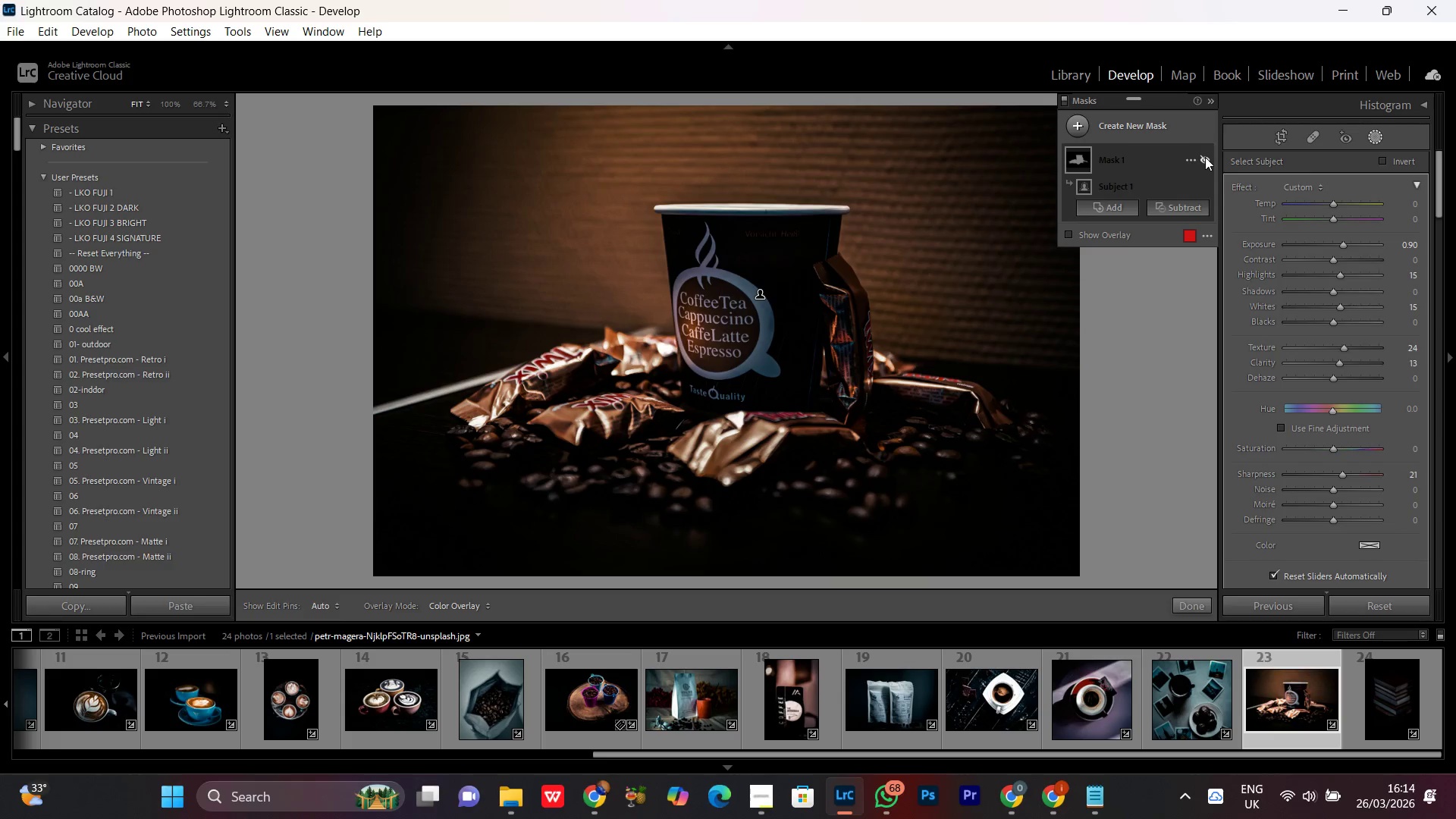 
left_click([1205, 157])
 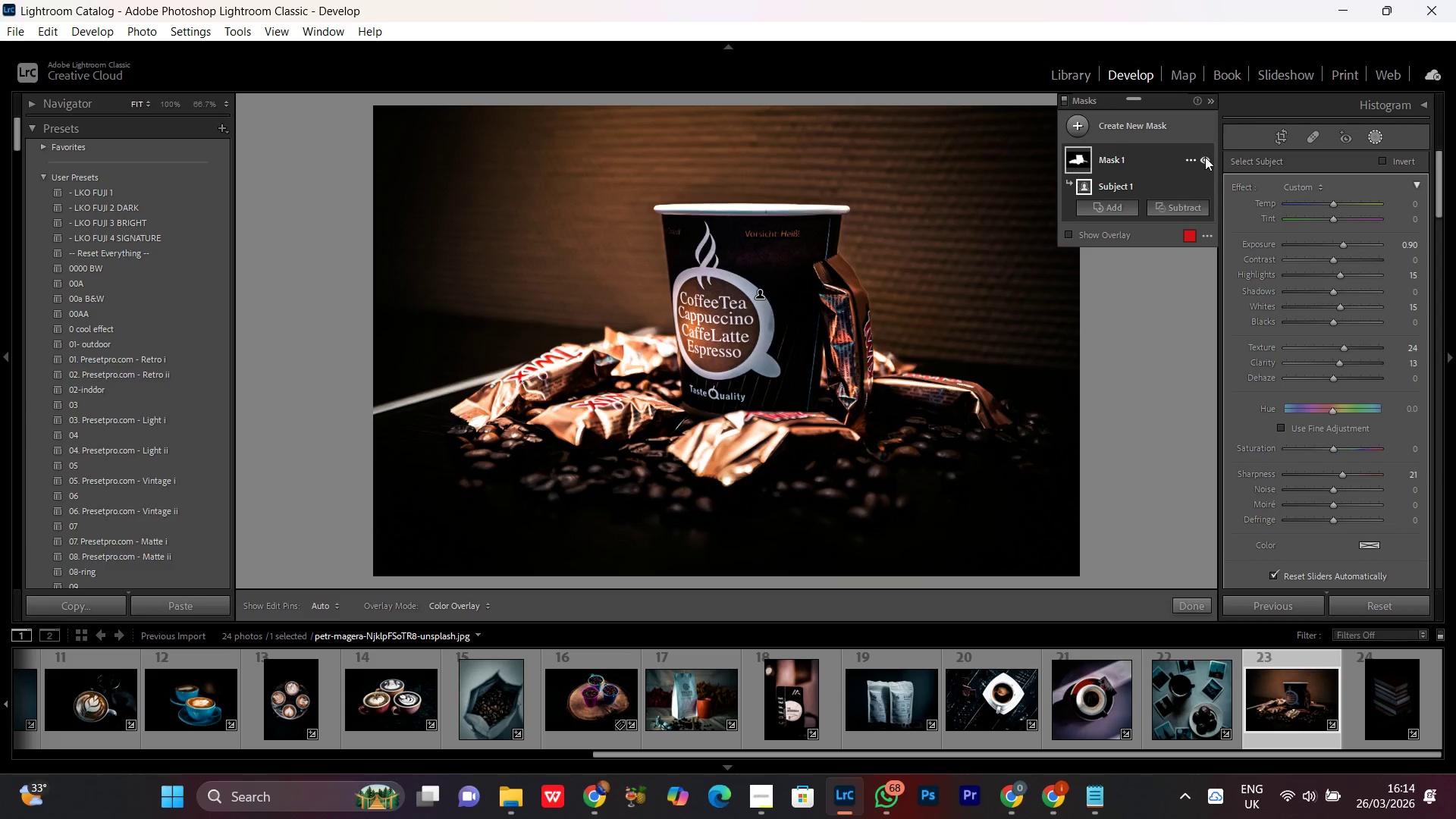 
left_click([1205, 157])
 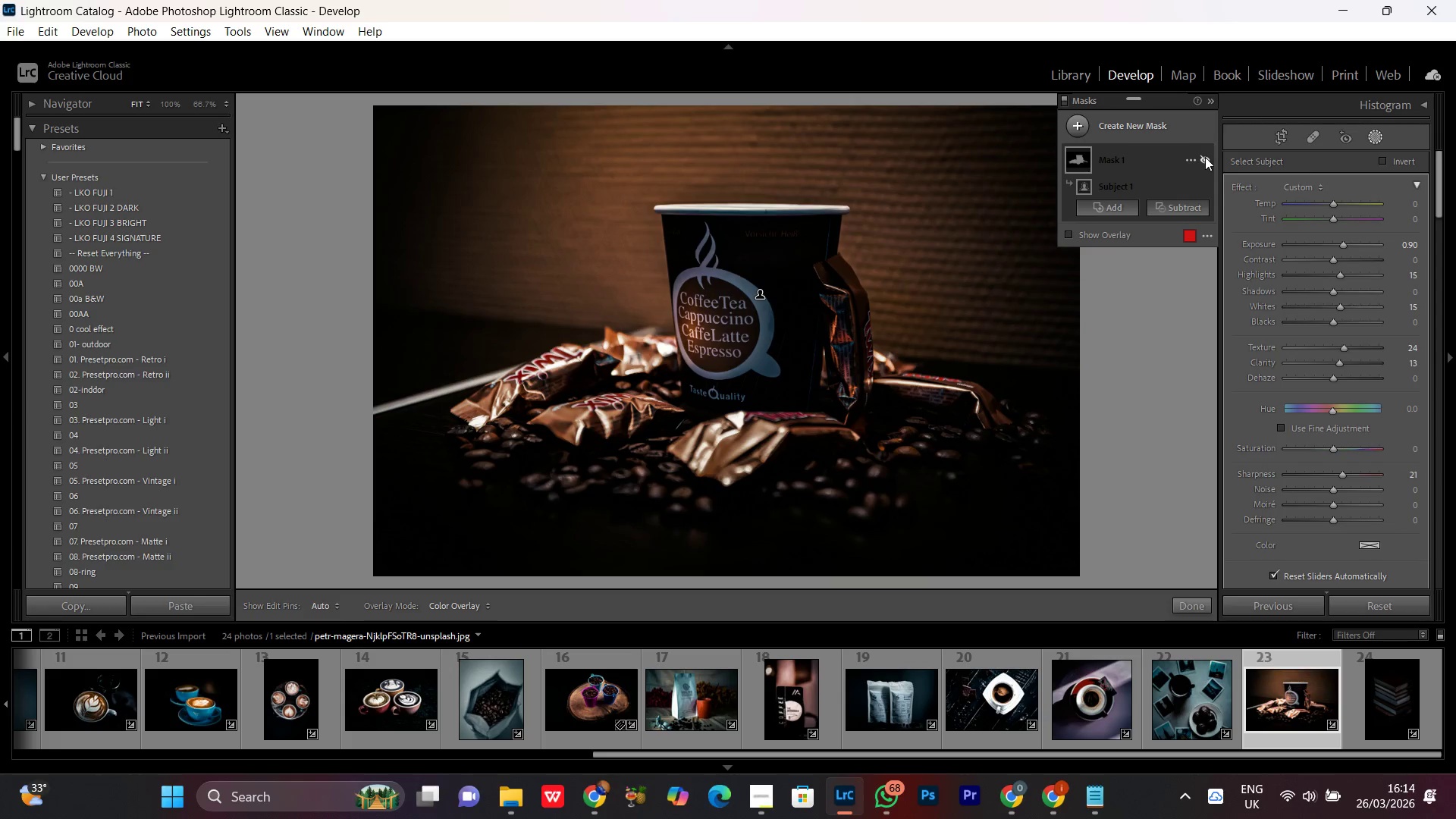 
left_click([1205, 157])
 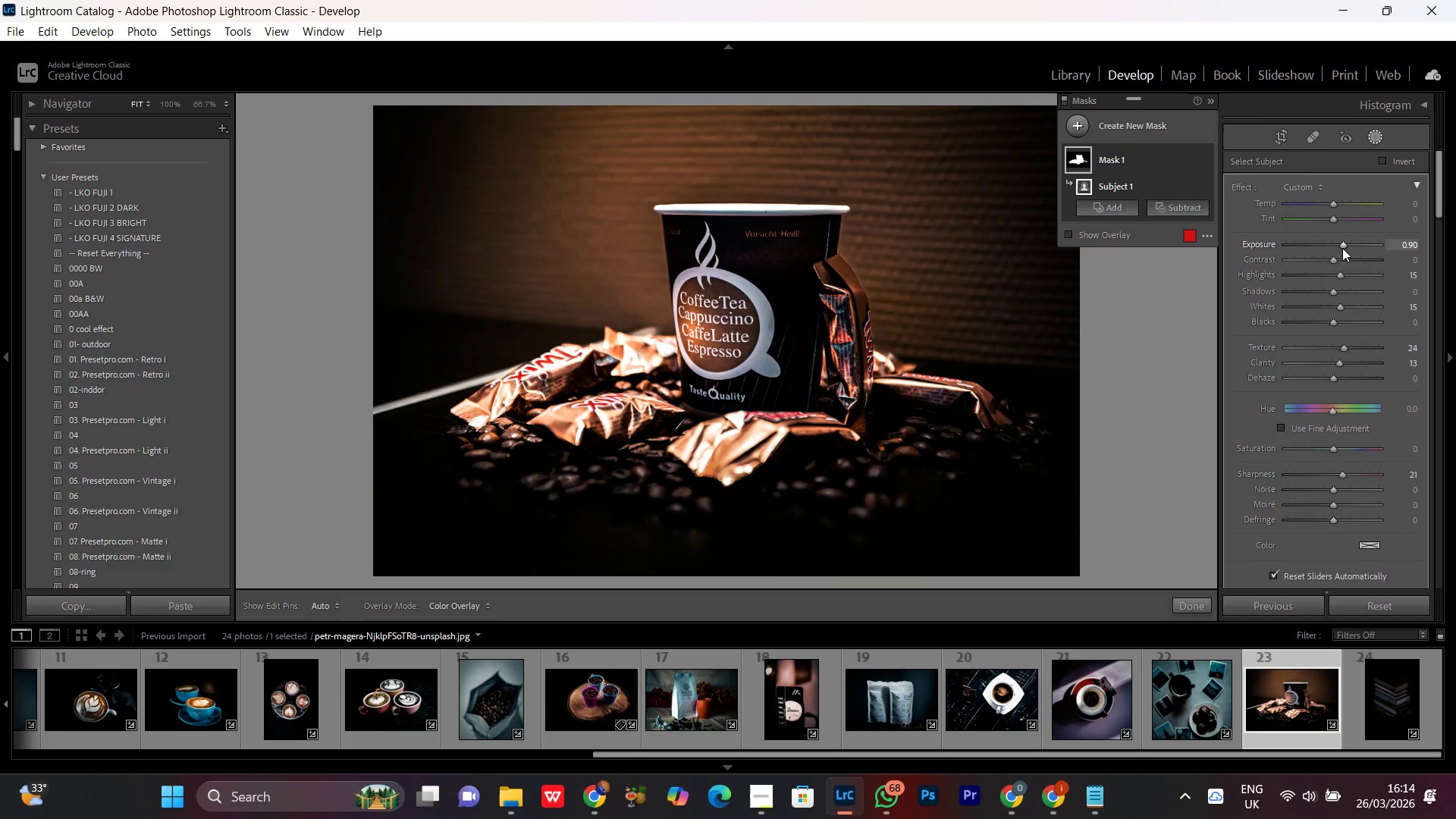 
left_click([1345, 243])
 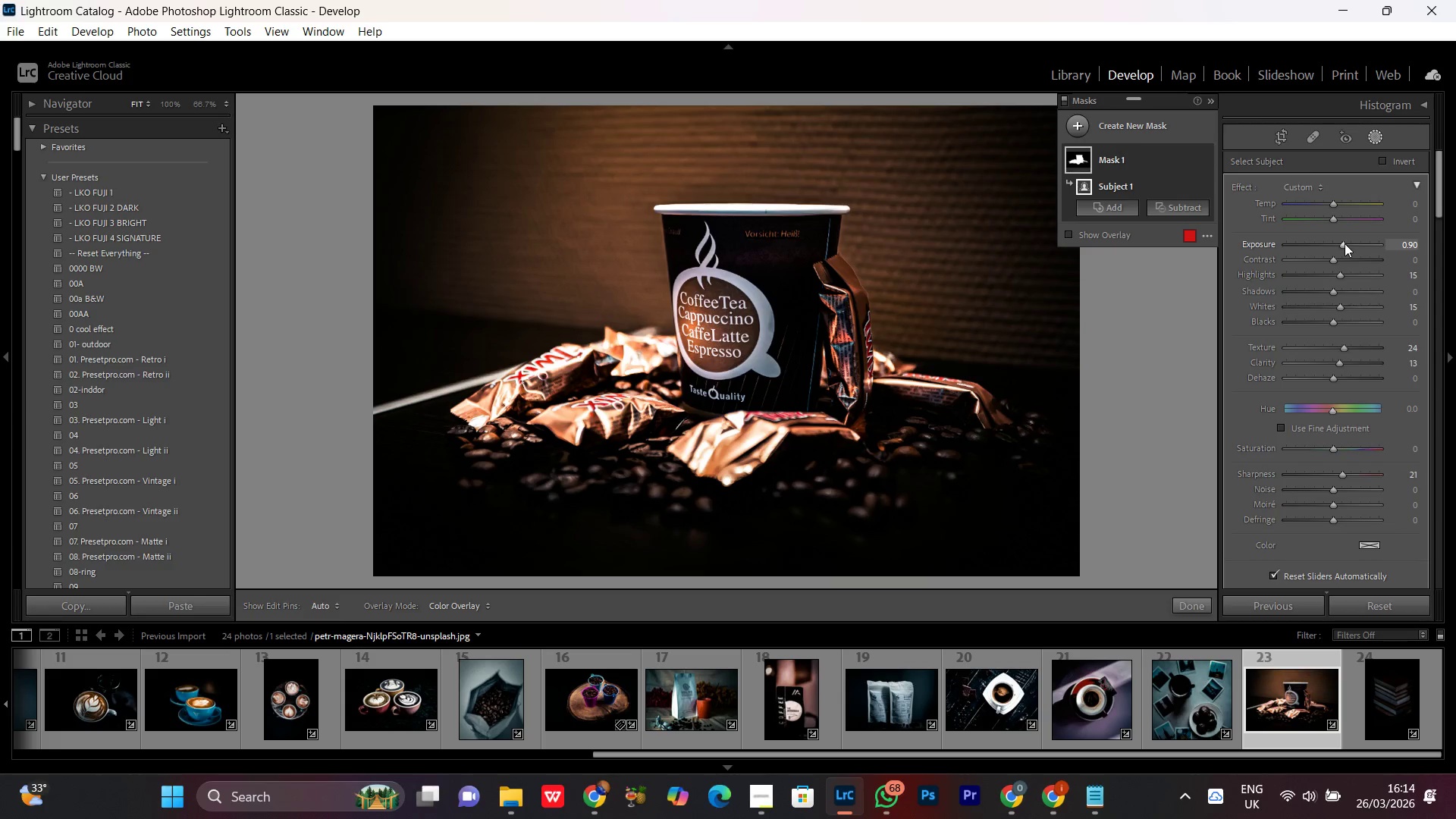 
scroll: coordinate [1345, 243], scroll_direction: down, amount: 4.0
 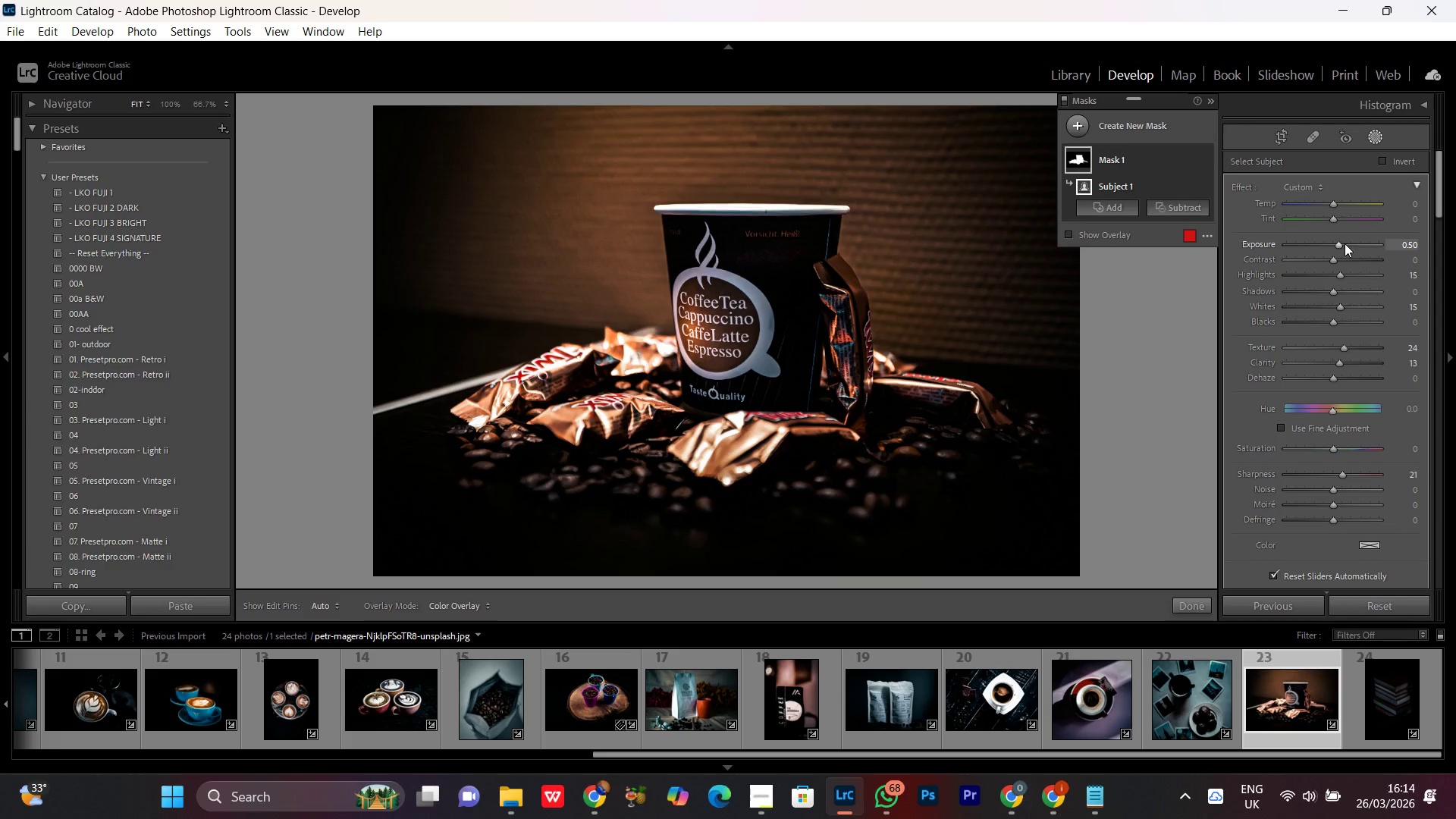 
scroll: coordinate [1345, 243], scroll_direction: up, amount: 1.0
 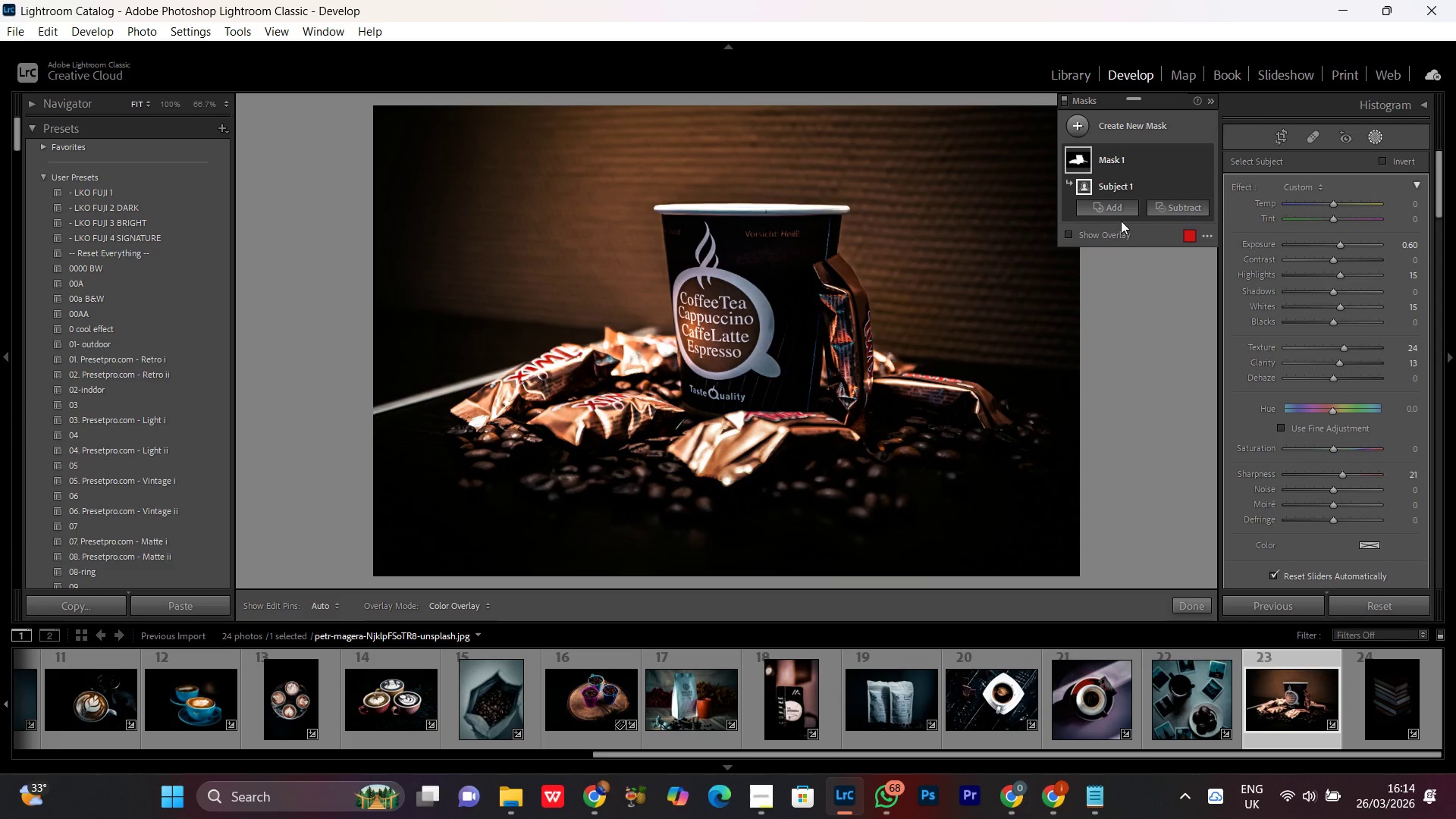 
mouse_move([1090, 218])
 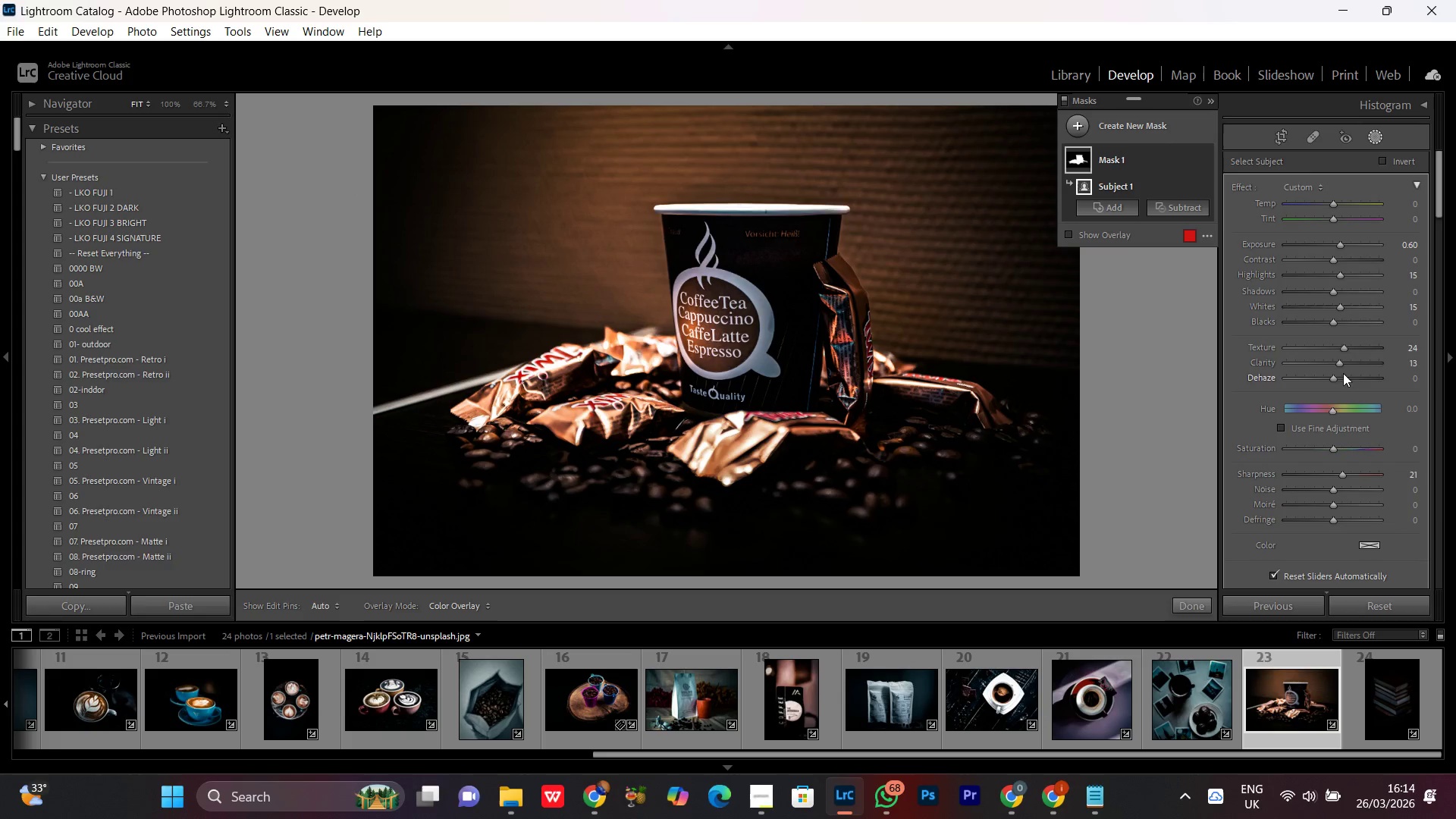 
wait(5.04)
 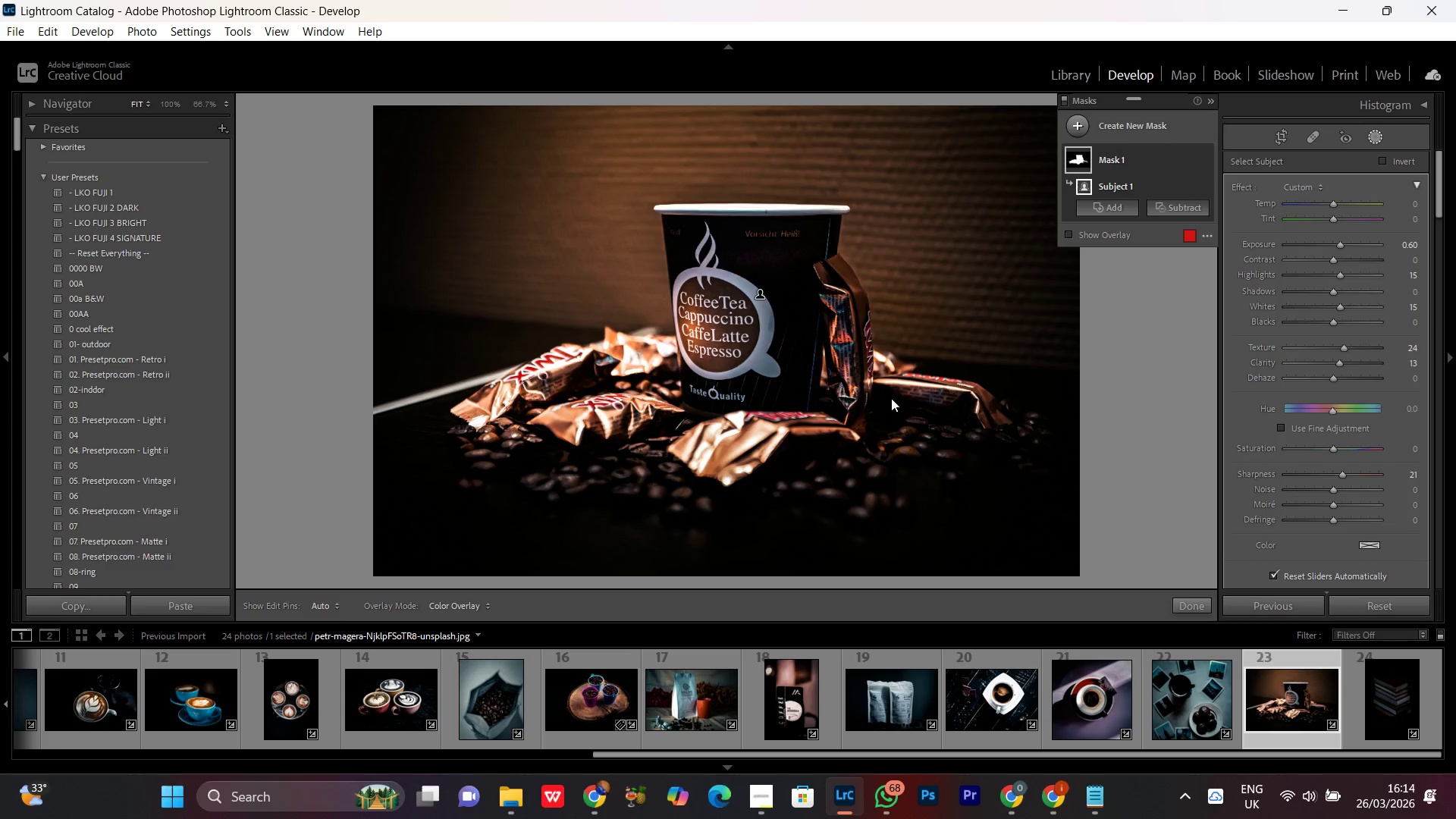 
left_click([1343, 350])
 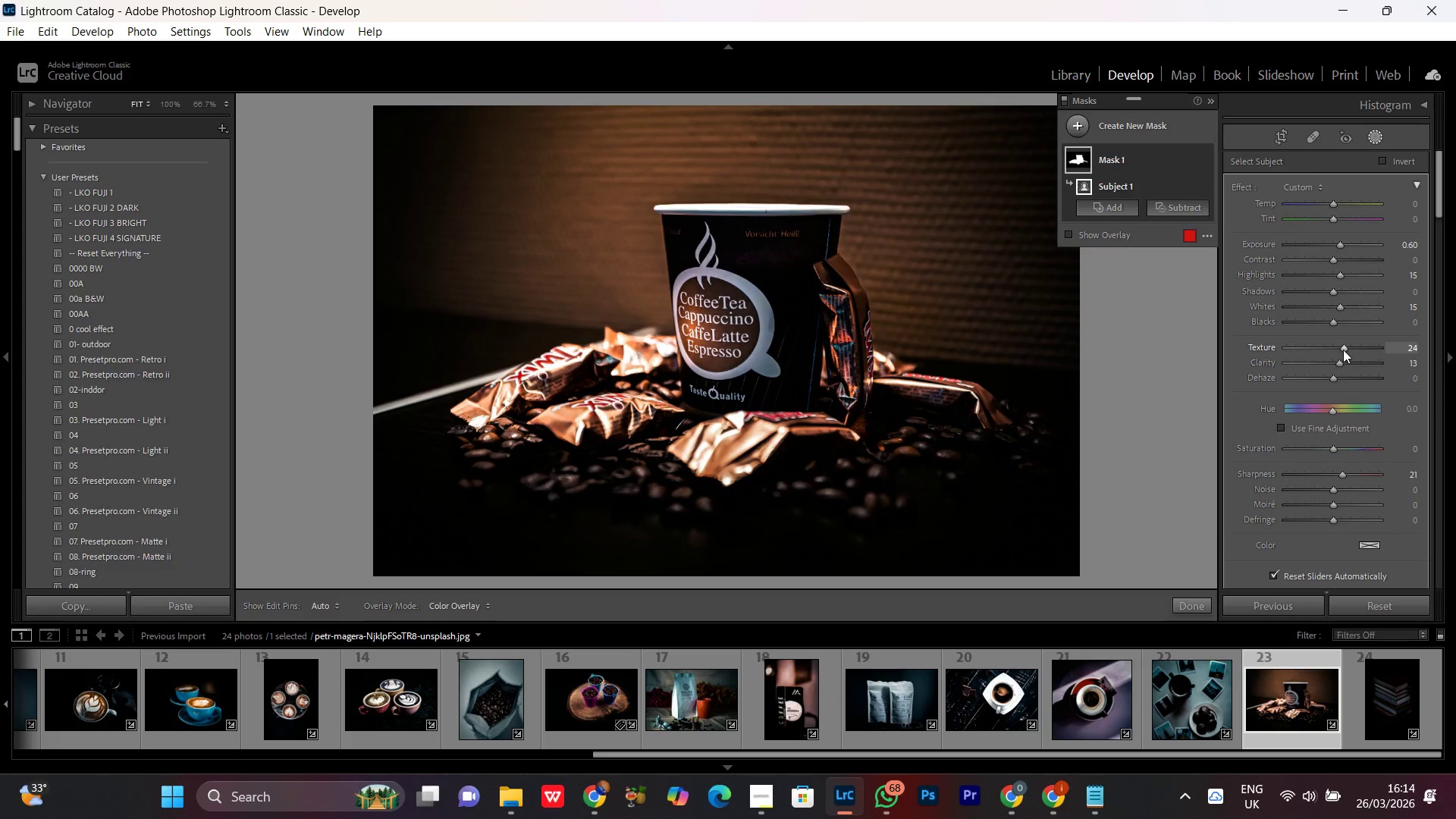 
scroll: coordinate [1343, 350], scroll_direction: up, amount: 1.0
 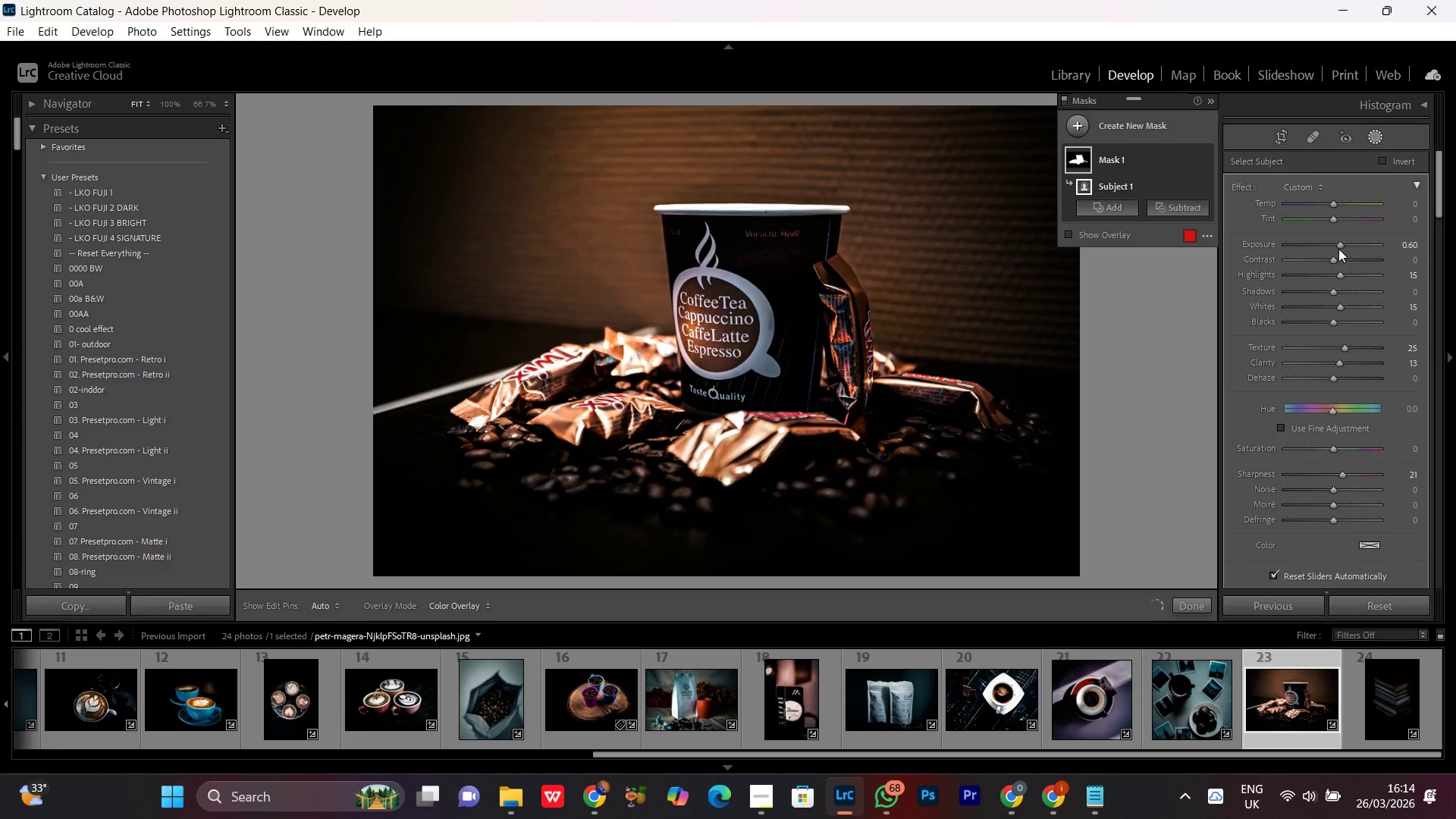 
left_click([1338, 246])
 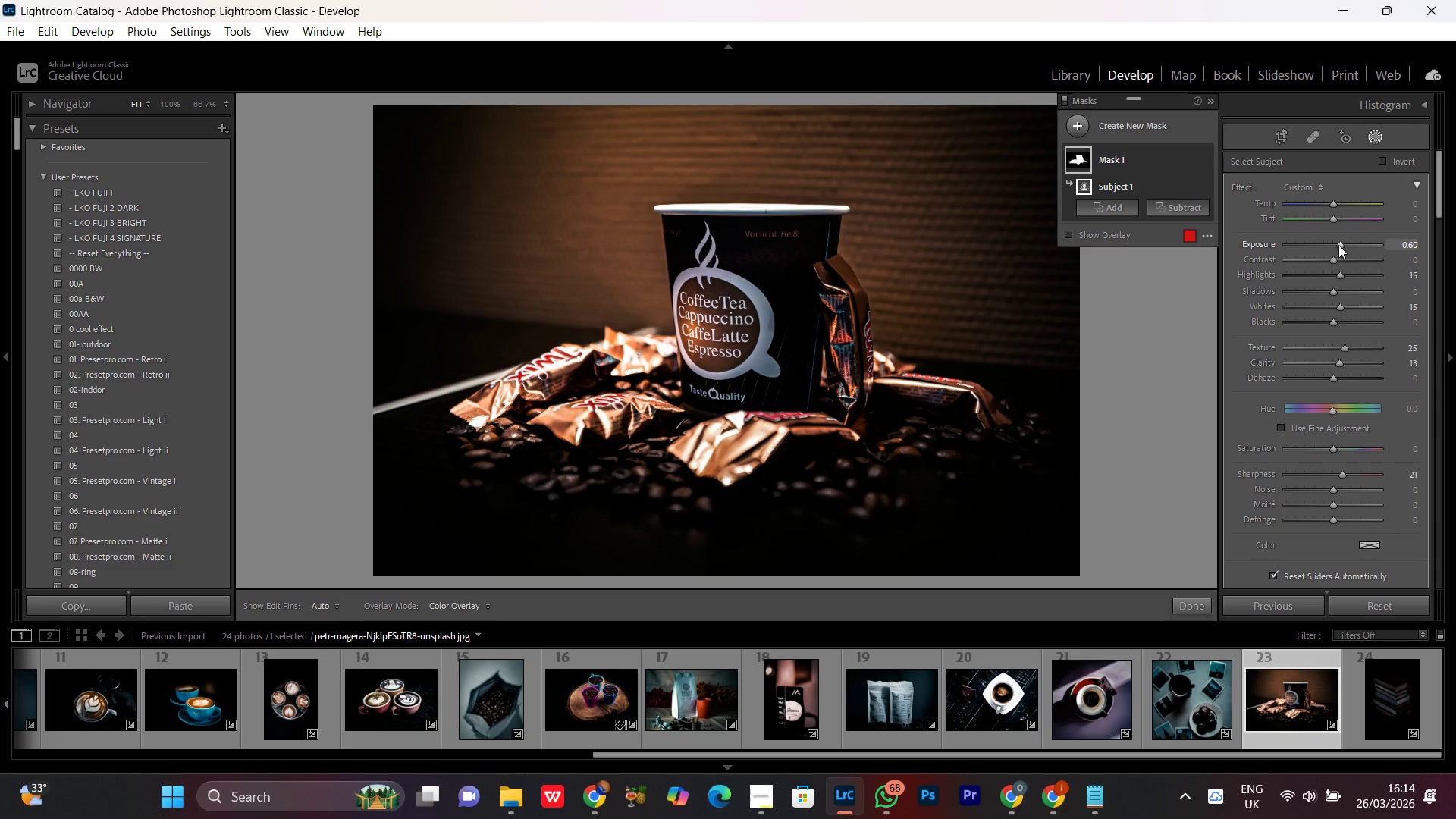 
scroll: coordinate [1338, 245], scroll_direction: down, amount: 1.0
 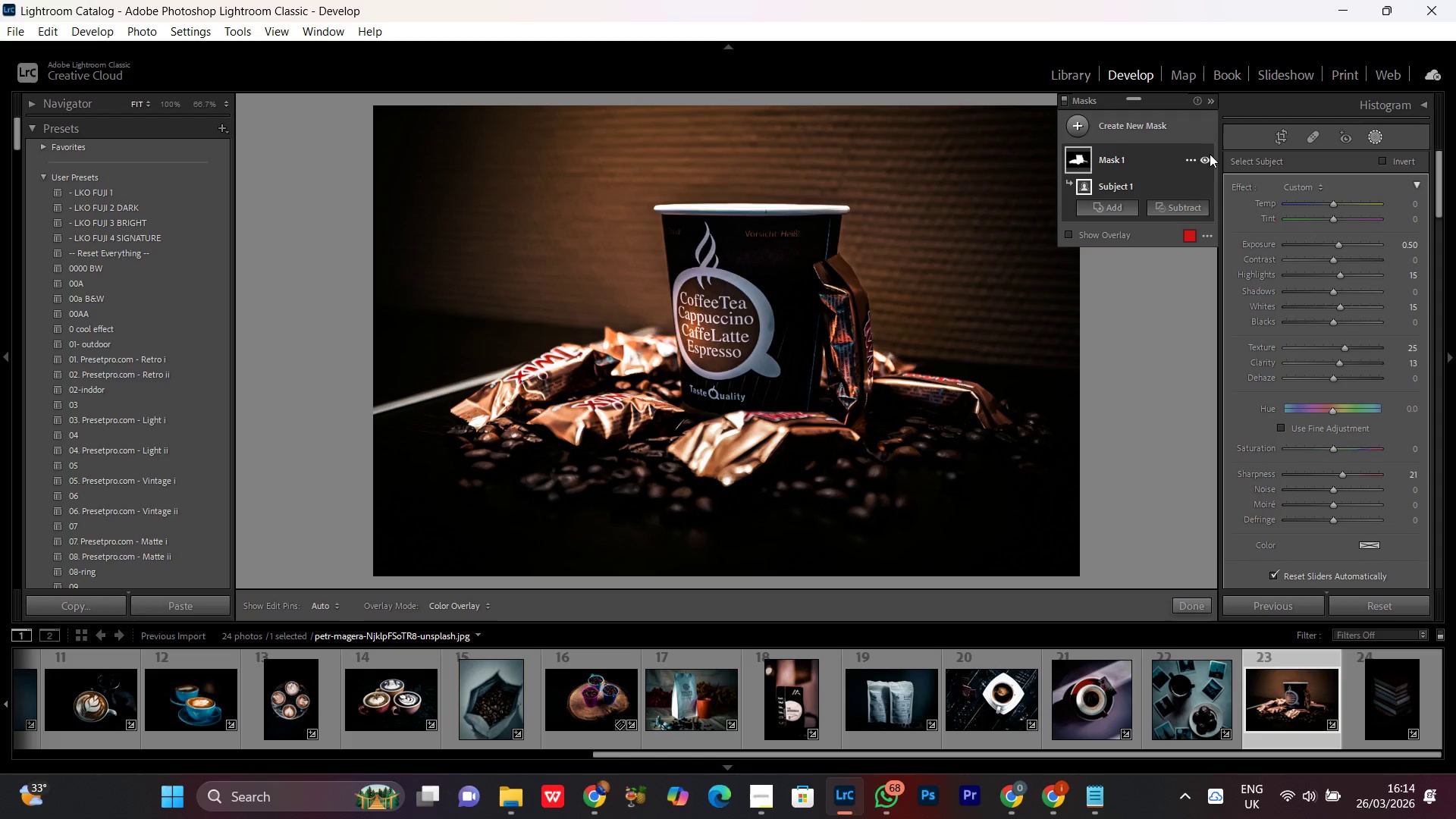 
left_click([1203, 158])
 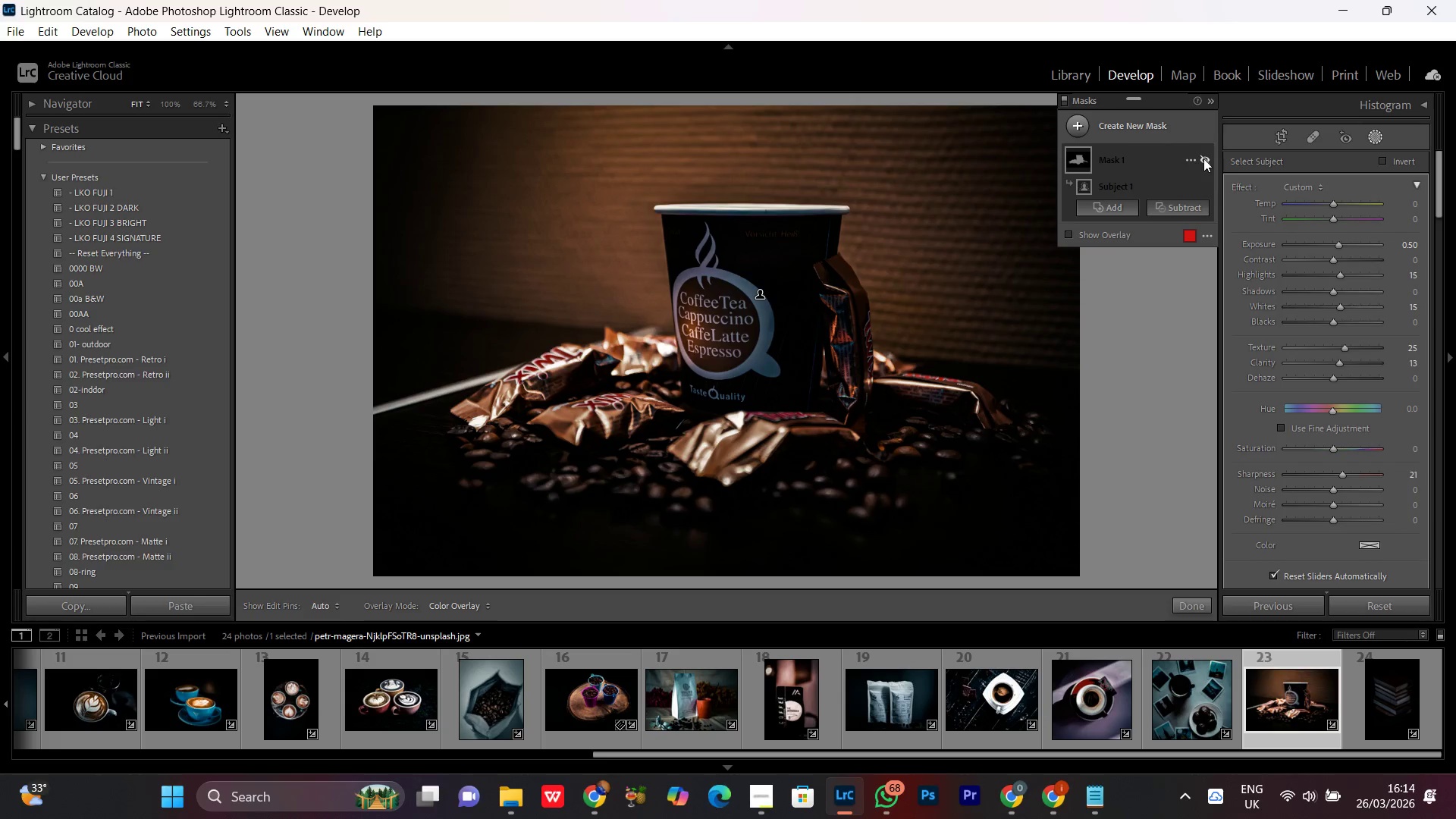 
left_click([1203, 158])
 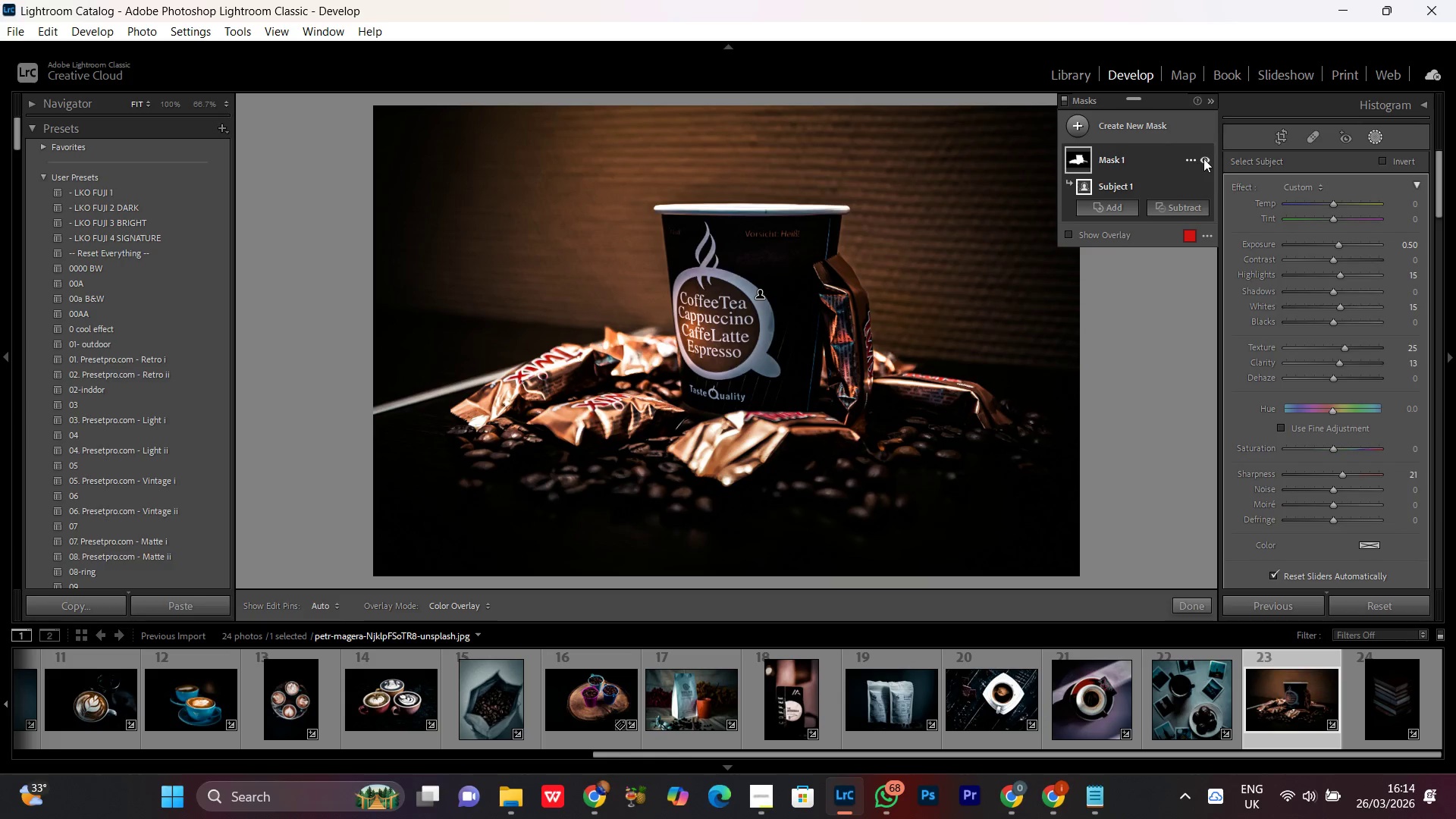 
left_click([1203, 158])
 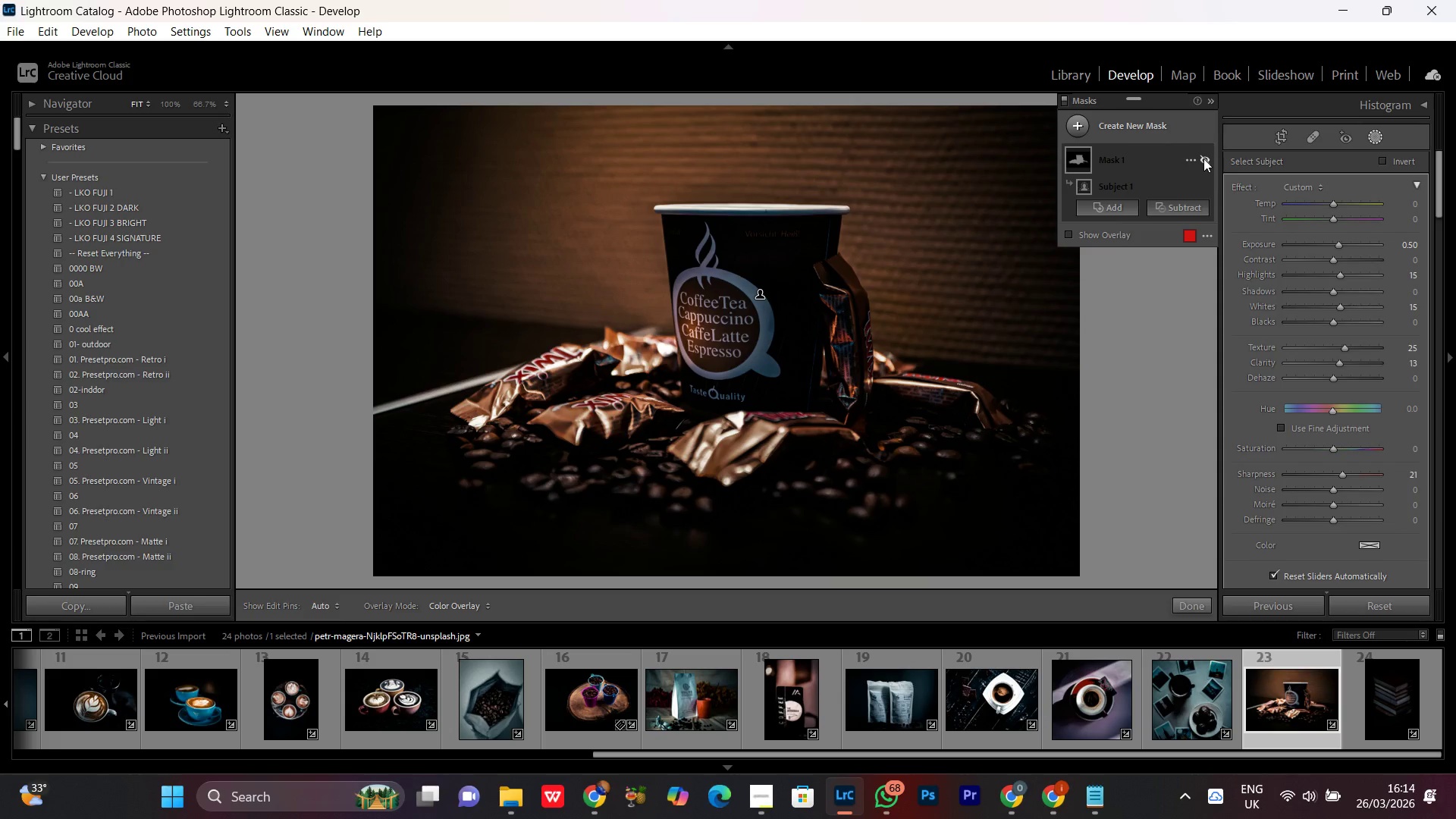 
left_click([1203, 158])
 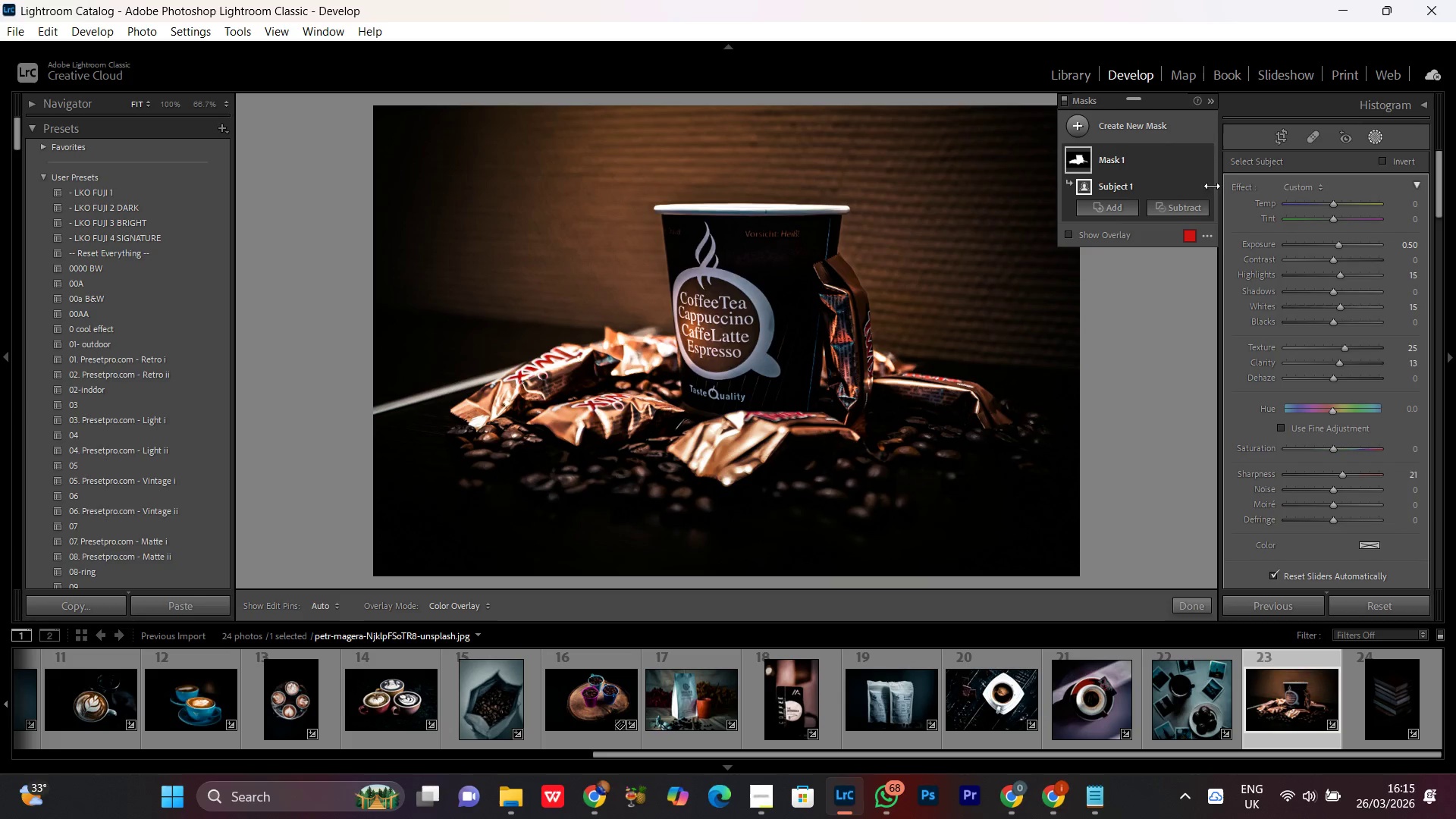 
left_click([1112, 207])
 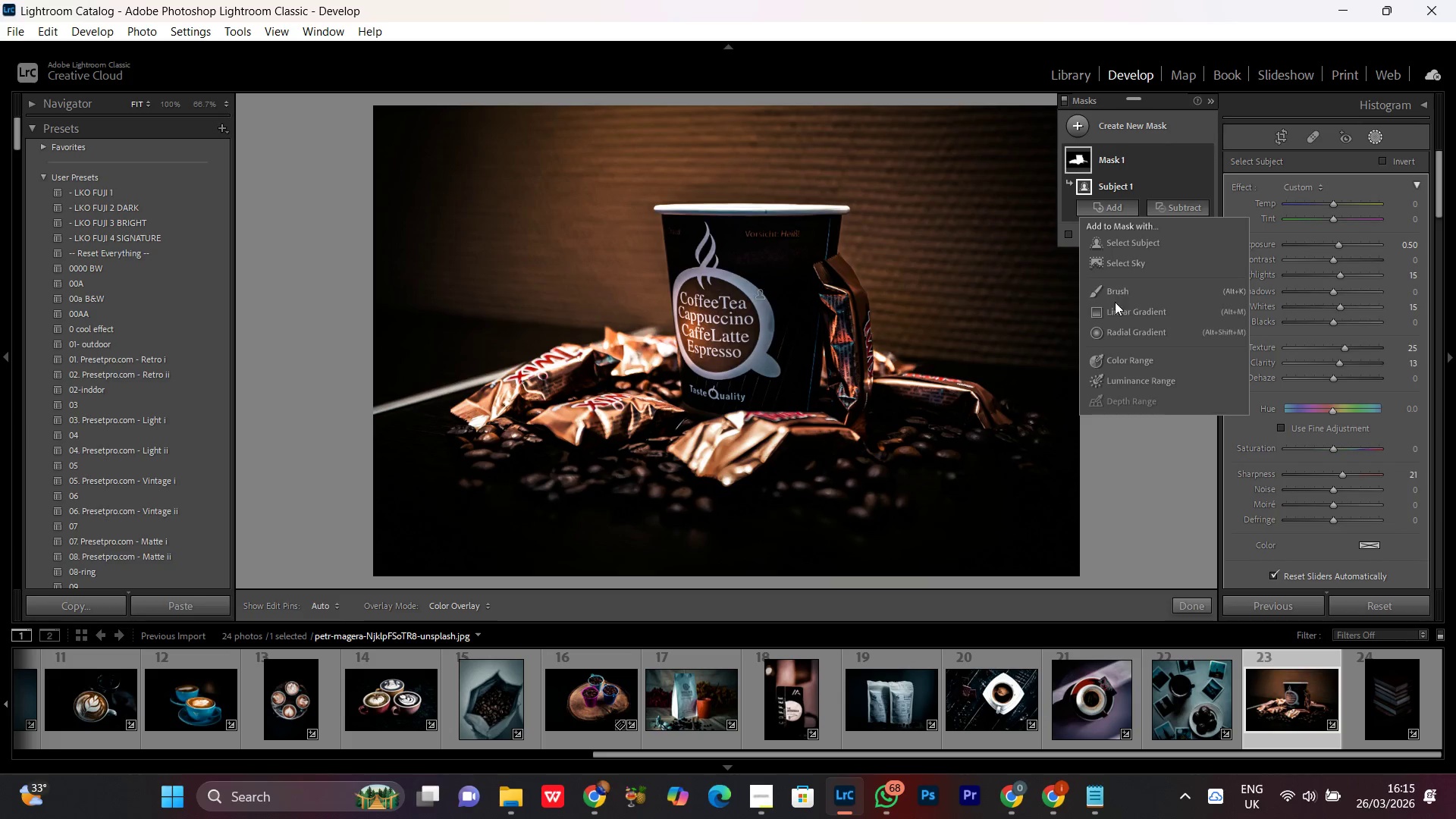 
left_click([1112, 285])
 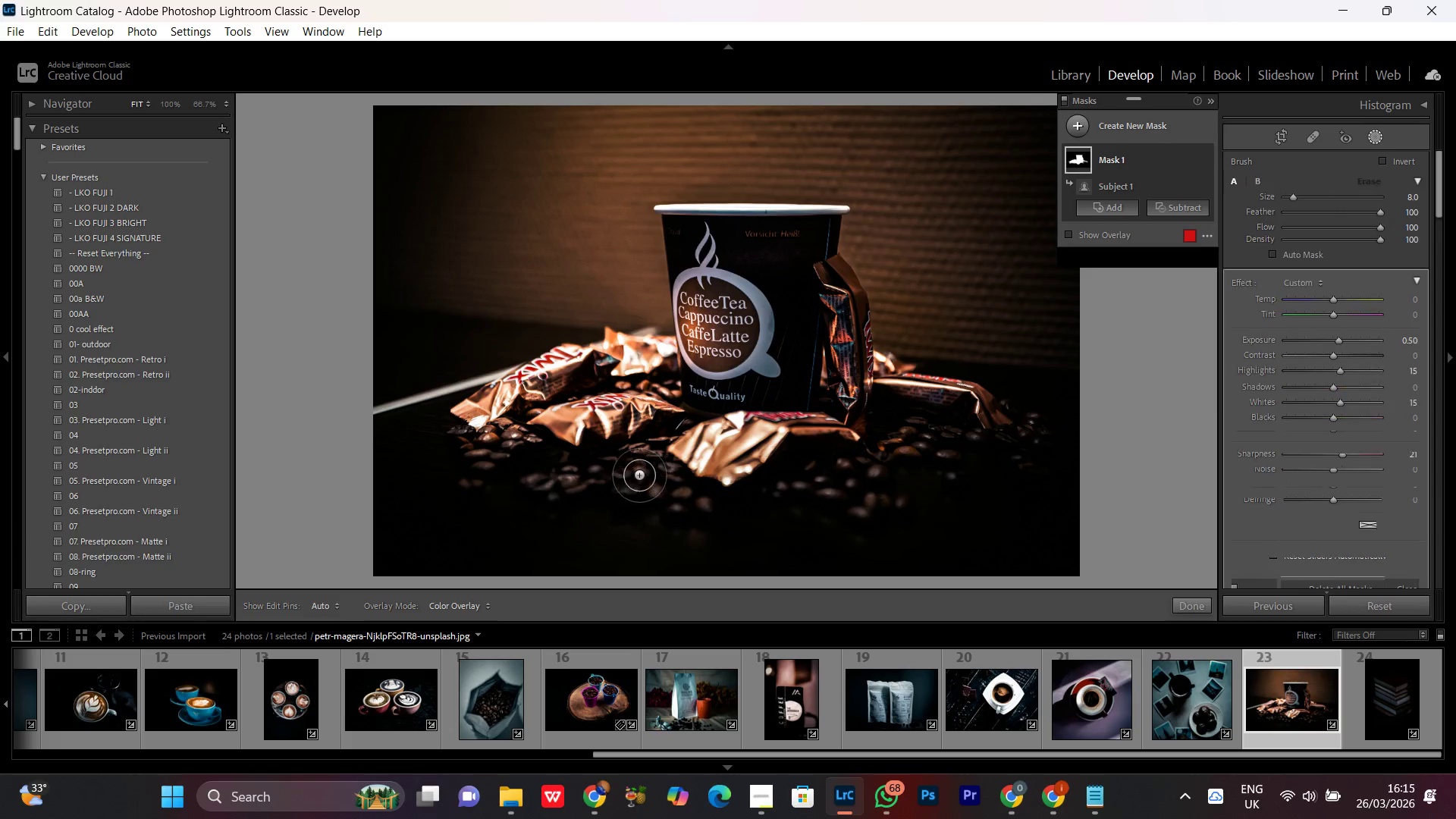 
left_click_drag(start_coordinate=[653, 453], to_coordinate=[623, 457])
 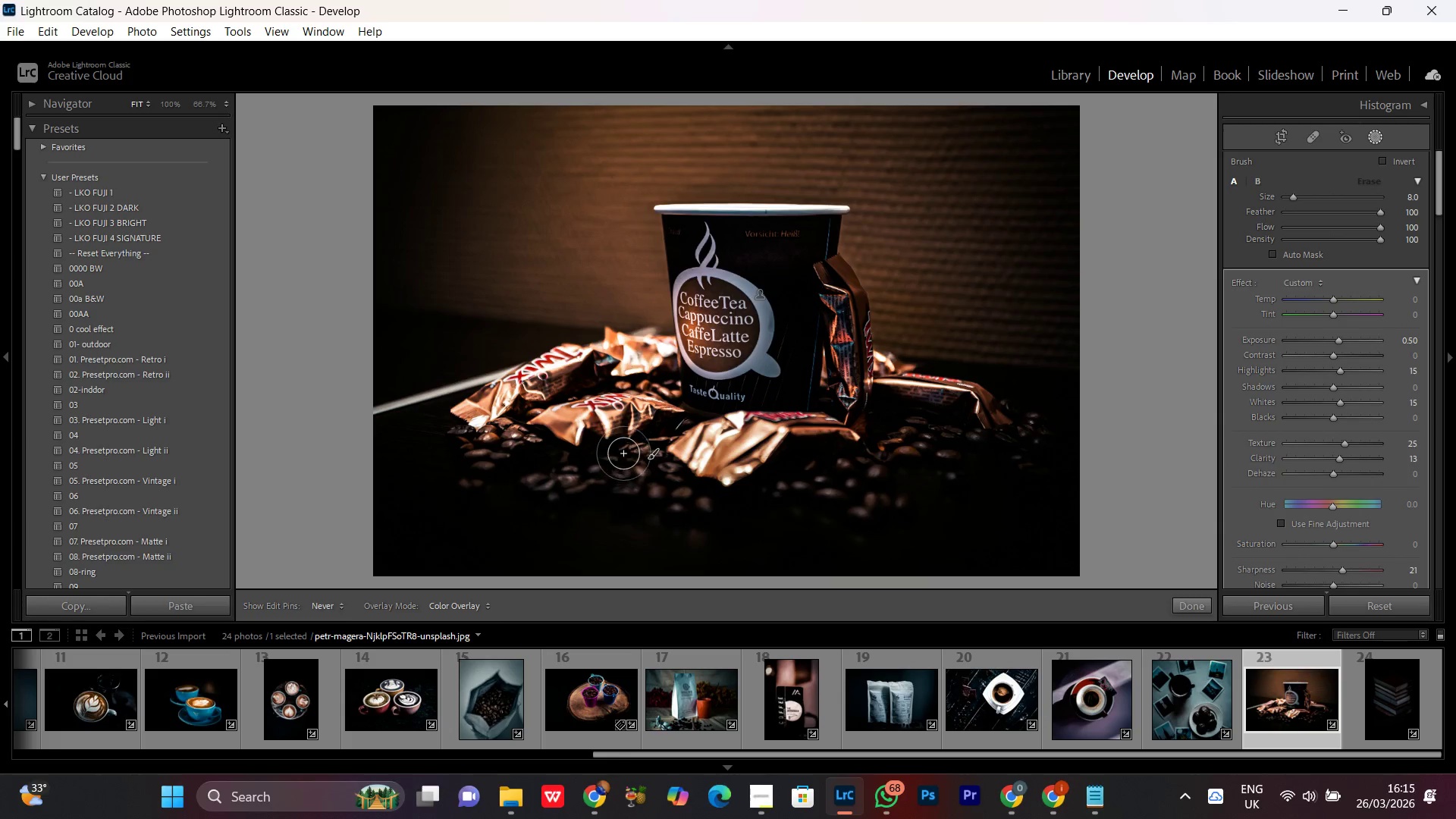 
left_click_drag(start_coordinate=[623, 455], to_coordinate=[794, 318])
 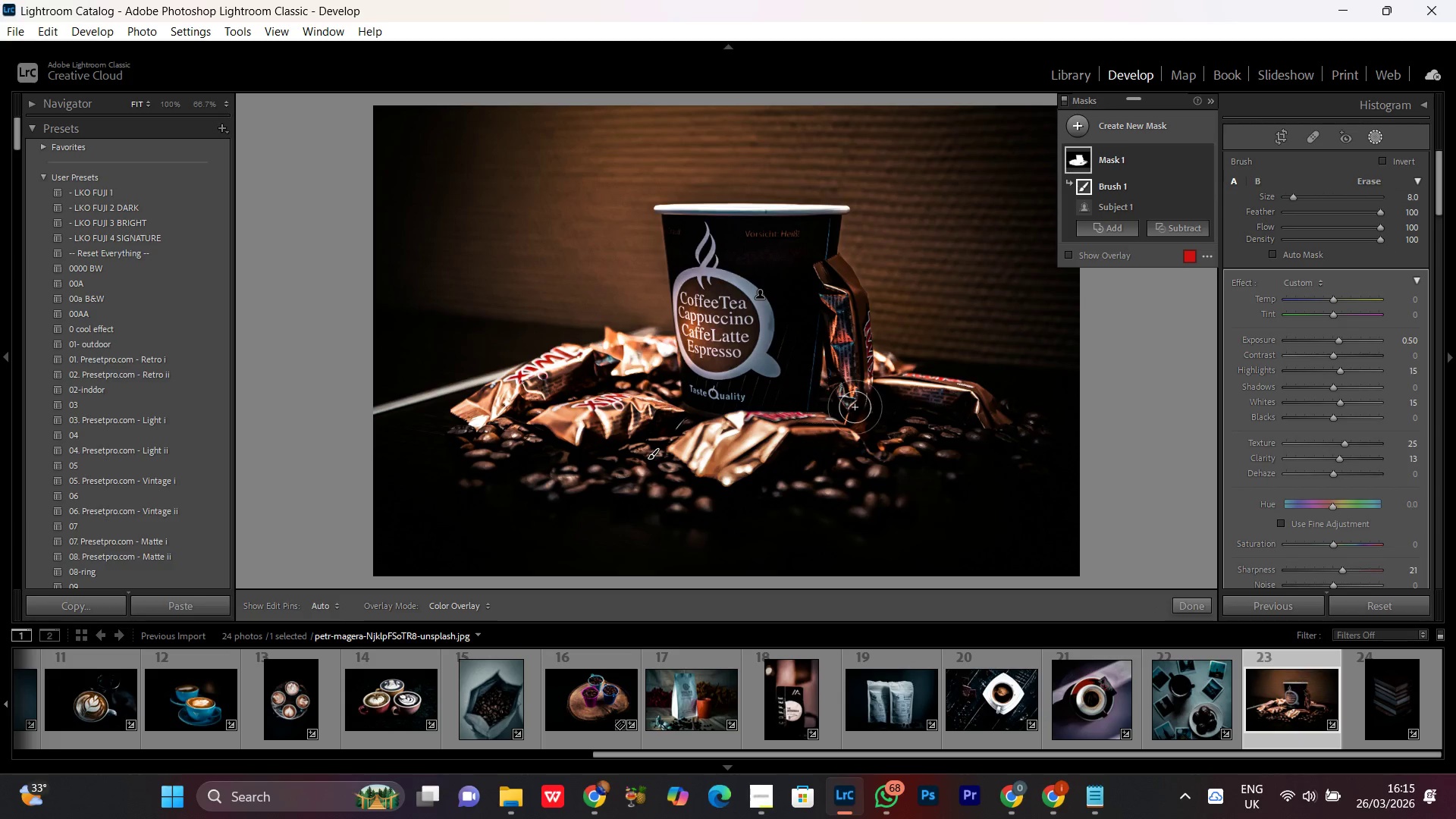 
left_click_drag(start_coordinate=[888, 453], to_coordinate=[888, 466])
 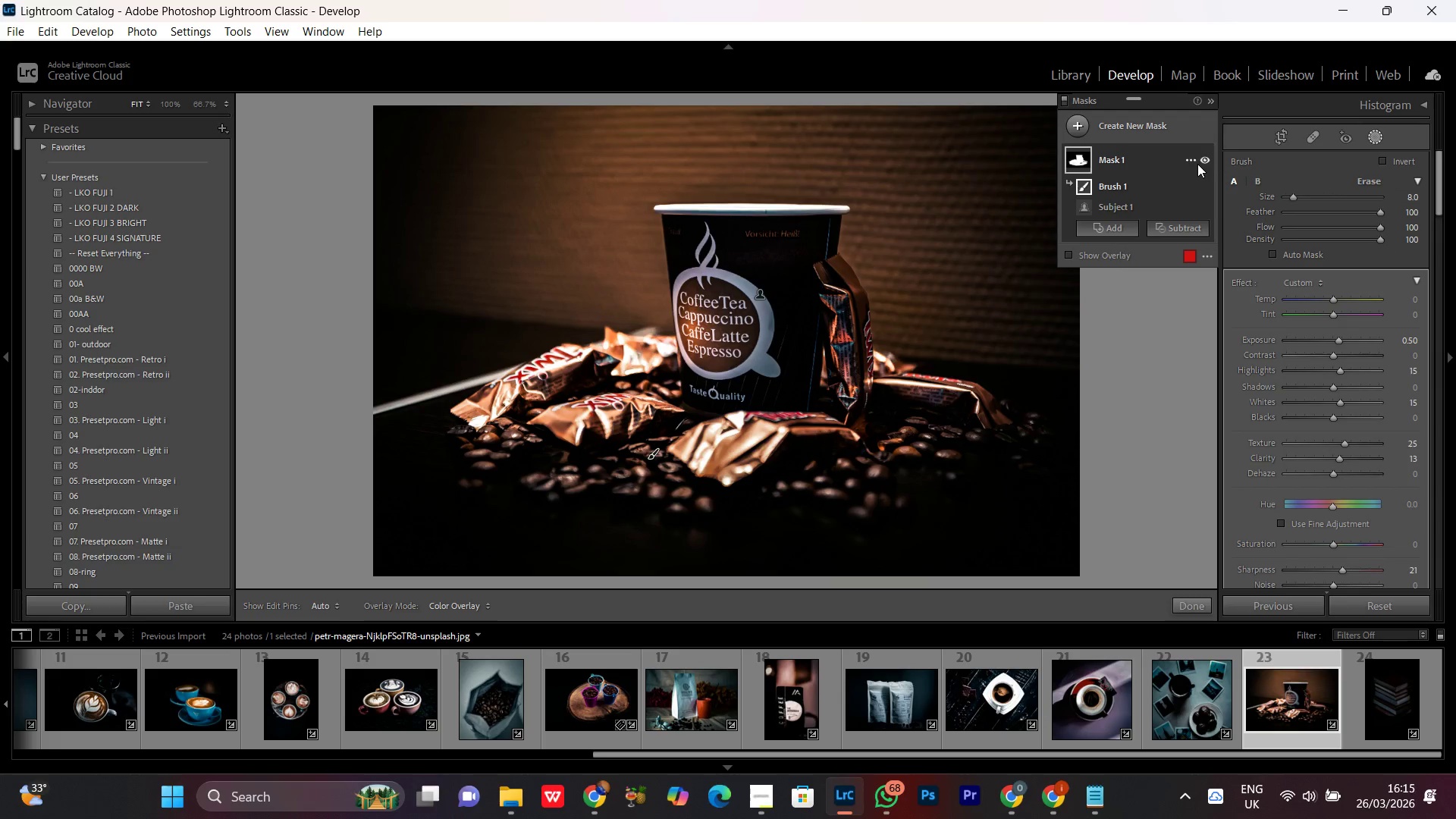 
left_click([1206, 158])
 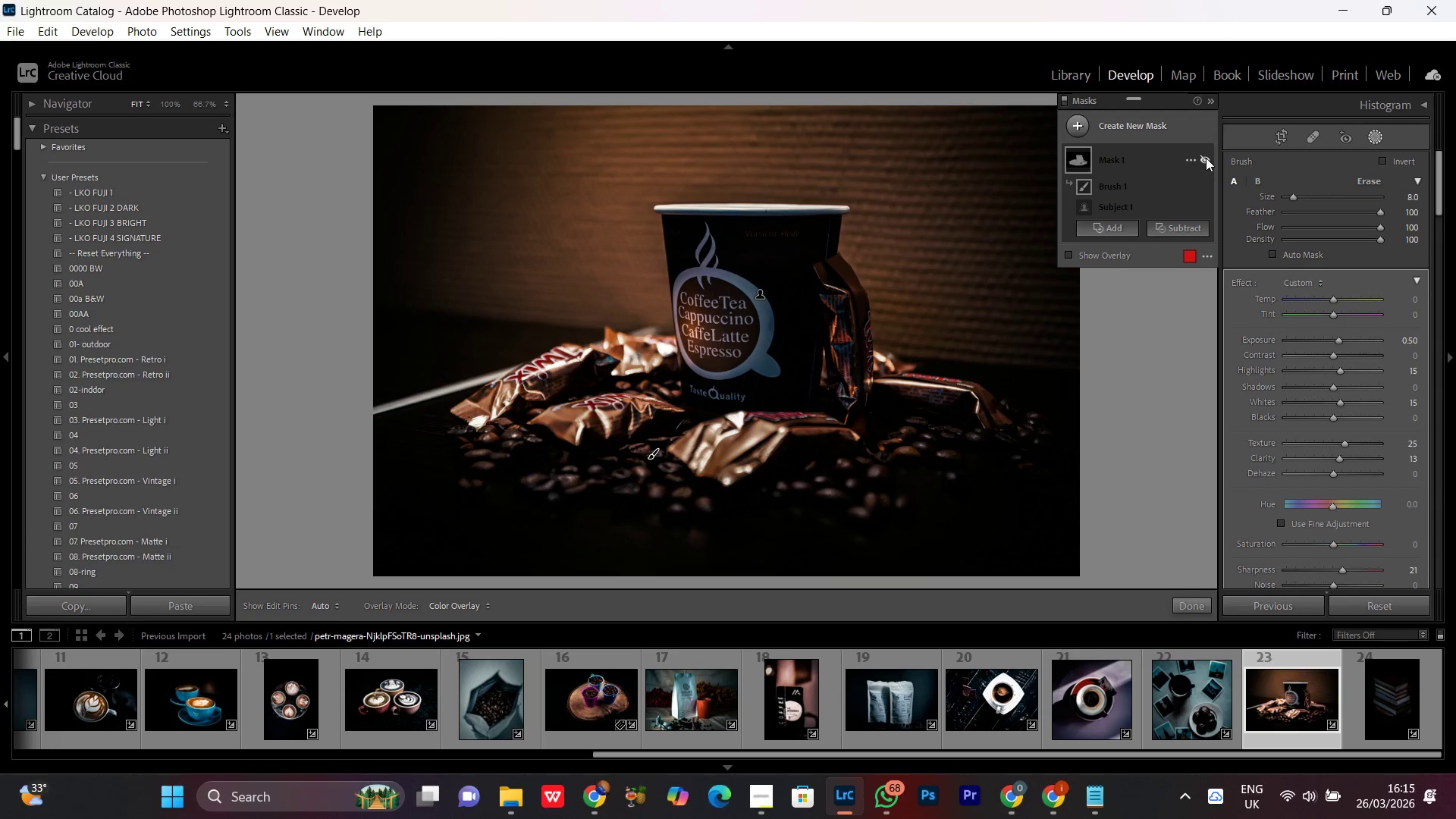 
left_click([1206, 158])
 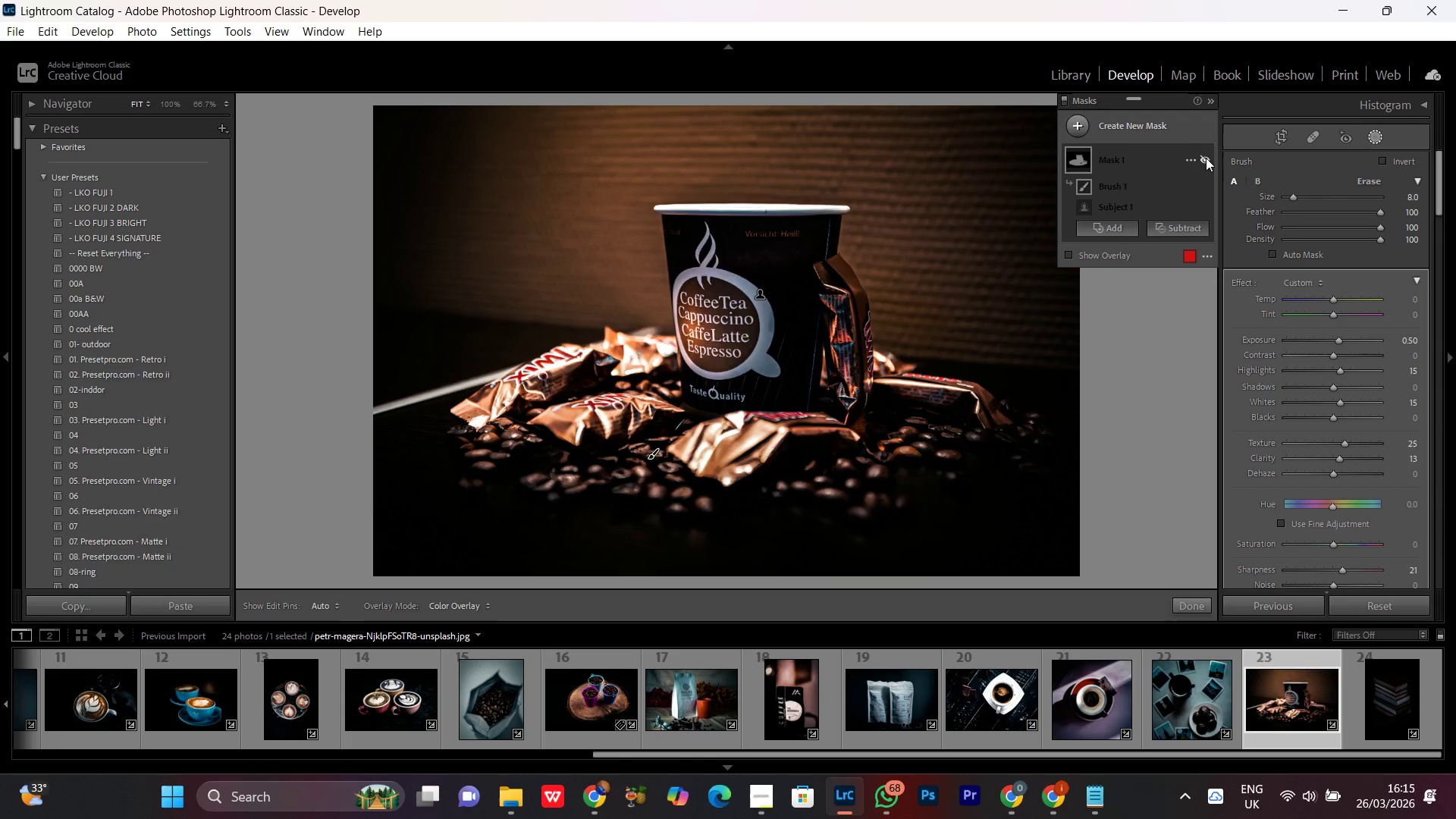 
double_click([1206, 158])
 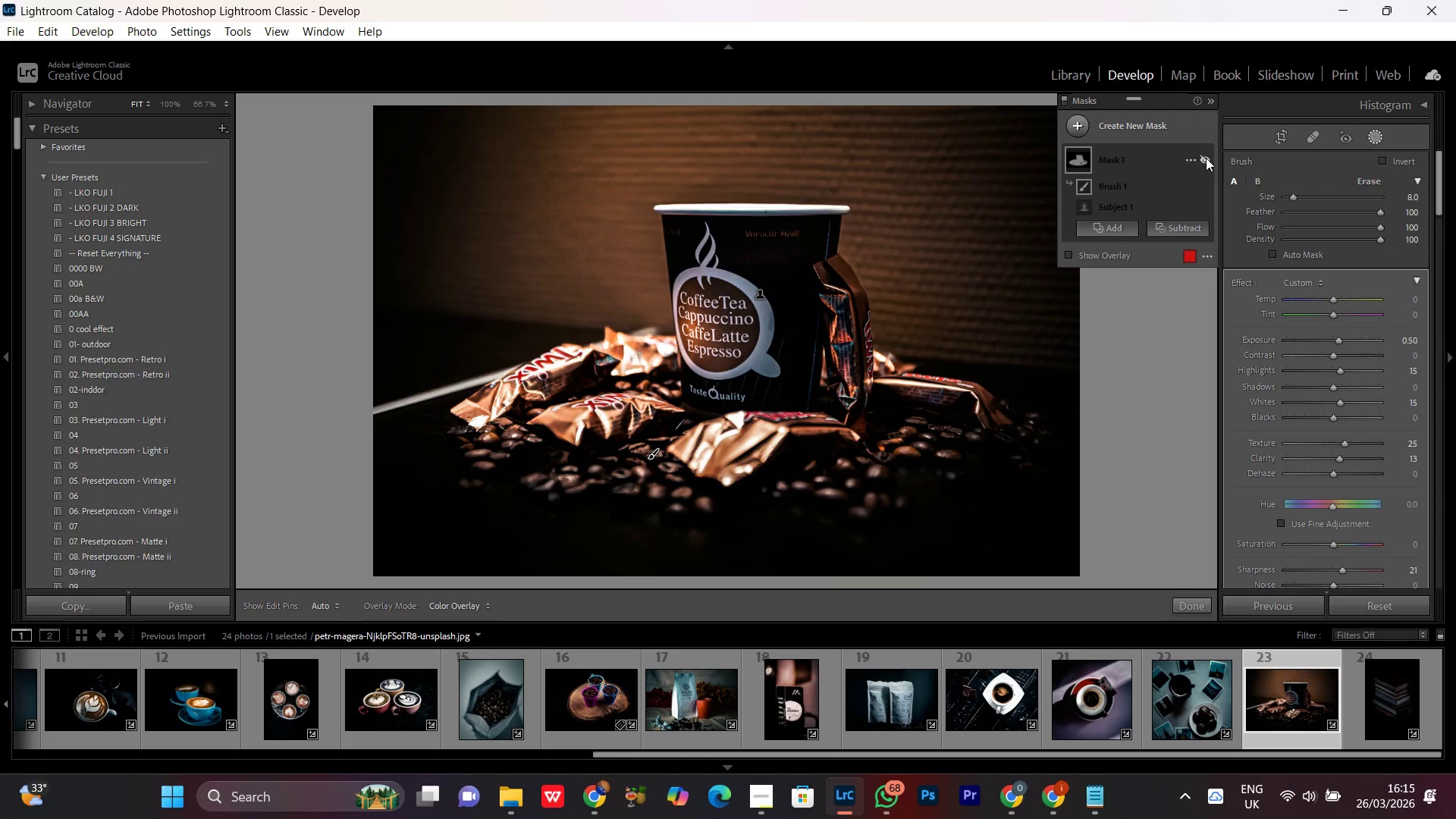 
double_click([1206, 158])
 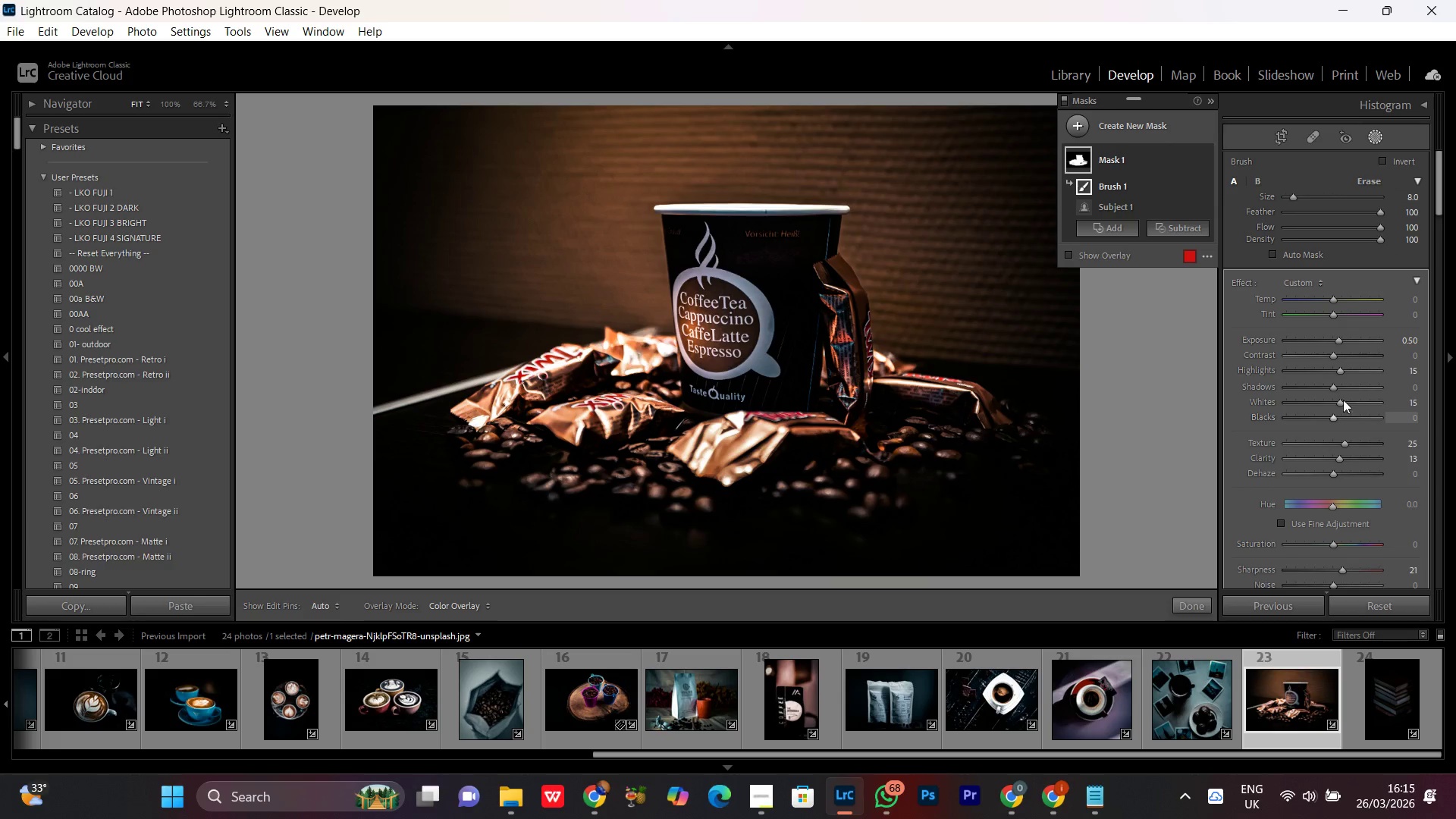 
wait(6.75)
 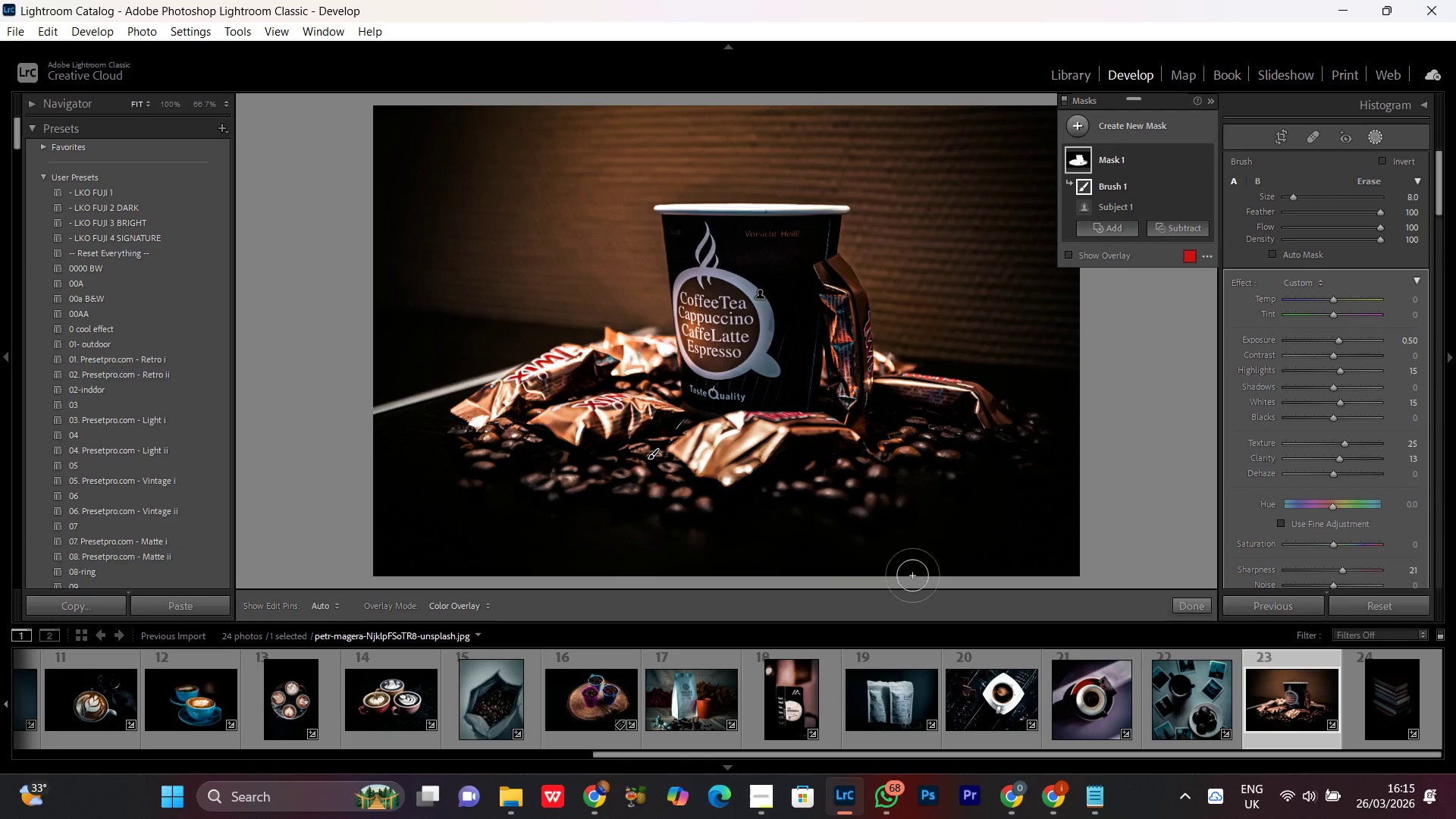 
left_click([1338, 342])
 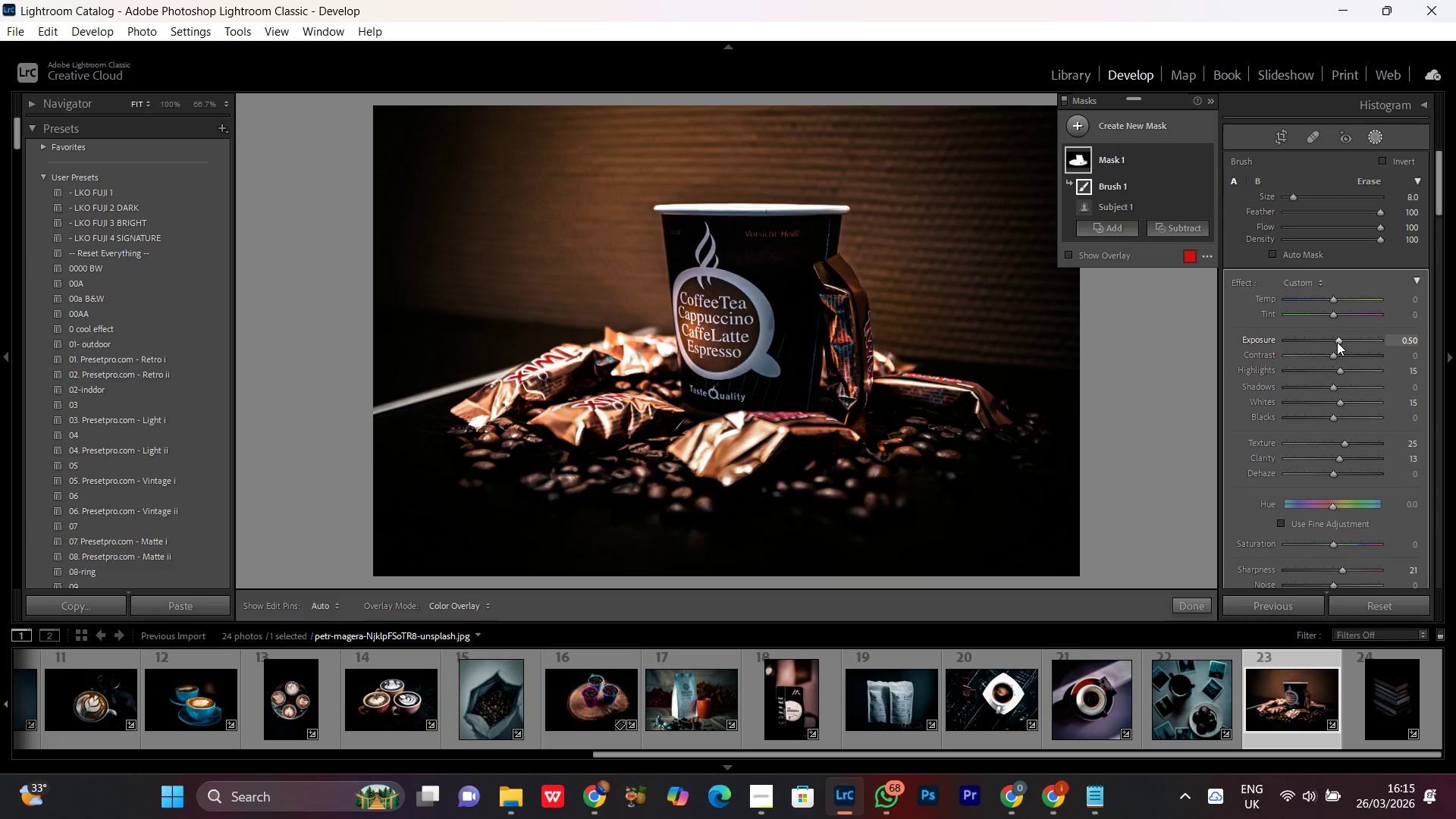 
scroll: coordinate [1337, 342], scroll_direction: down, amount: 1.0
 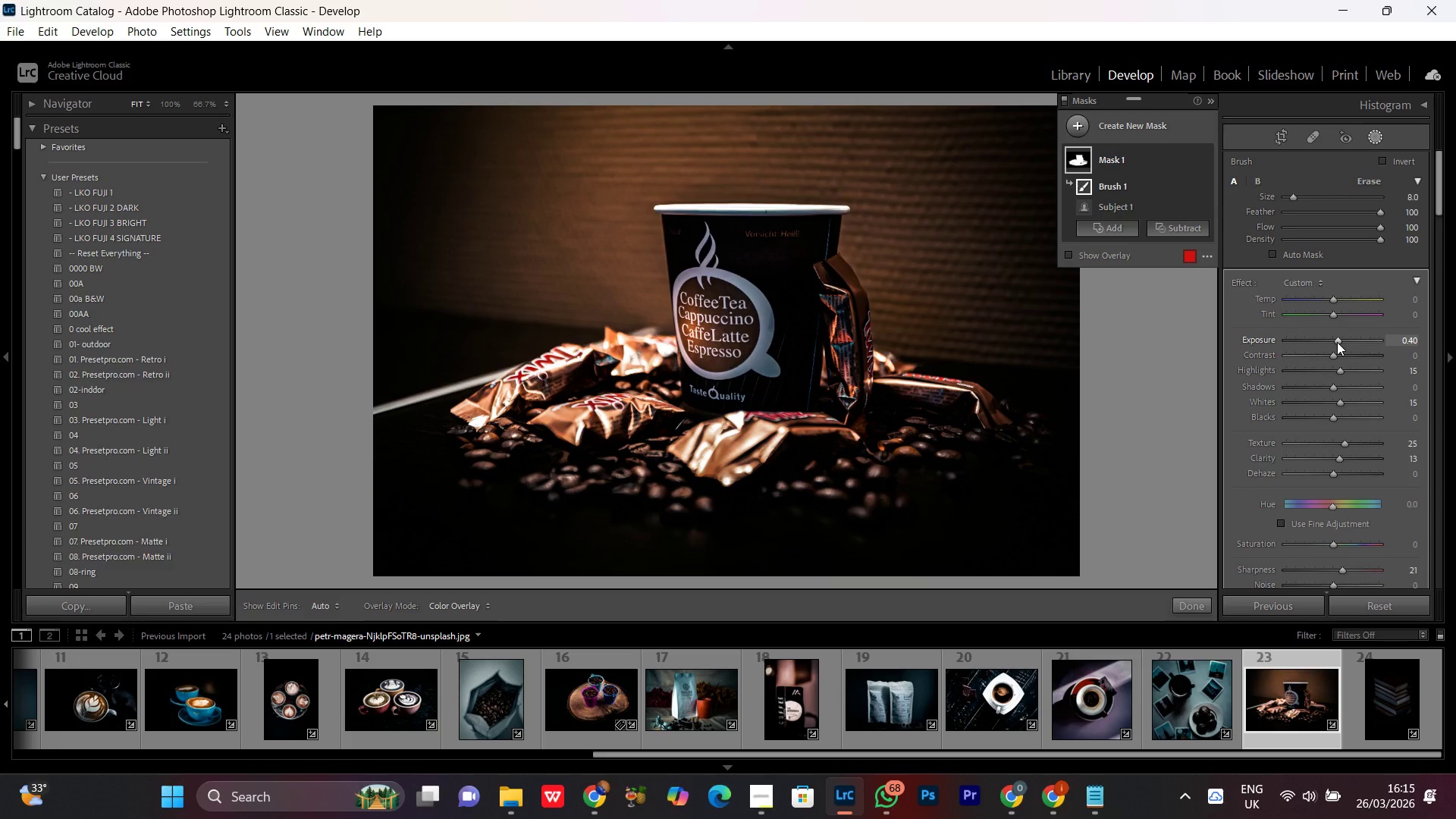 
scroll: coordinate [1337, 342], scroll_direction: none, amount: 0.0
 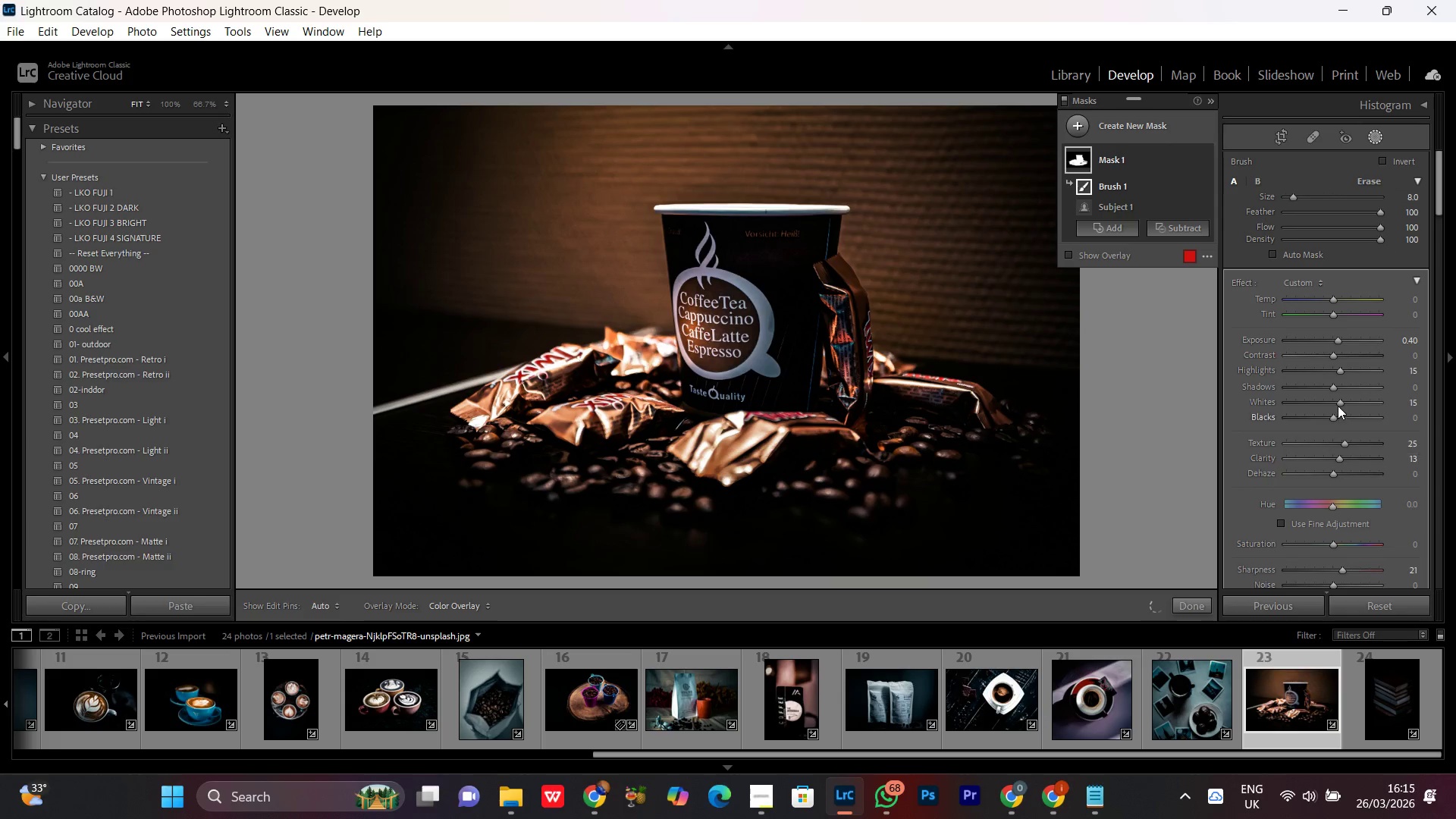 
left_click([1340, 400])
 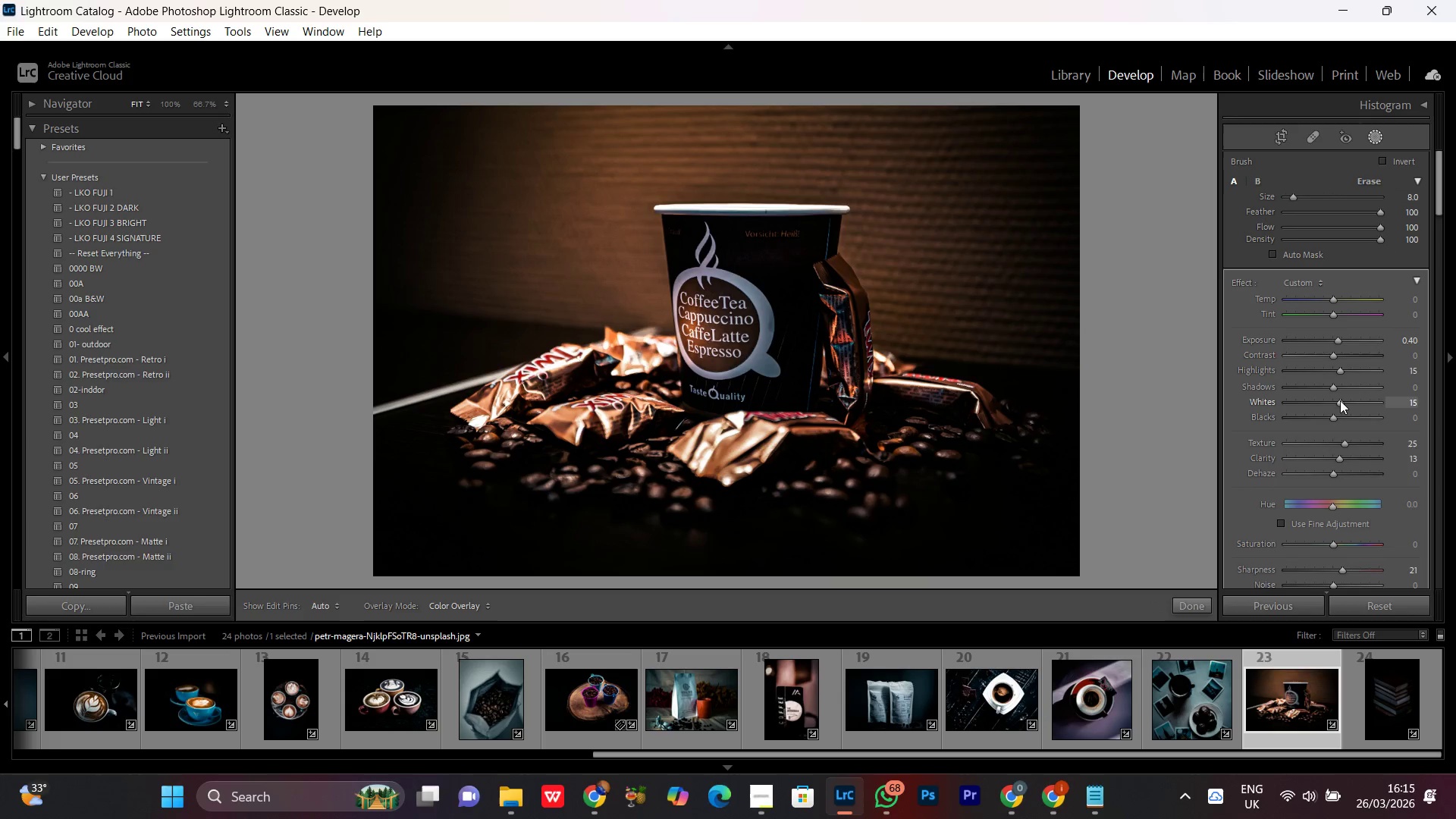 
scroll: coordinate [1340, 400], scroll_direction: down, amount: 1.0
 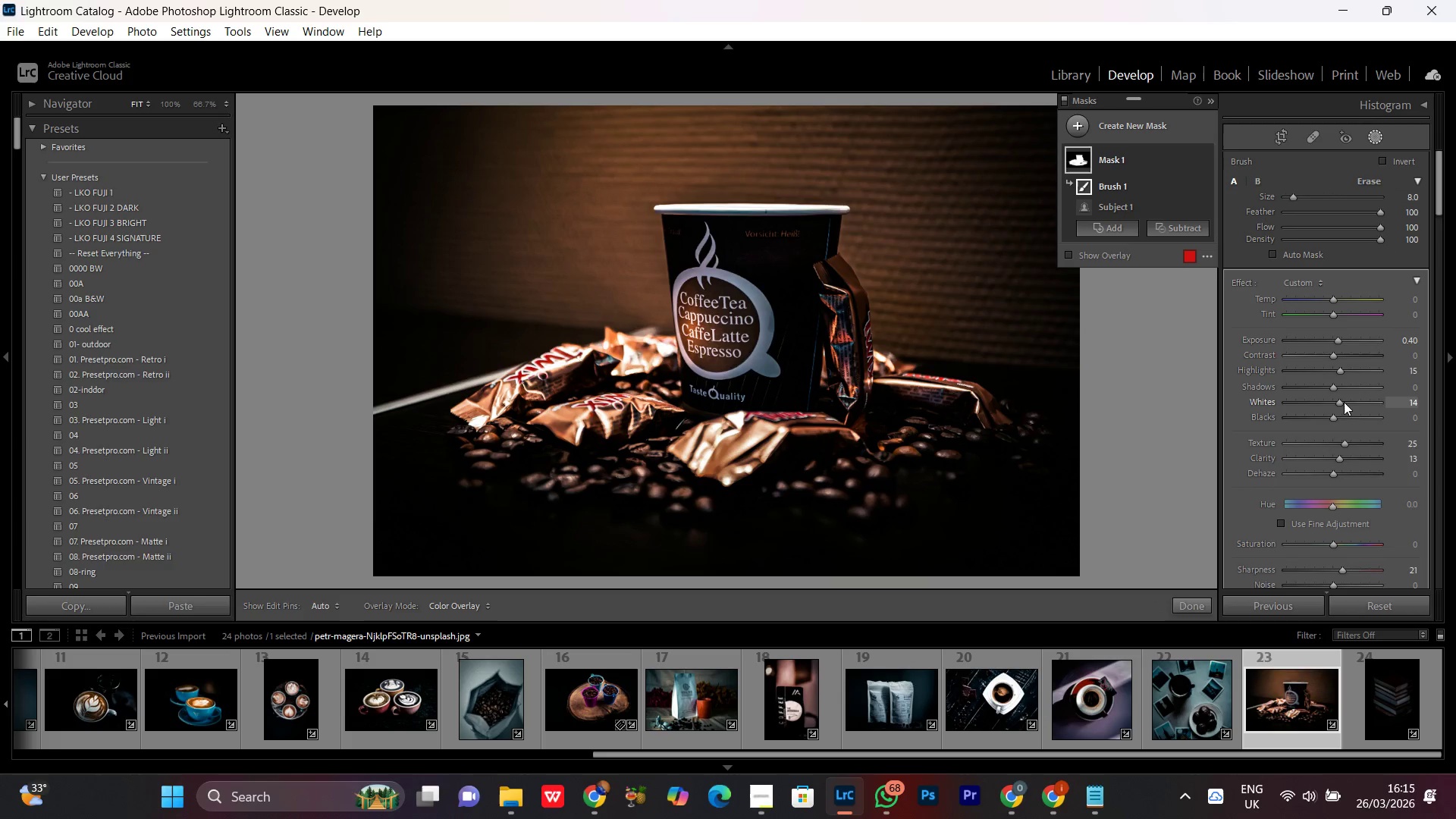 
left_click([1337, 407])
 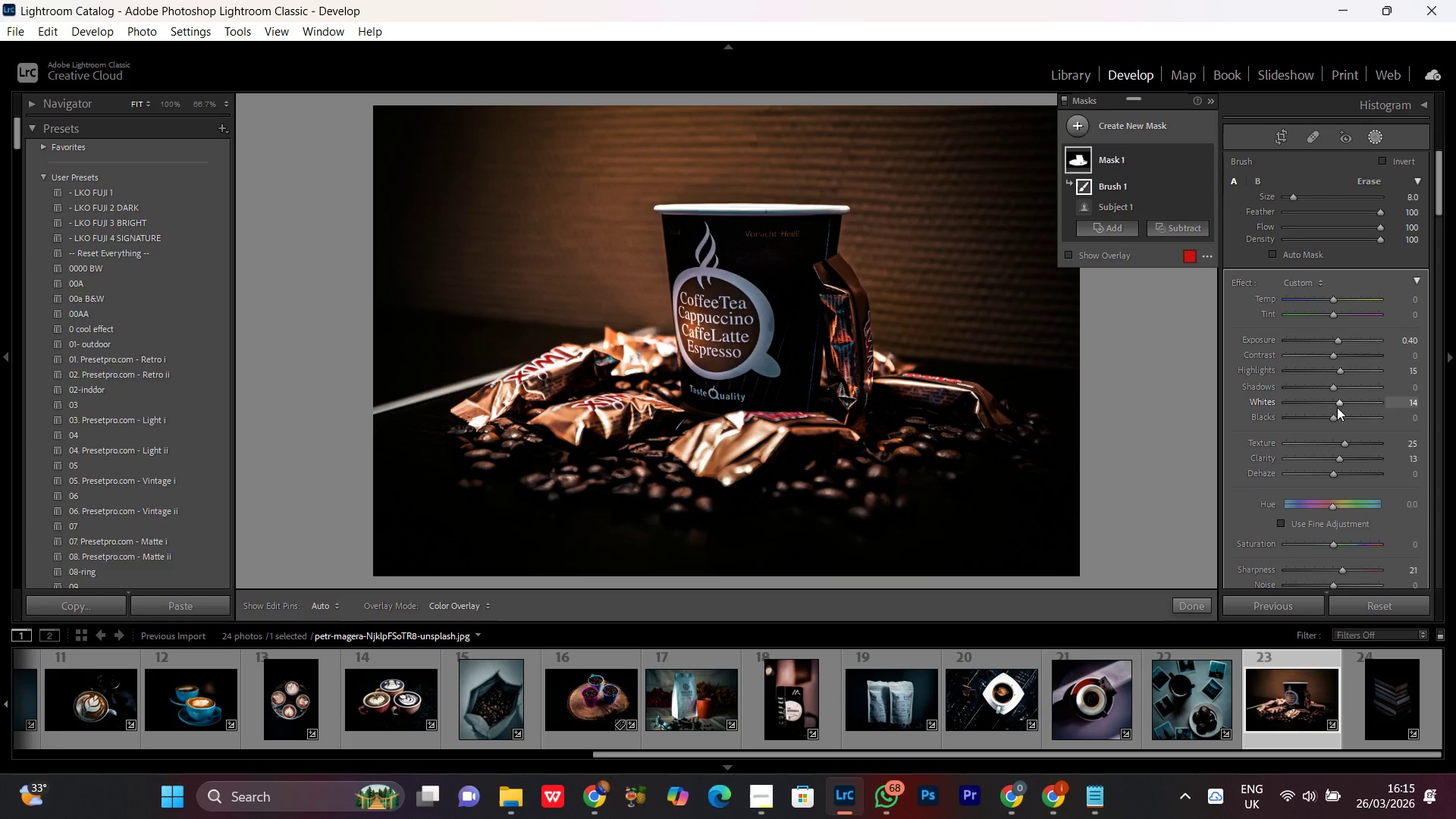 
scroll: coordinate [1337, 407], scroll_direction: down, amount: 3.0
 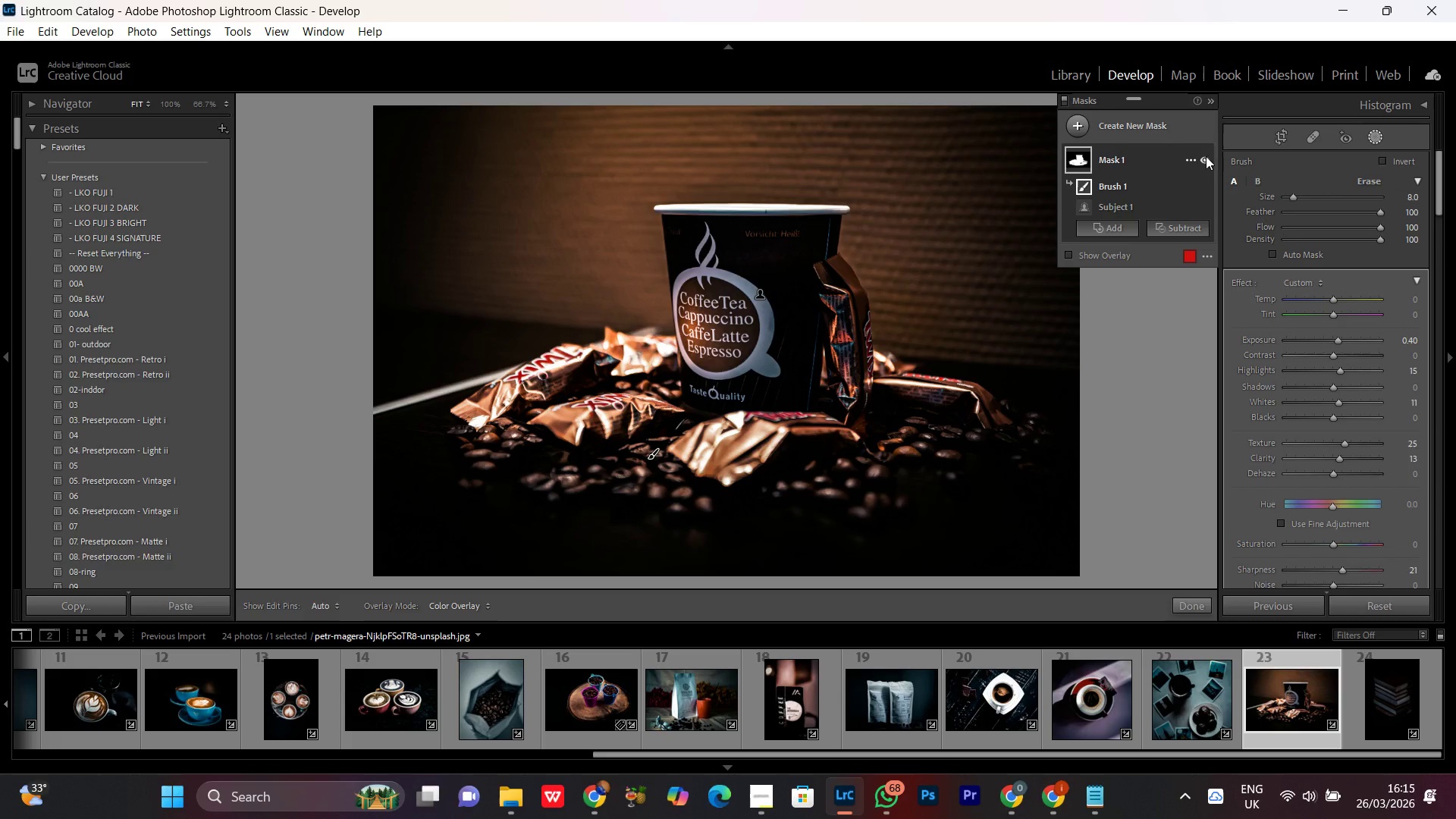 
double_click([1204, 158])
 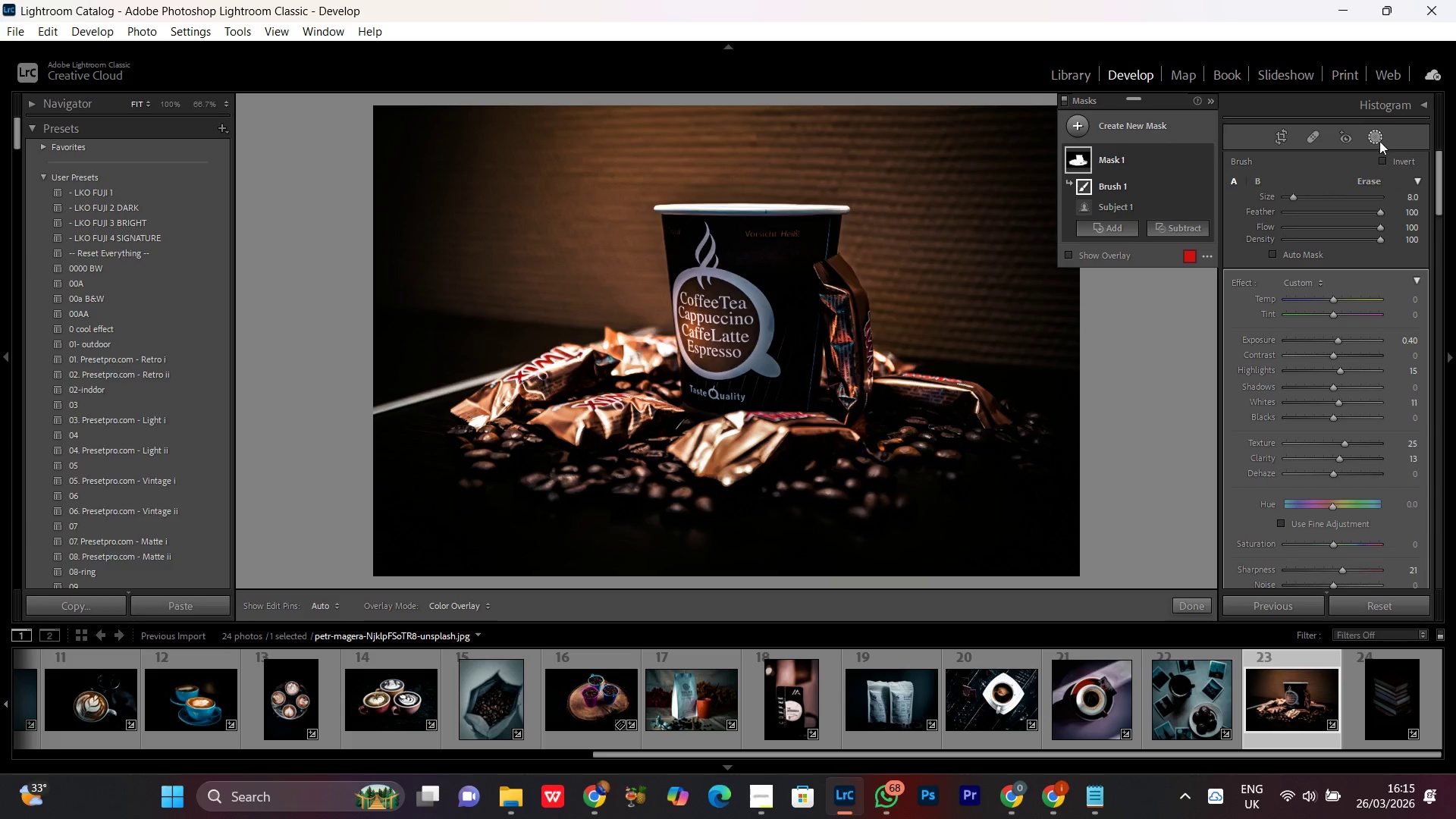 
left_click([1377, 136])
 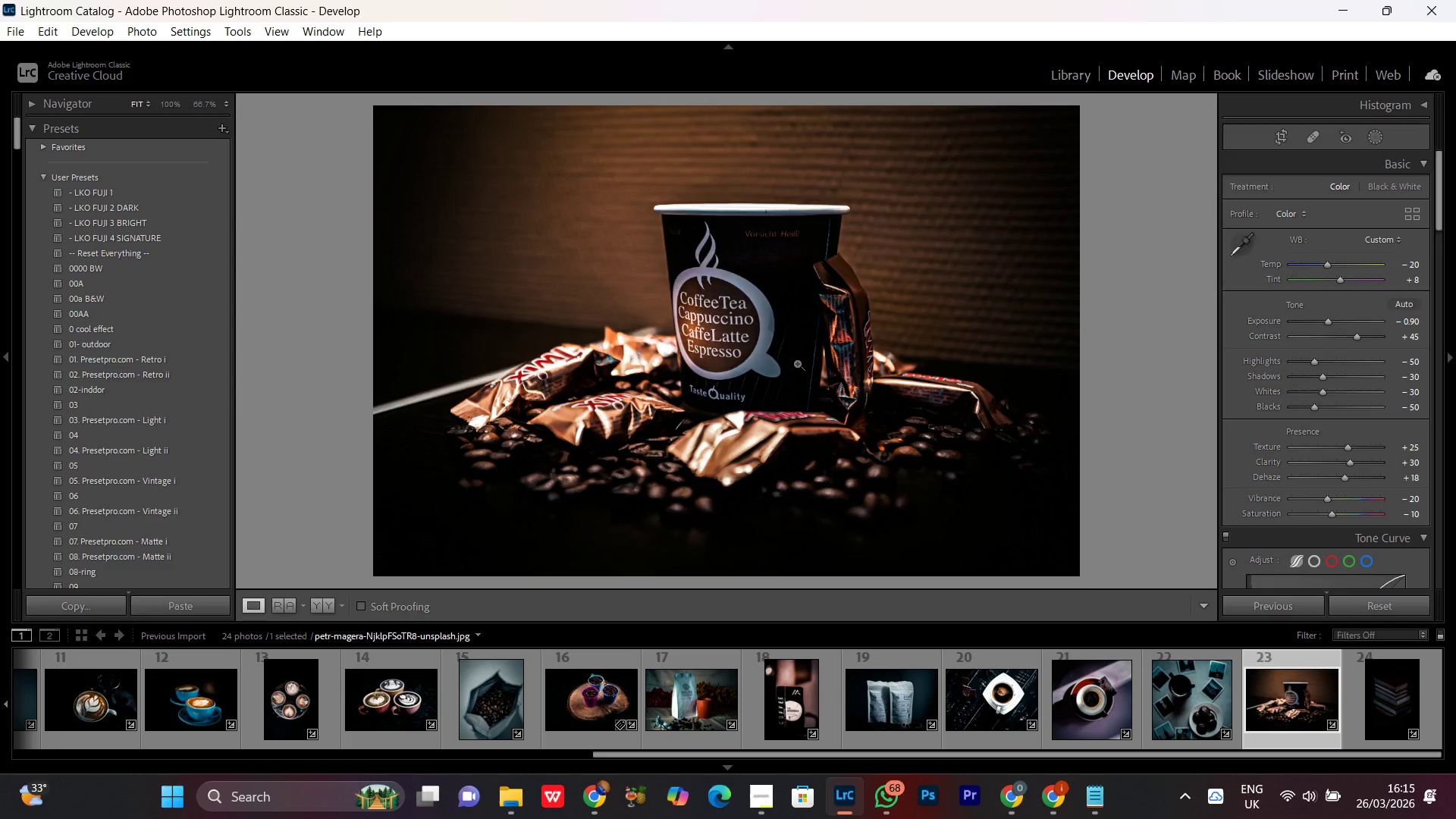 
double_click([795, 362])
 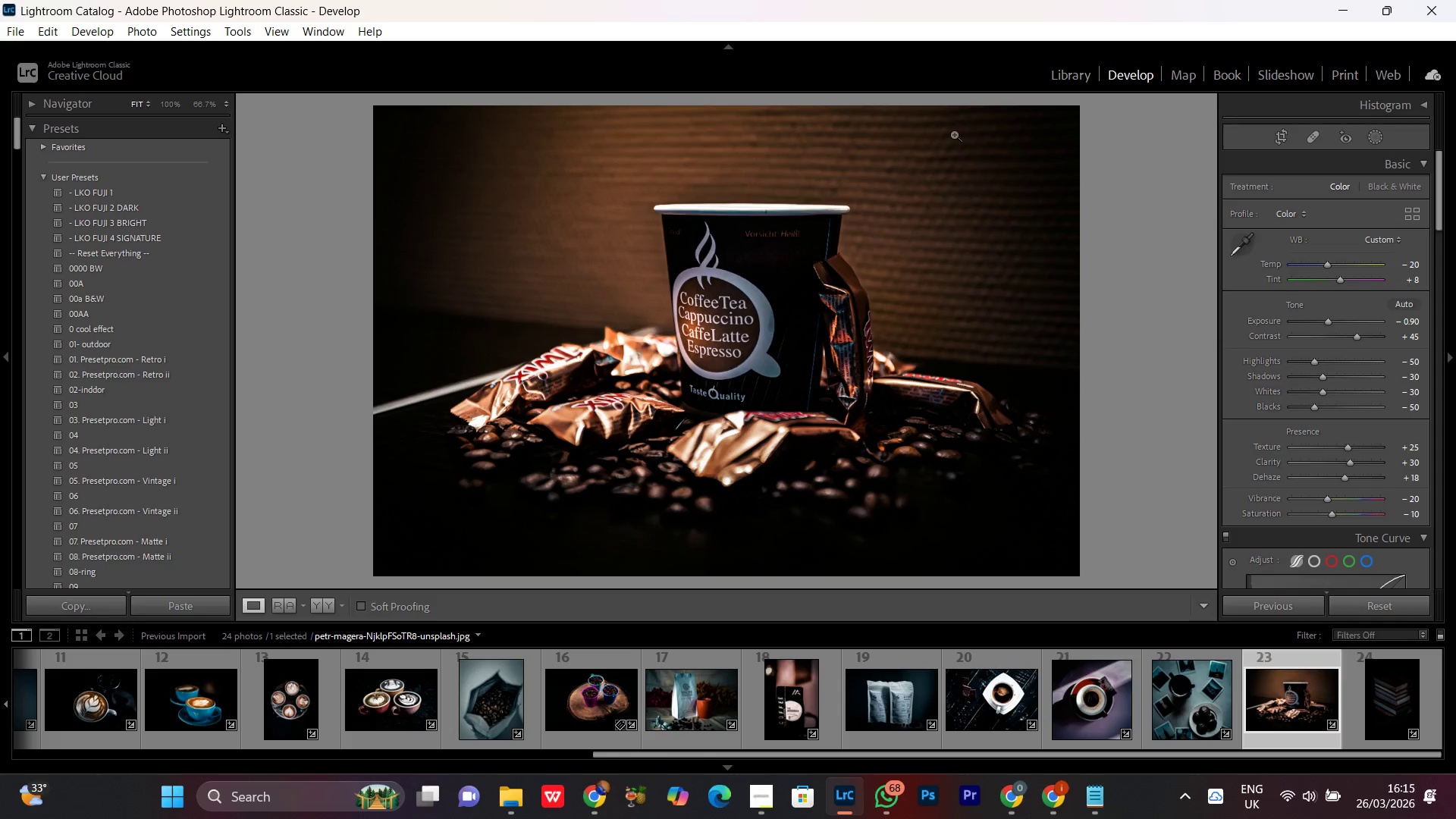 
left_click([717, 488])
 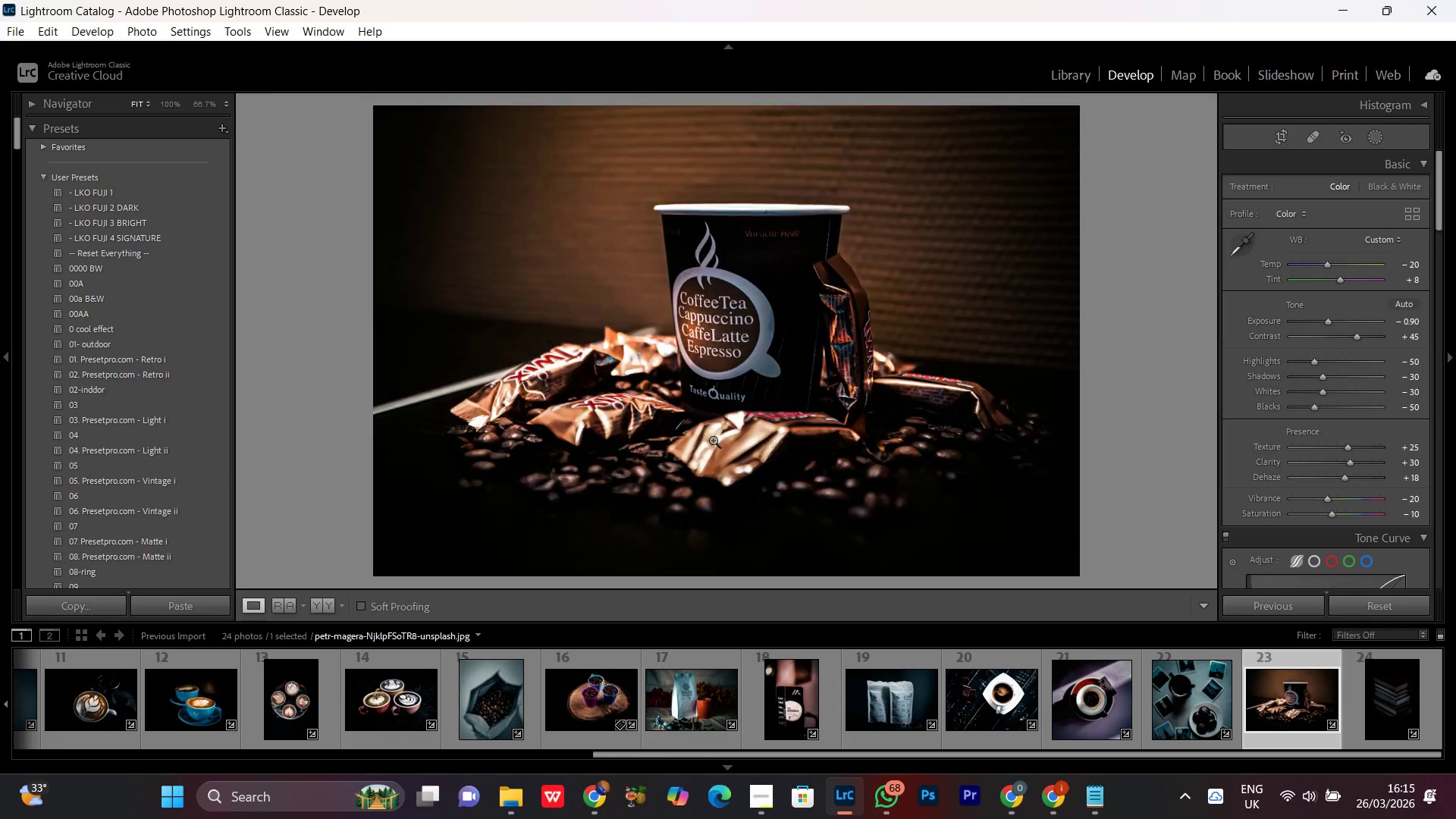 
triple_click([713, 440])
 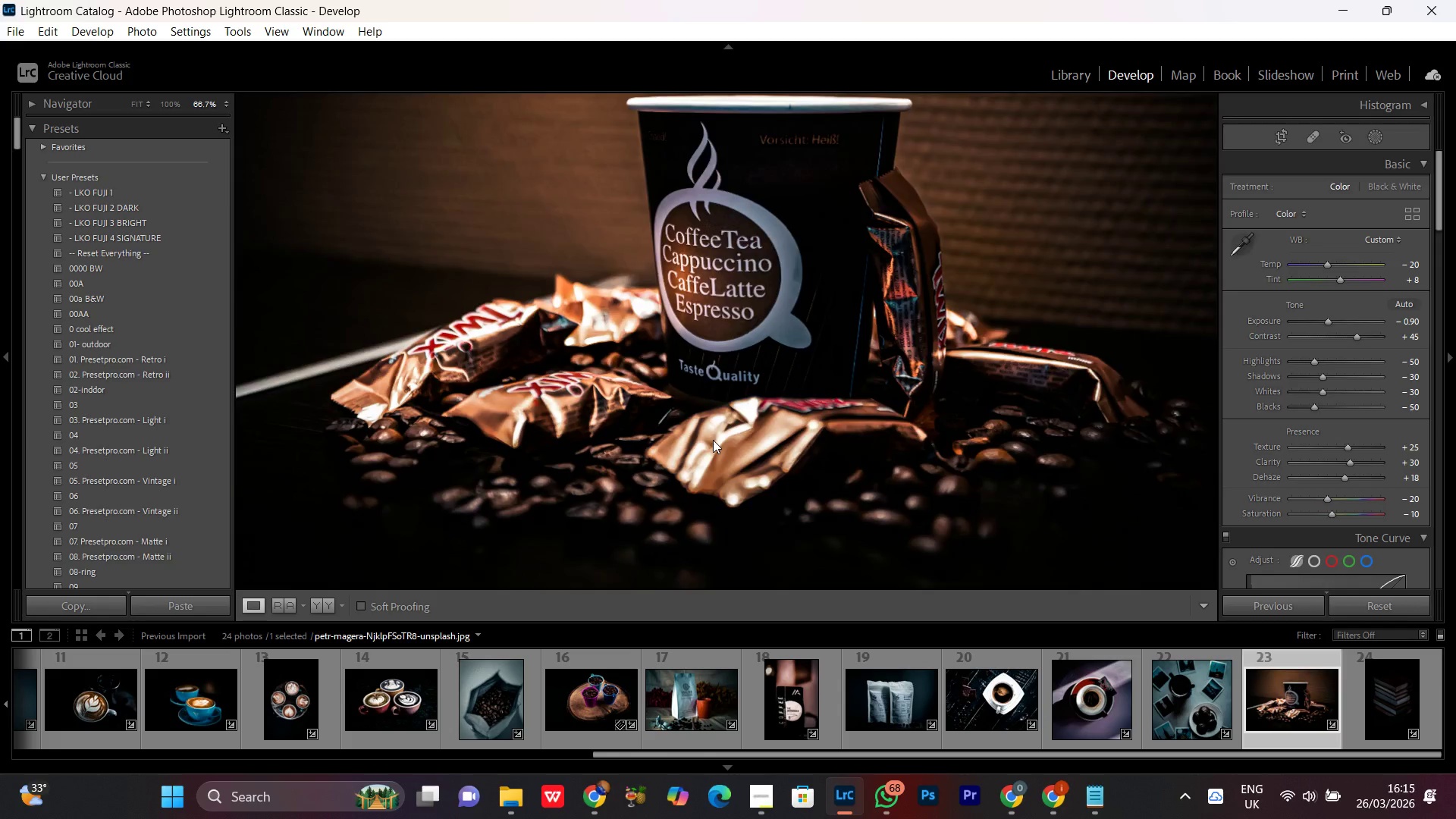 
triple_click([713, 440])
 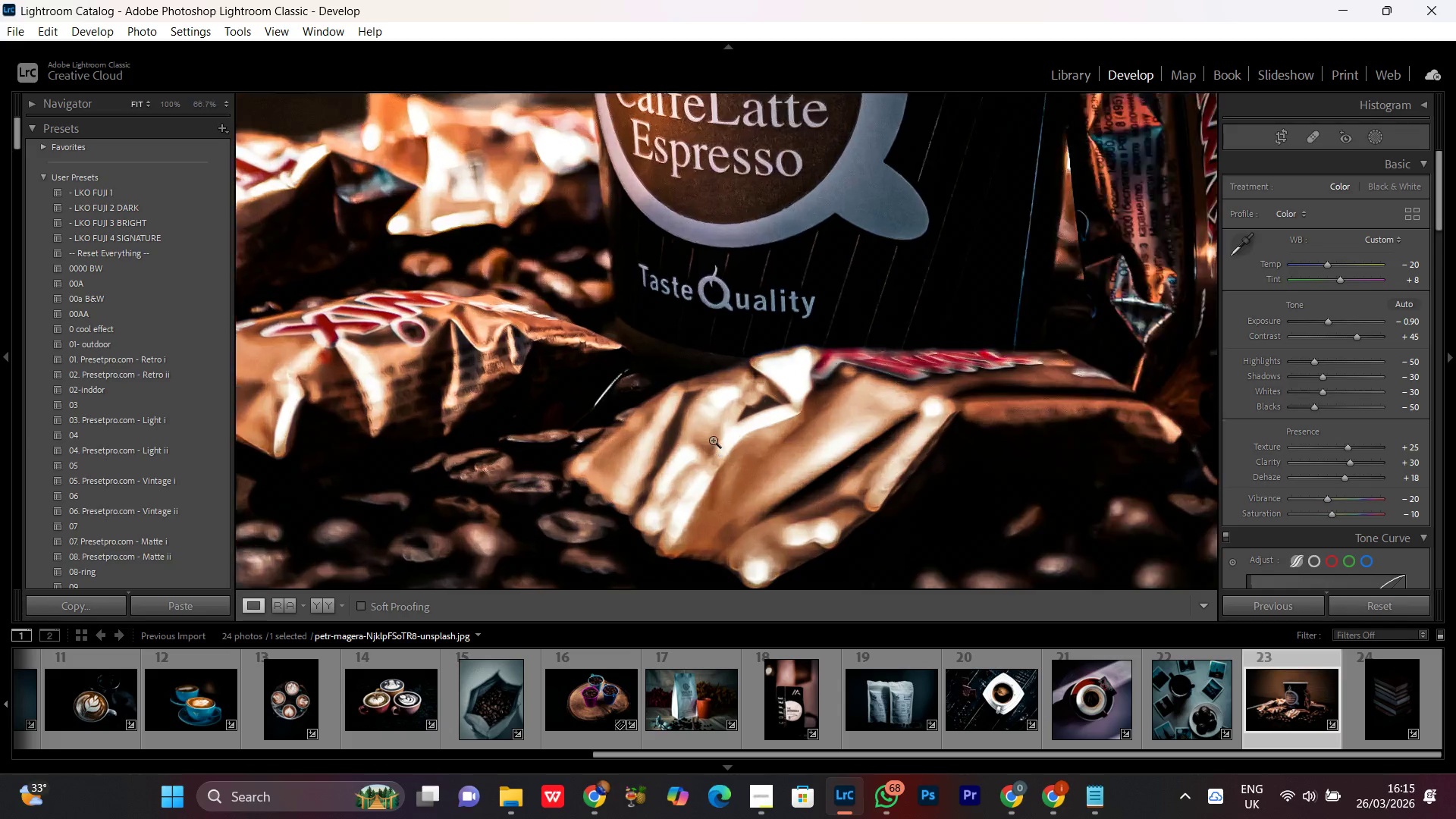 
triple_click([713, 440])
 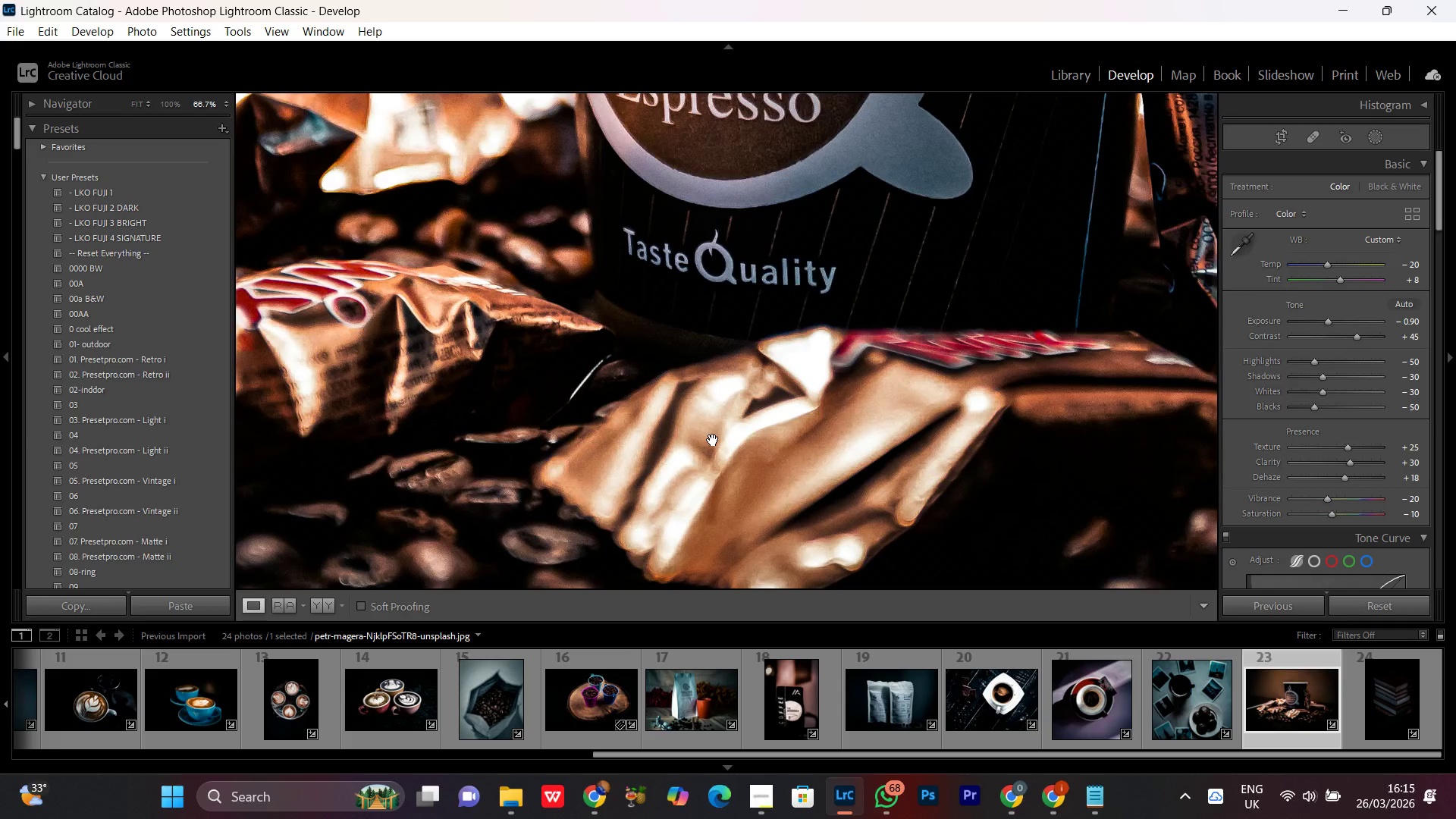 
left_click([713, 440])
 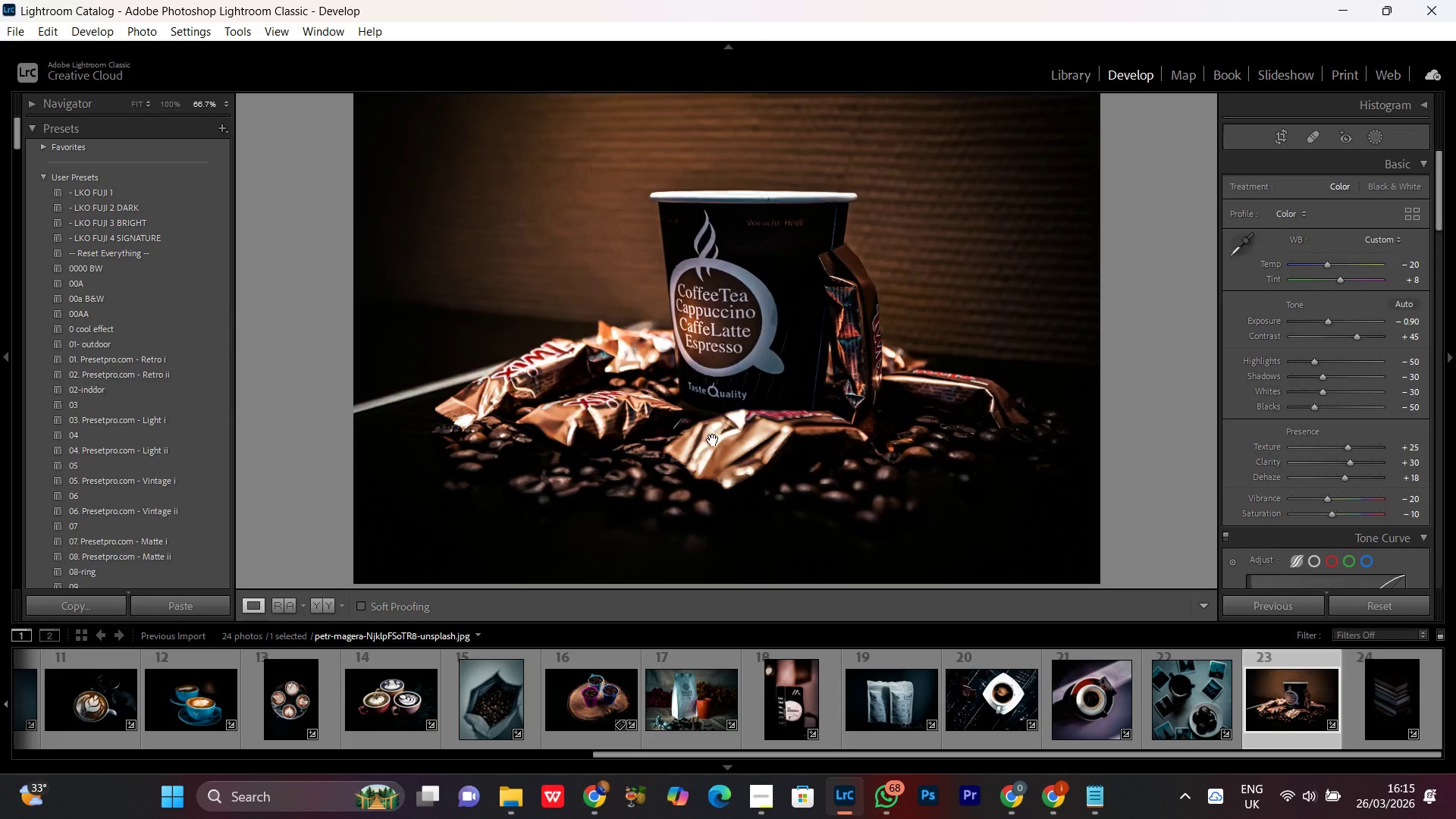 
double_click([713, 440])
 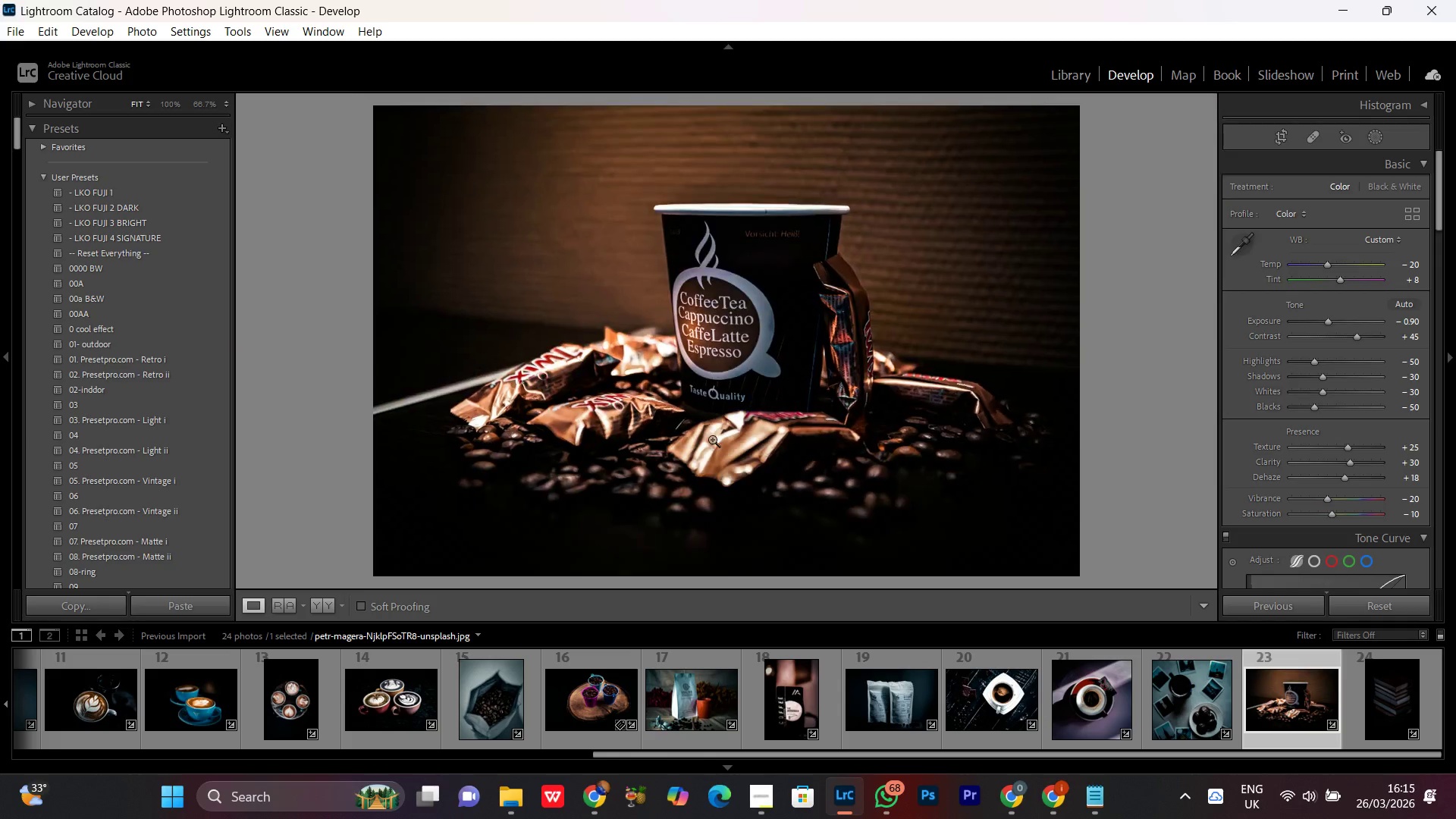 
triple_click([712, 438])
 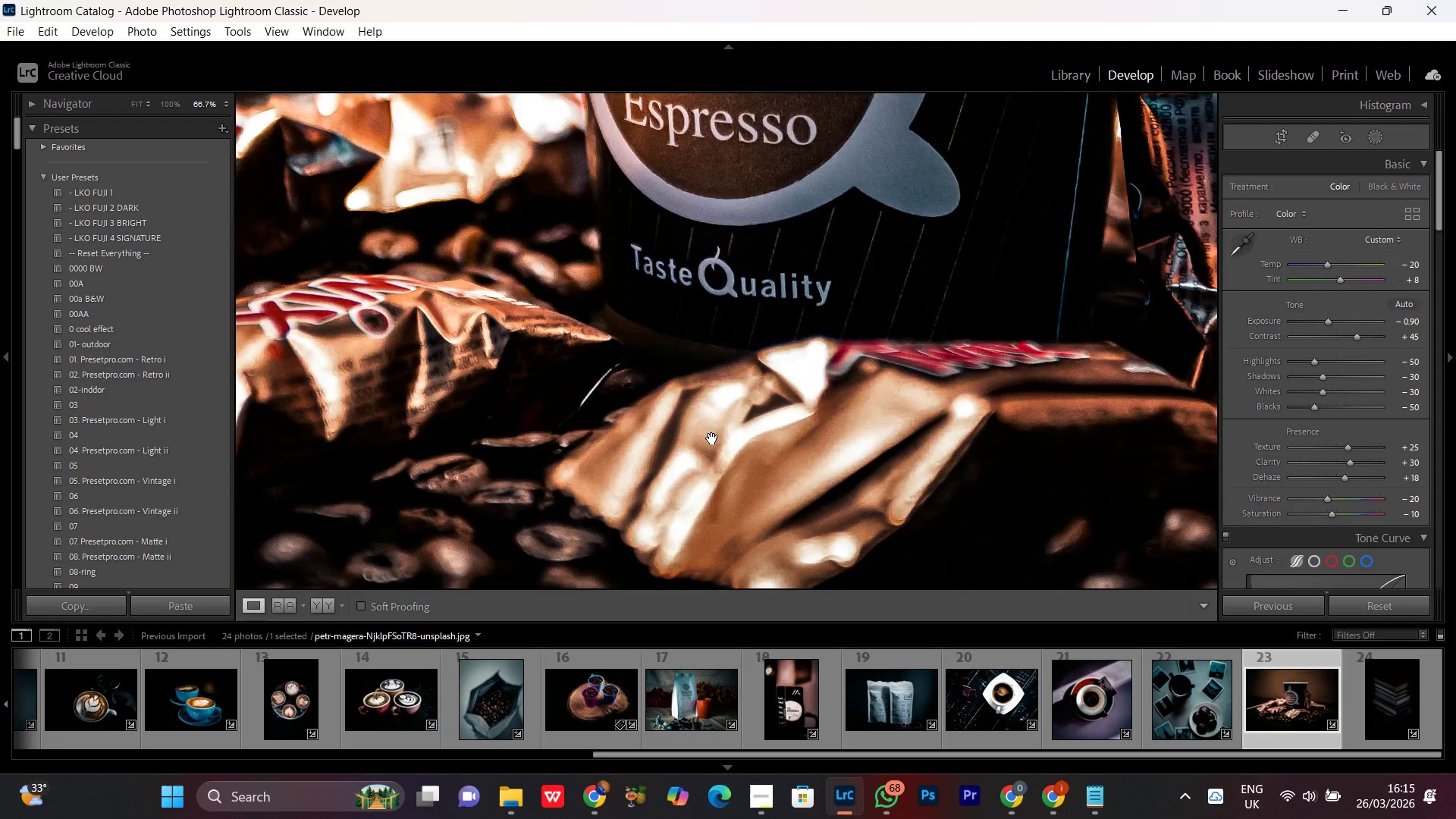 
triple_click([712, 438])
 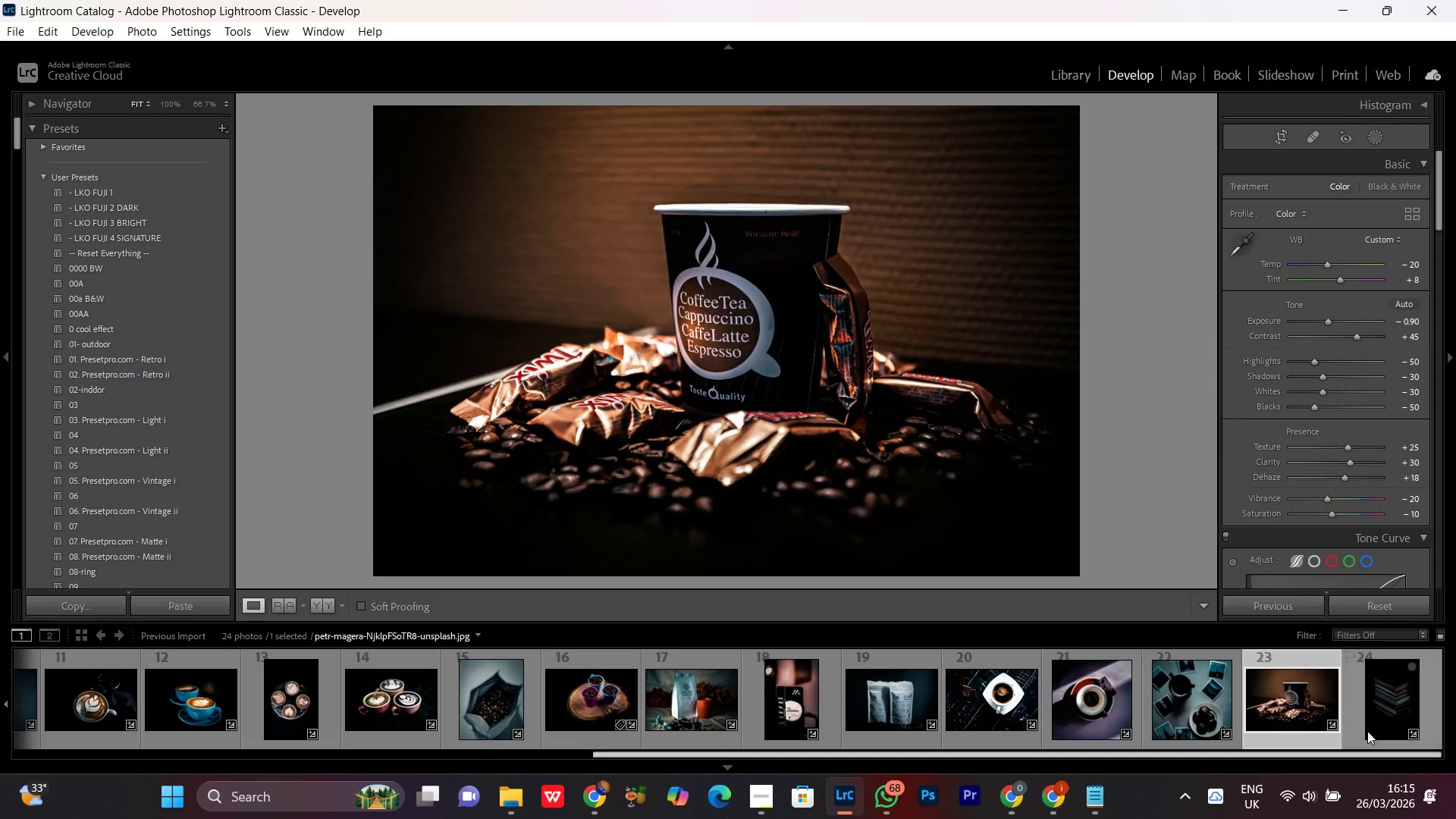 
left_click([1379, 711])
 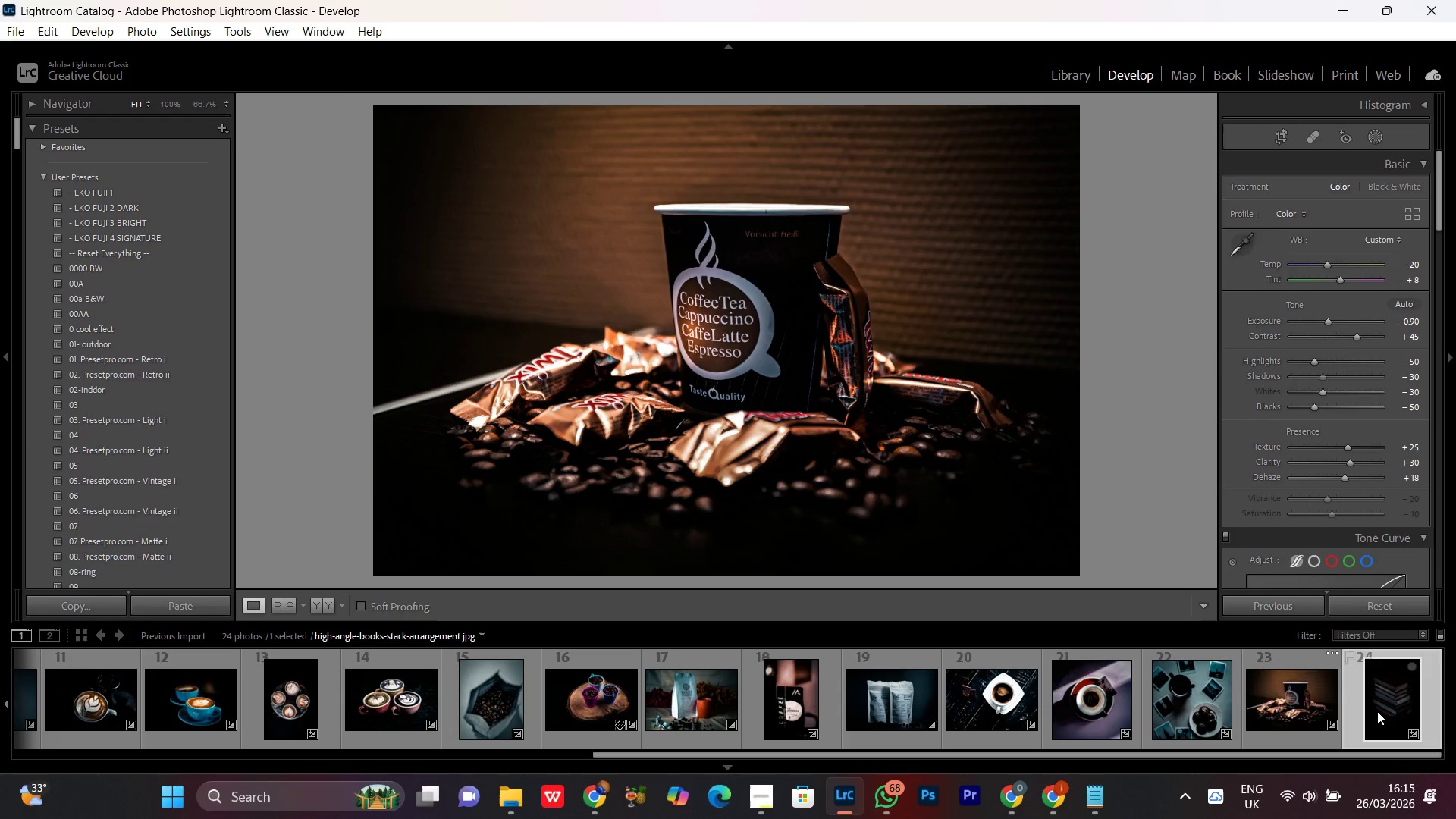 
mouse_move([1378, 711])
 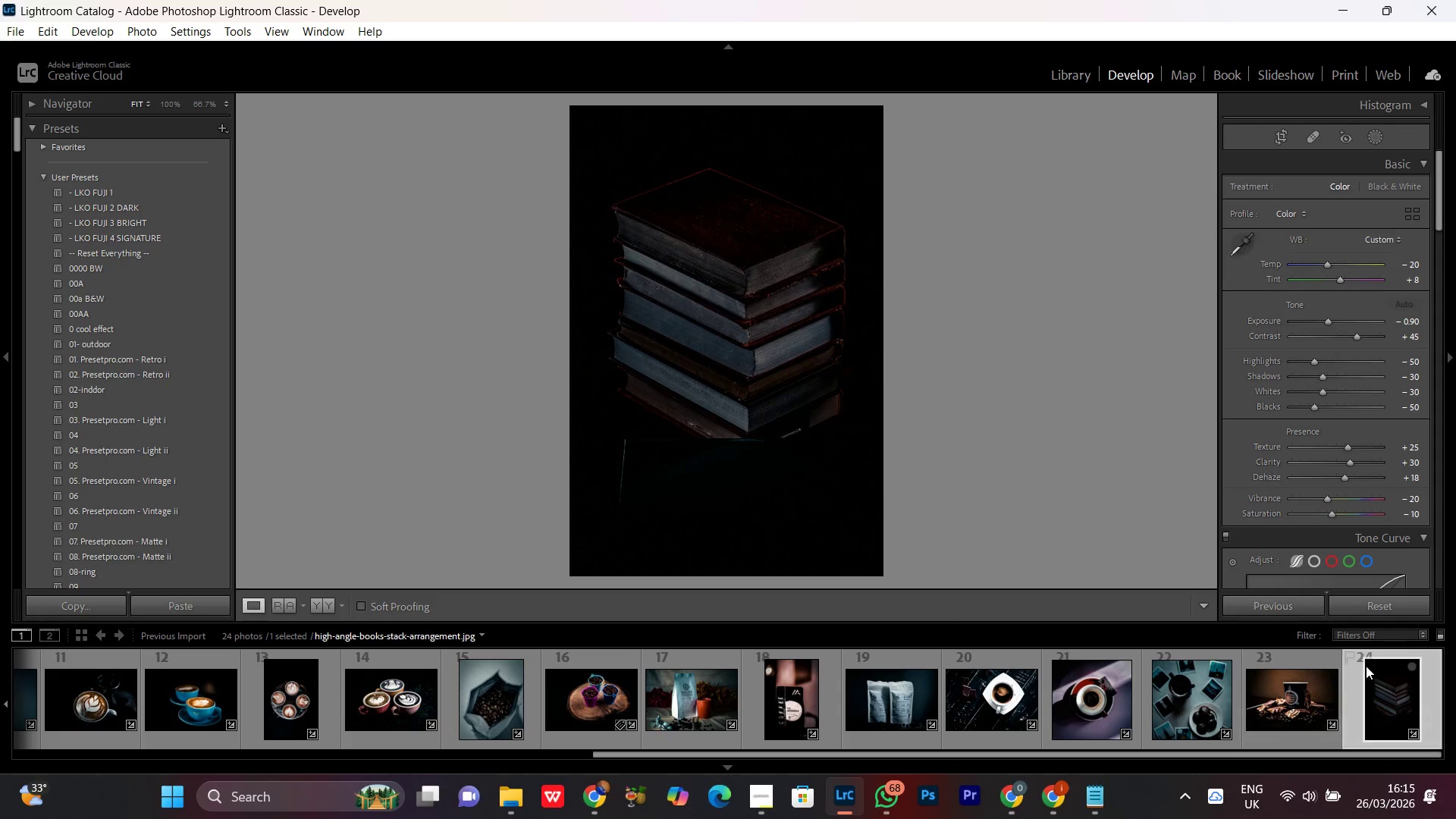 
mouse_move([1374, 661])
 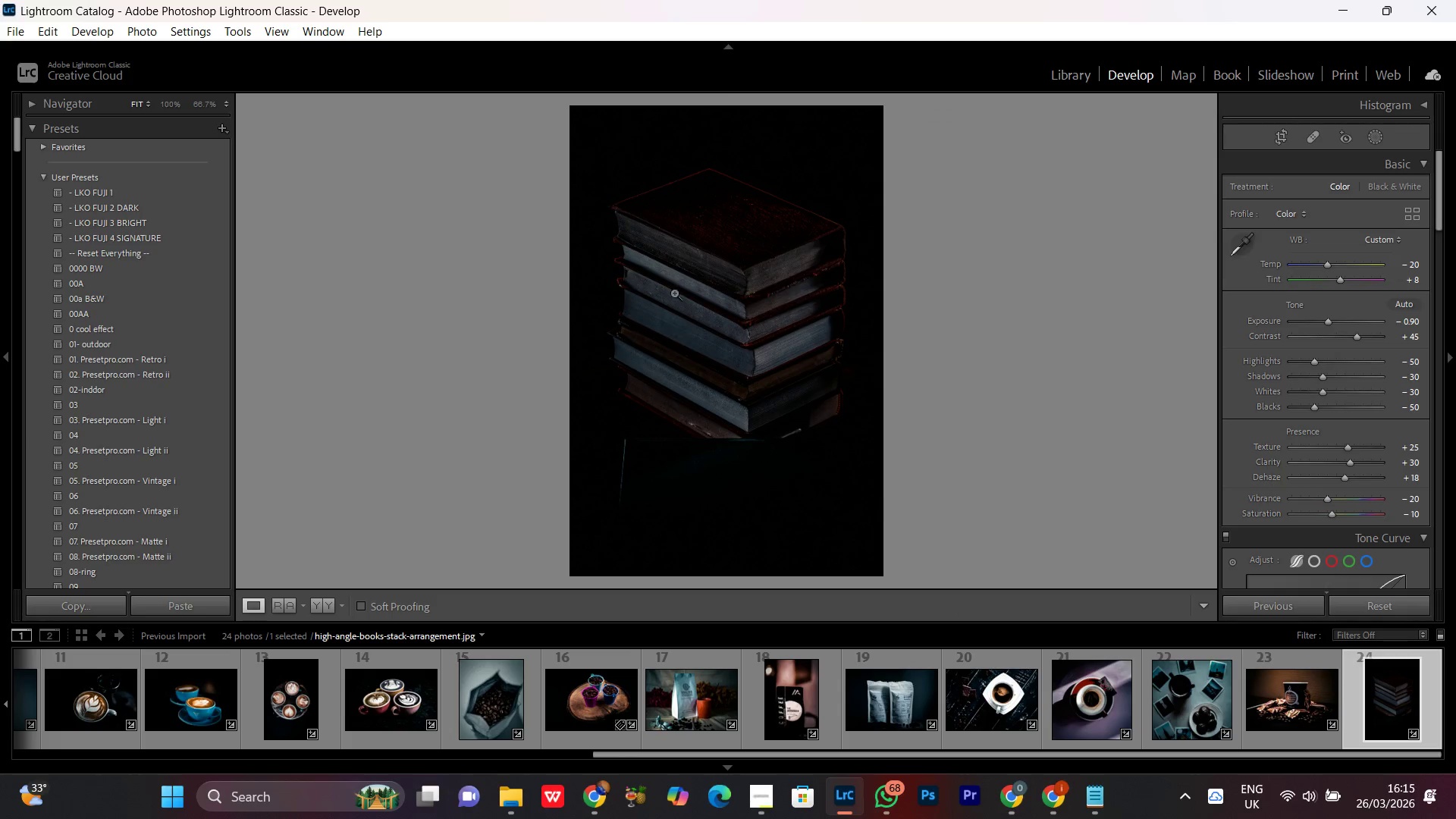 
double_click([730, 251])
 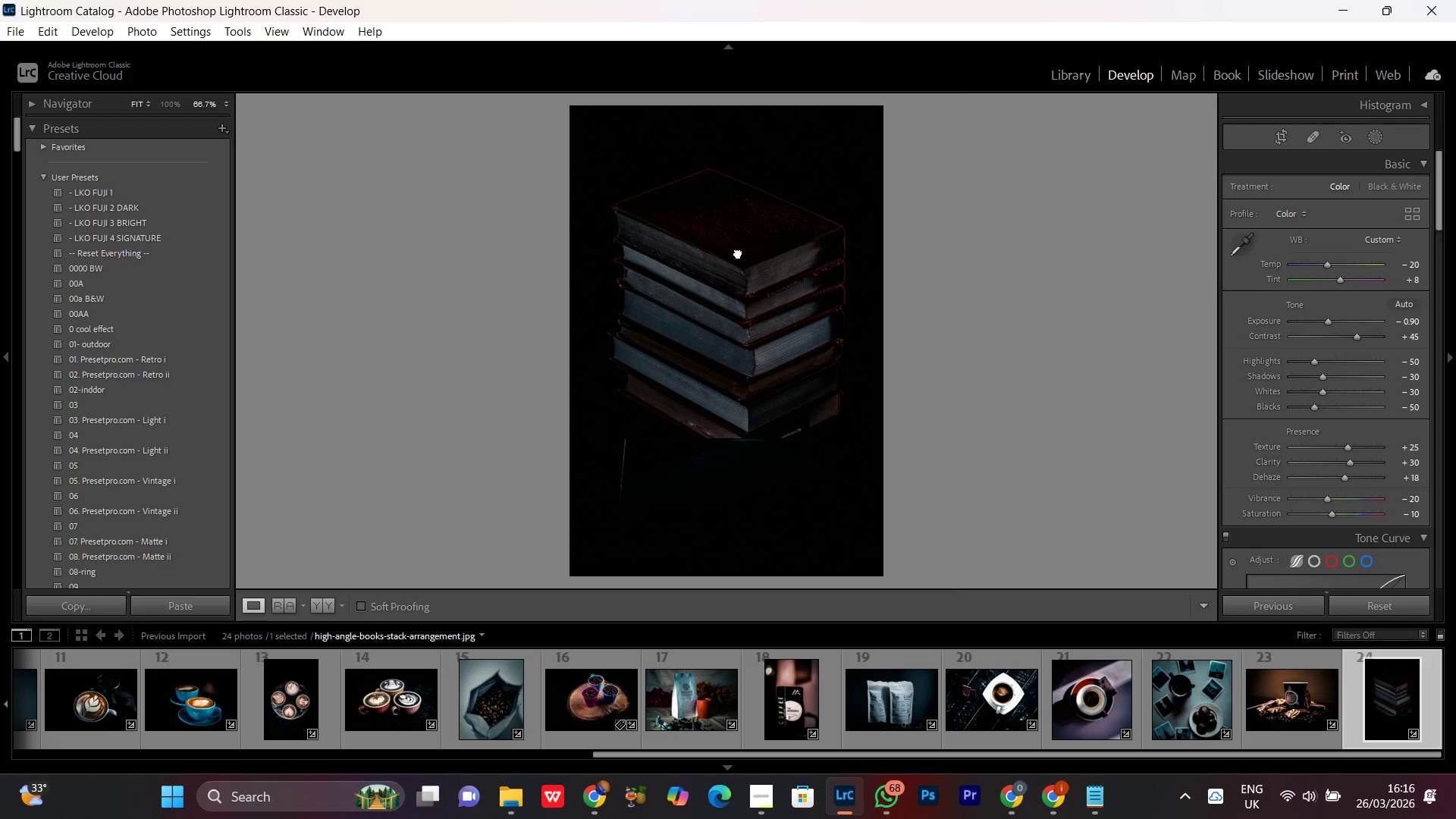 
triple_click([738, 253])
 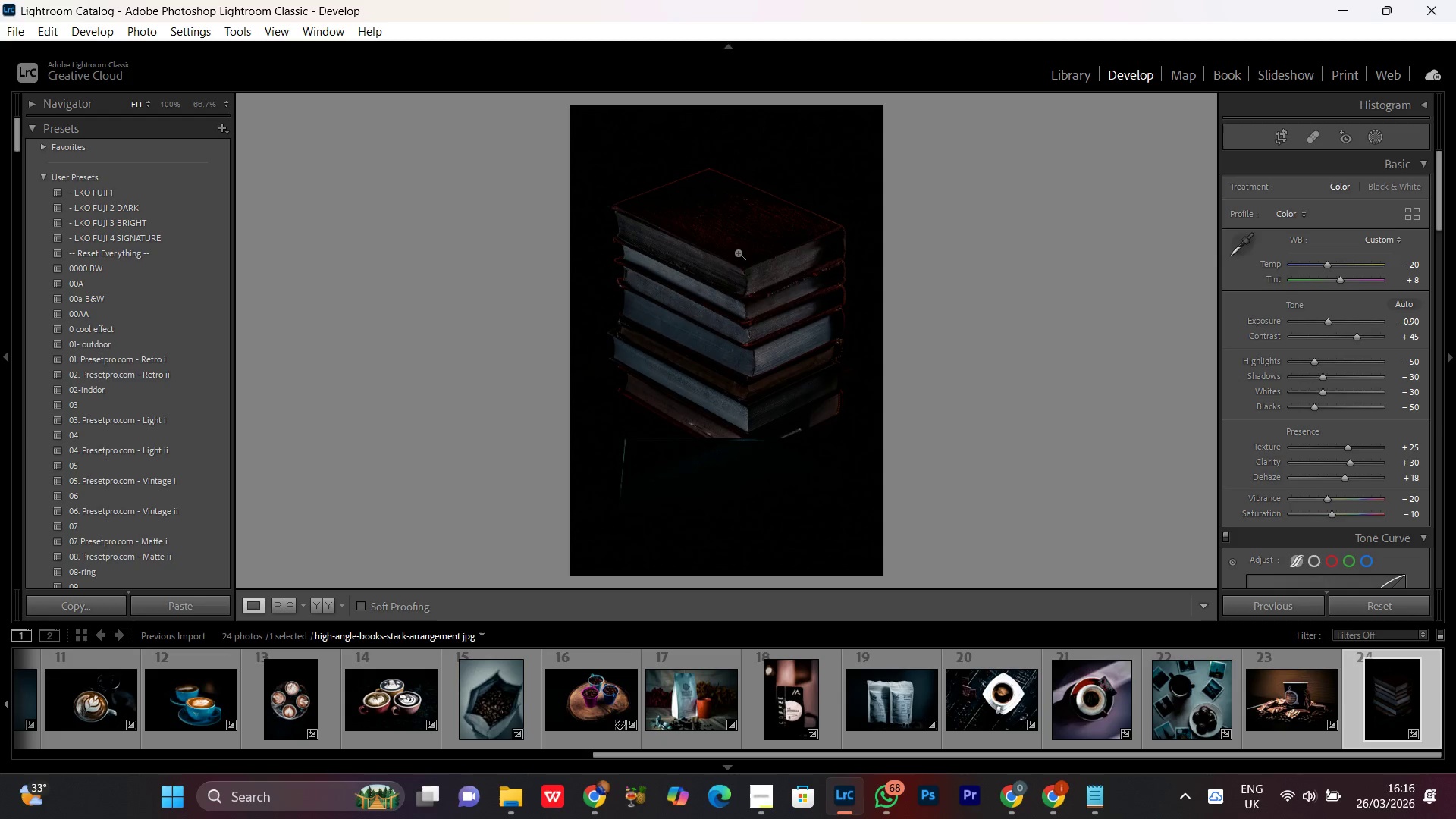 
left_click([738, 253])
 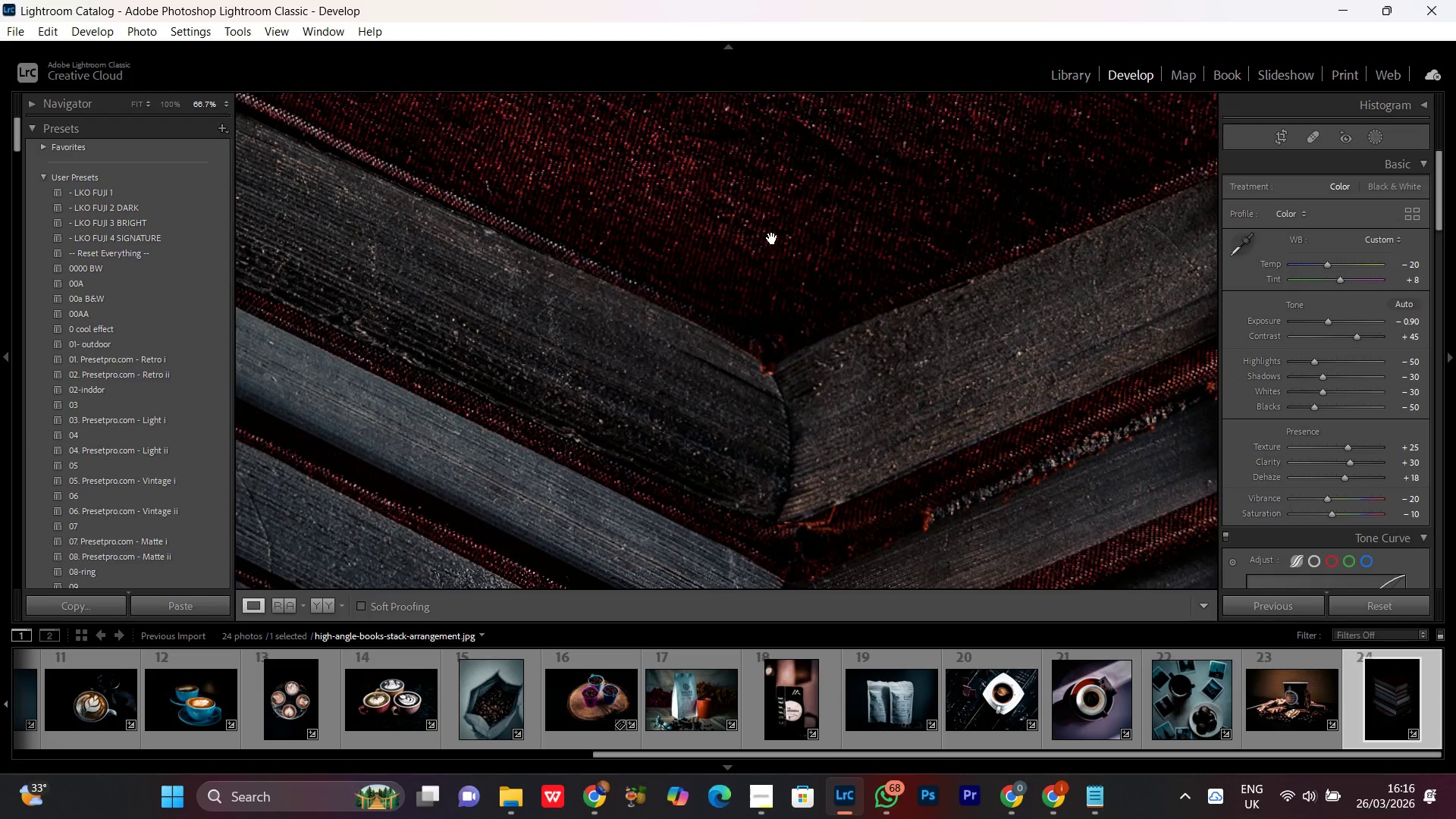 
left_click_drag(start_coordinate=[771, 238], to_coordinate=[772, 431])
 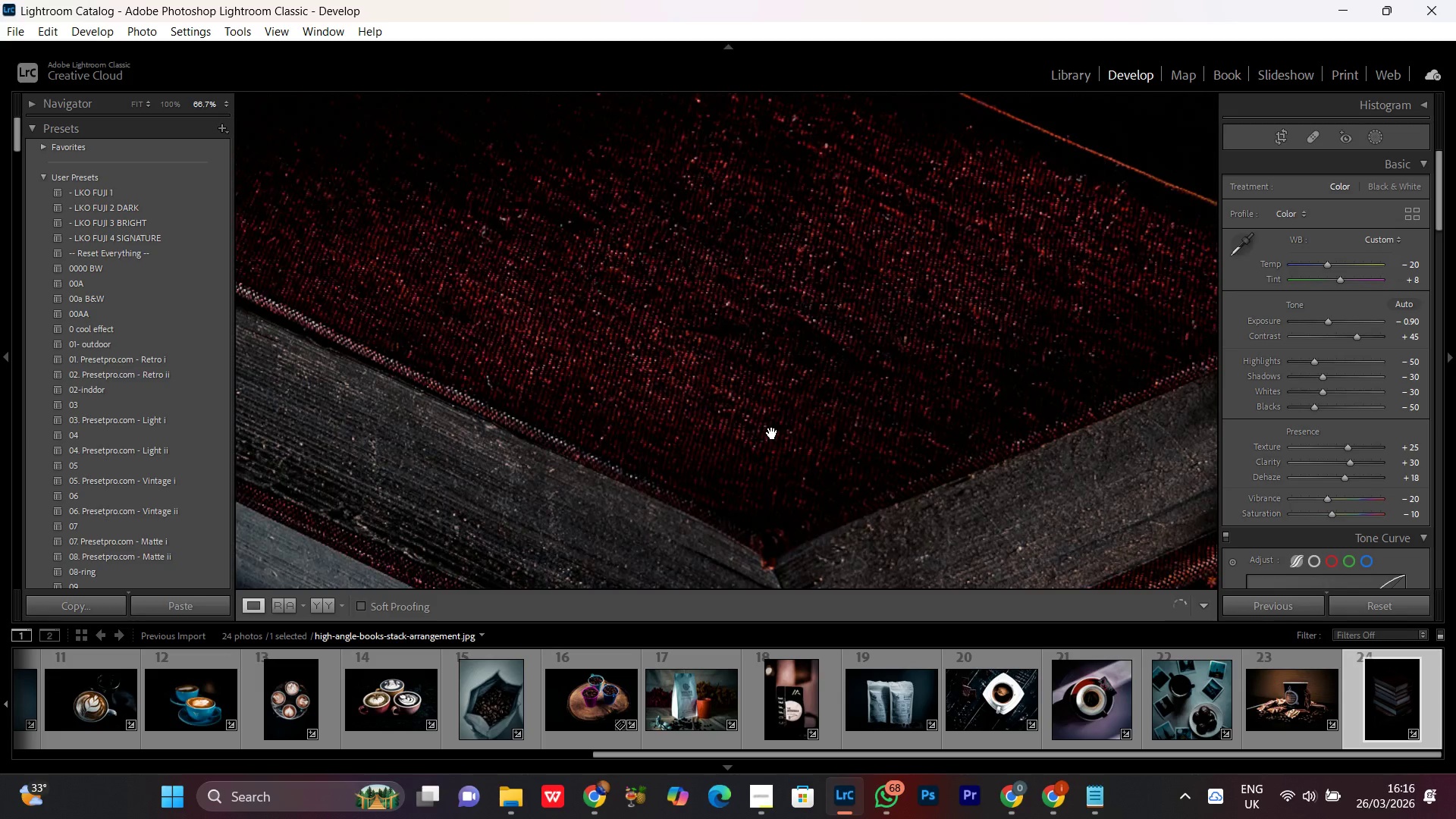 
left_click([802, 353])
 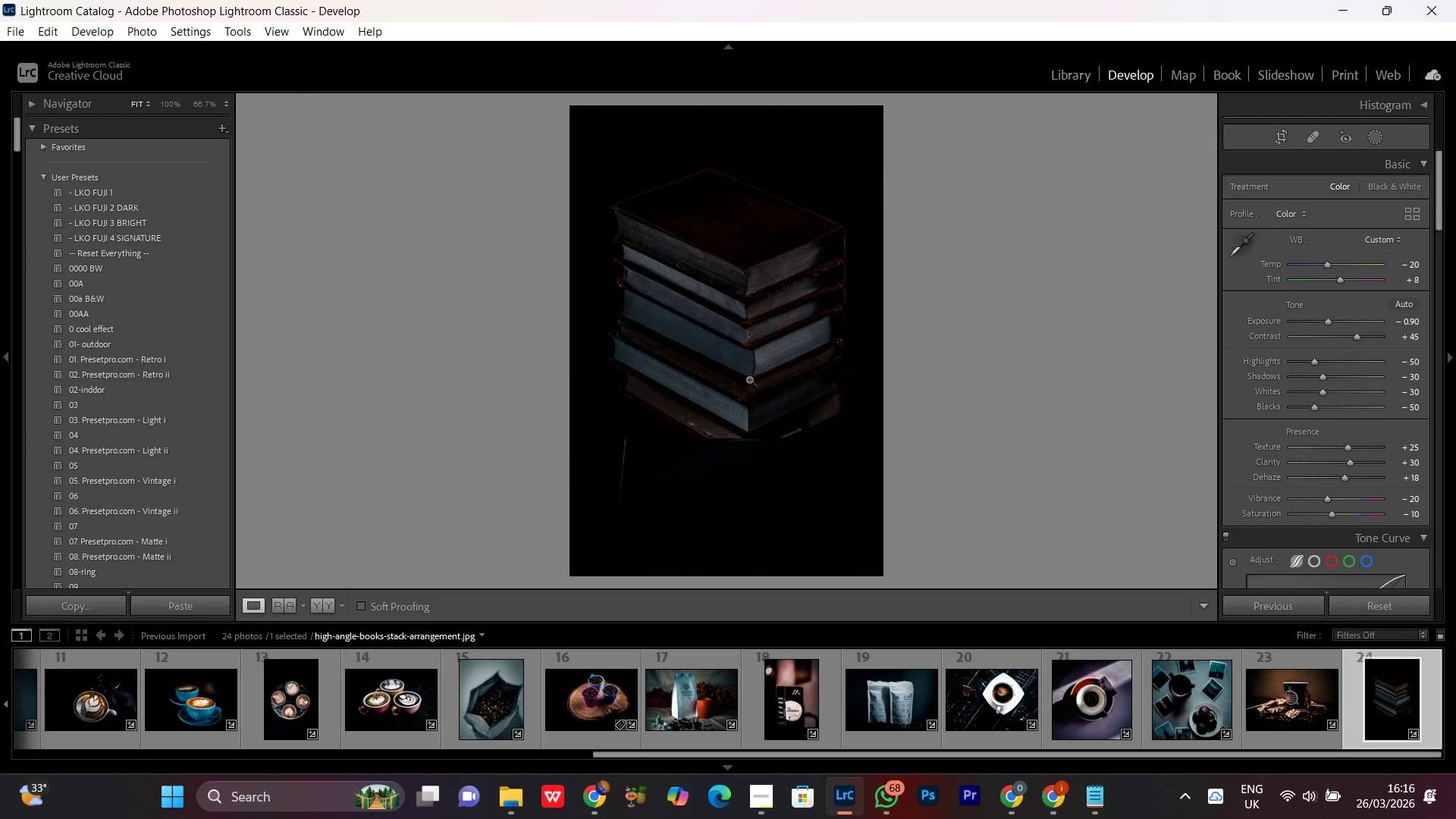 
left_click([738, 329])
 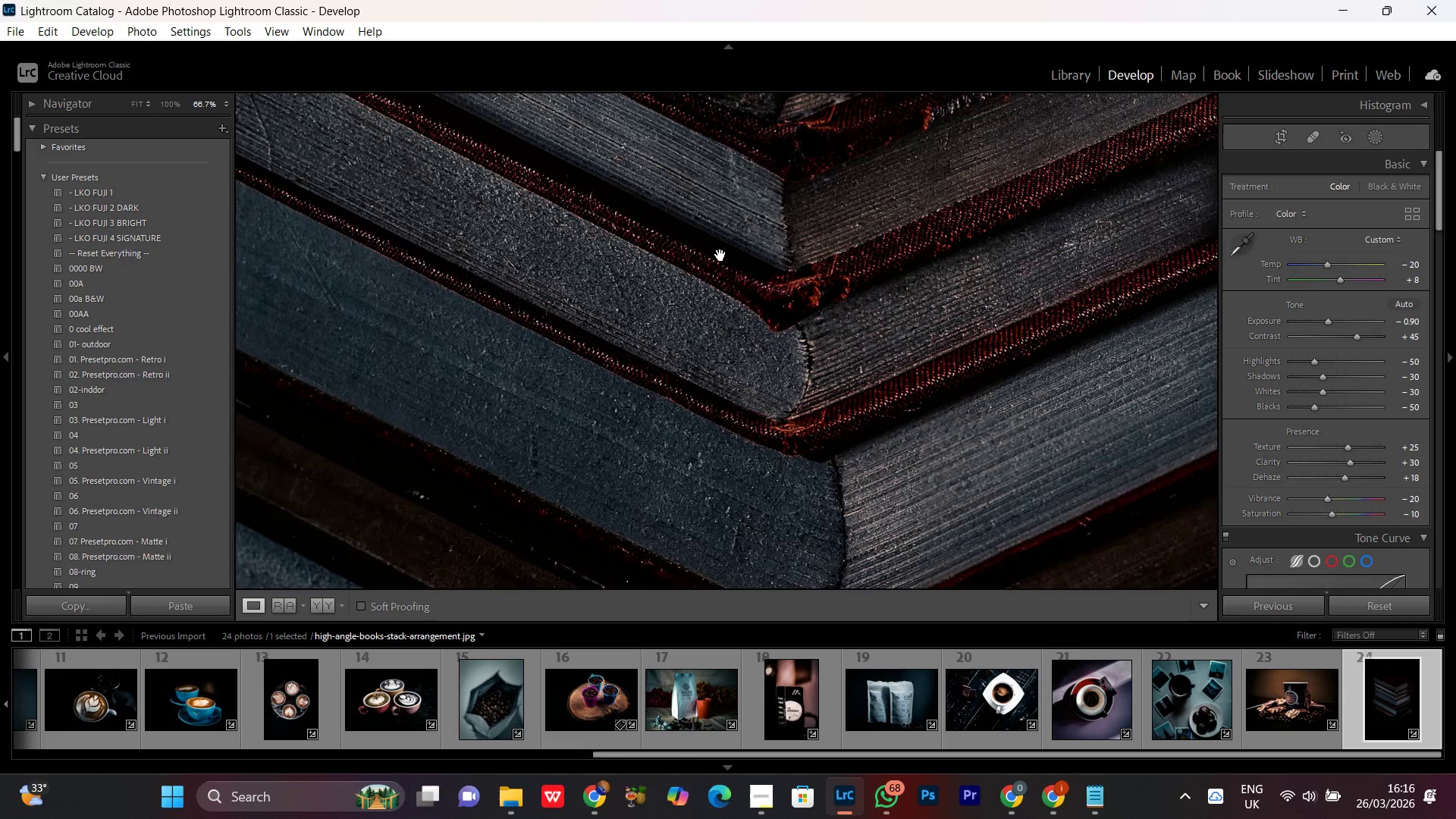 
left_click_drag(start_coordinate=[740, 284], to_coordinate=[764, 382])
 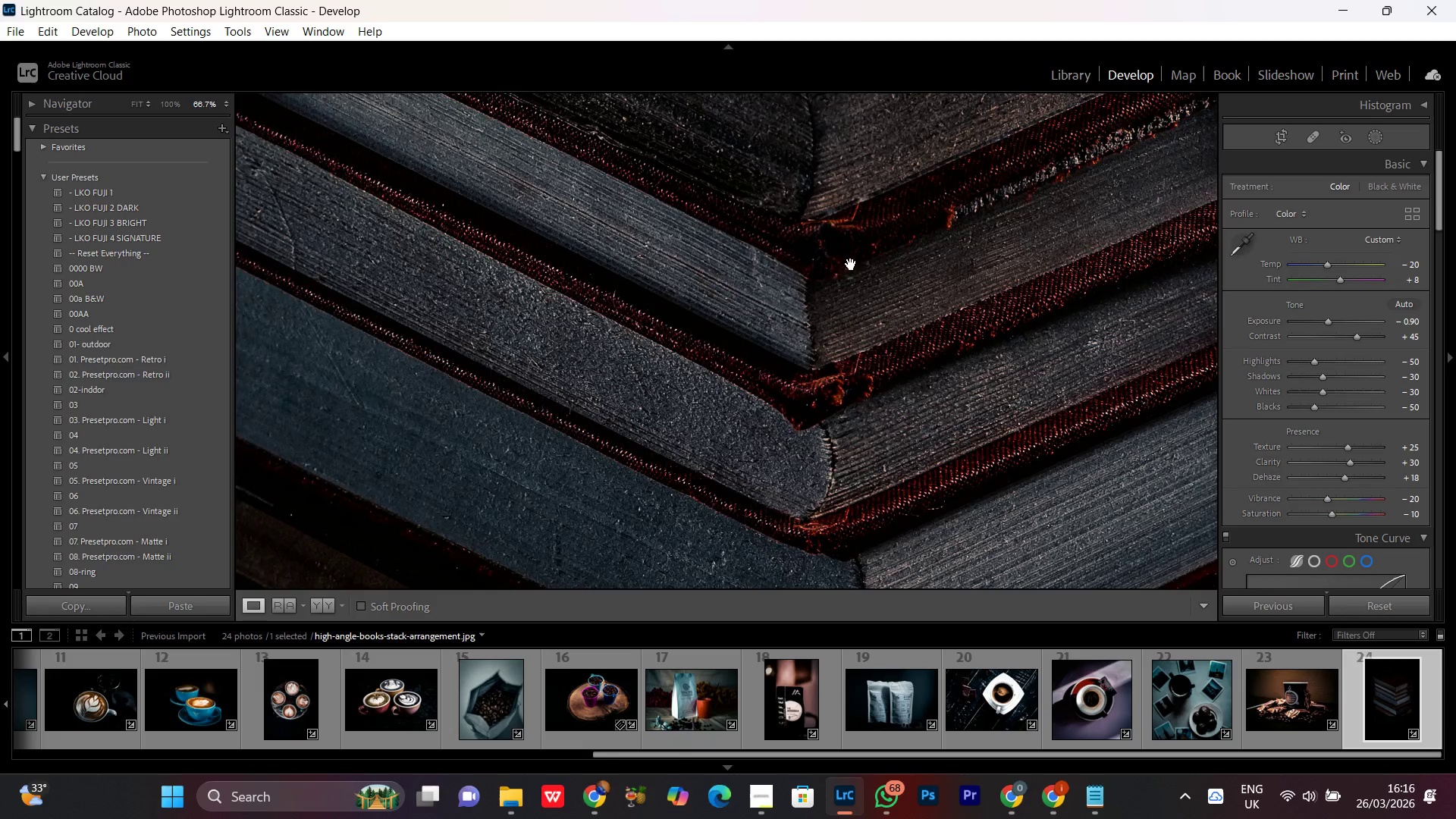 
left_click_drag(start_coordinate=[851, 273], to_coordinate=[816, 423])
 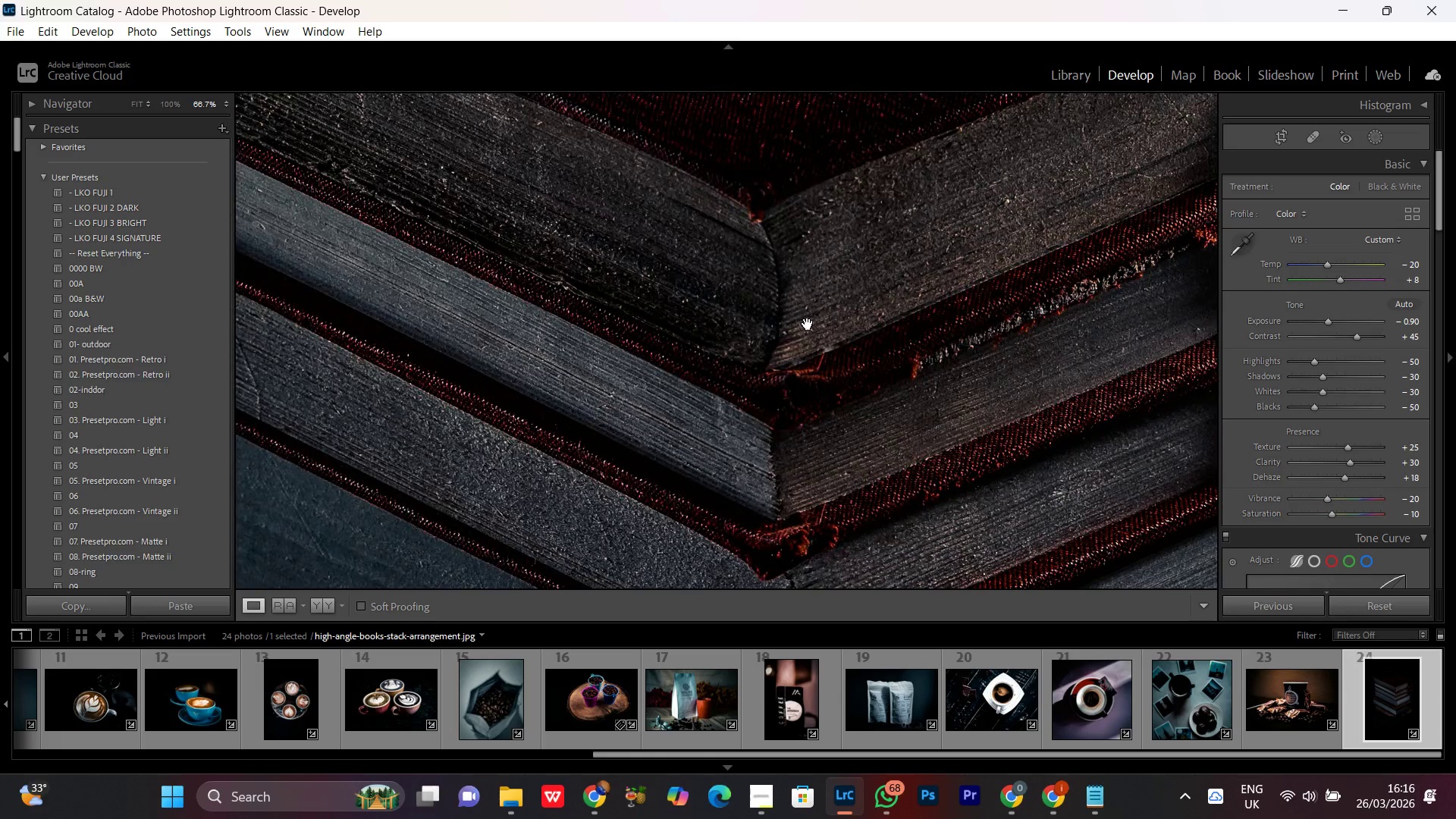 
double_click([808, 324])
 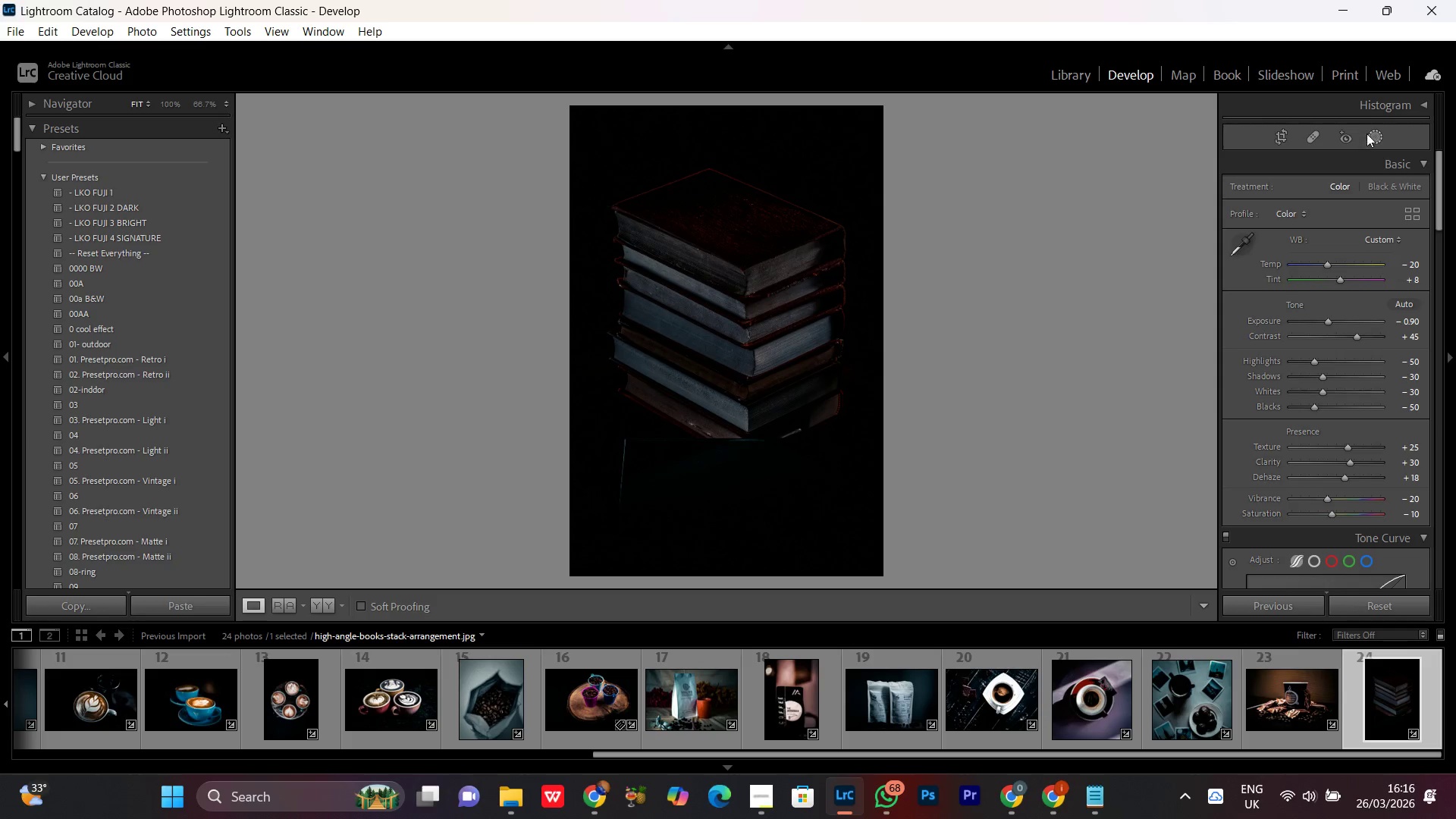 
left_click([1376, 136])
 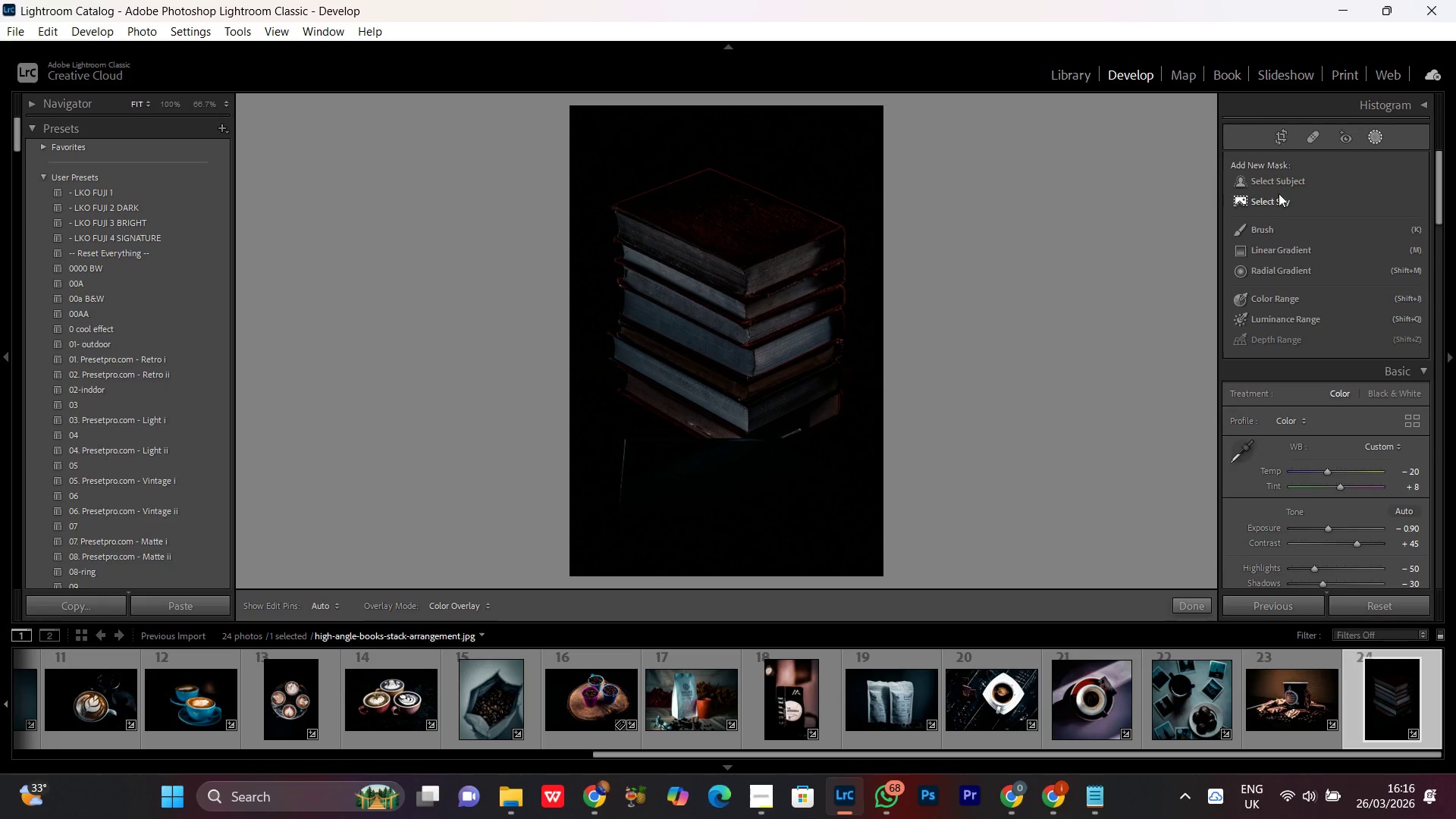 
left_click([1289, 180])
 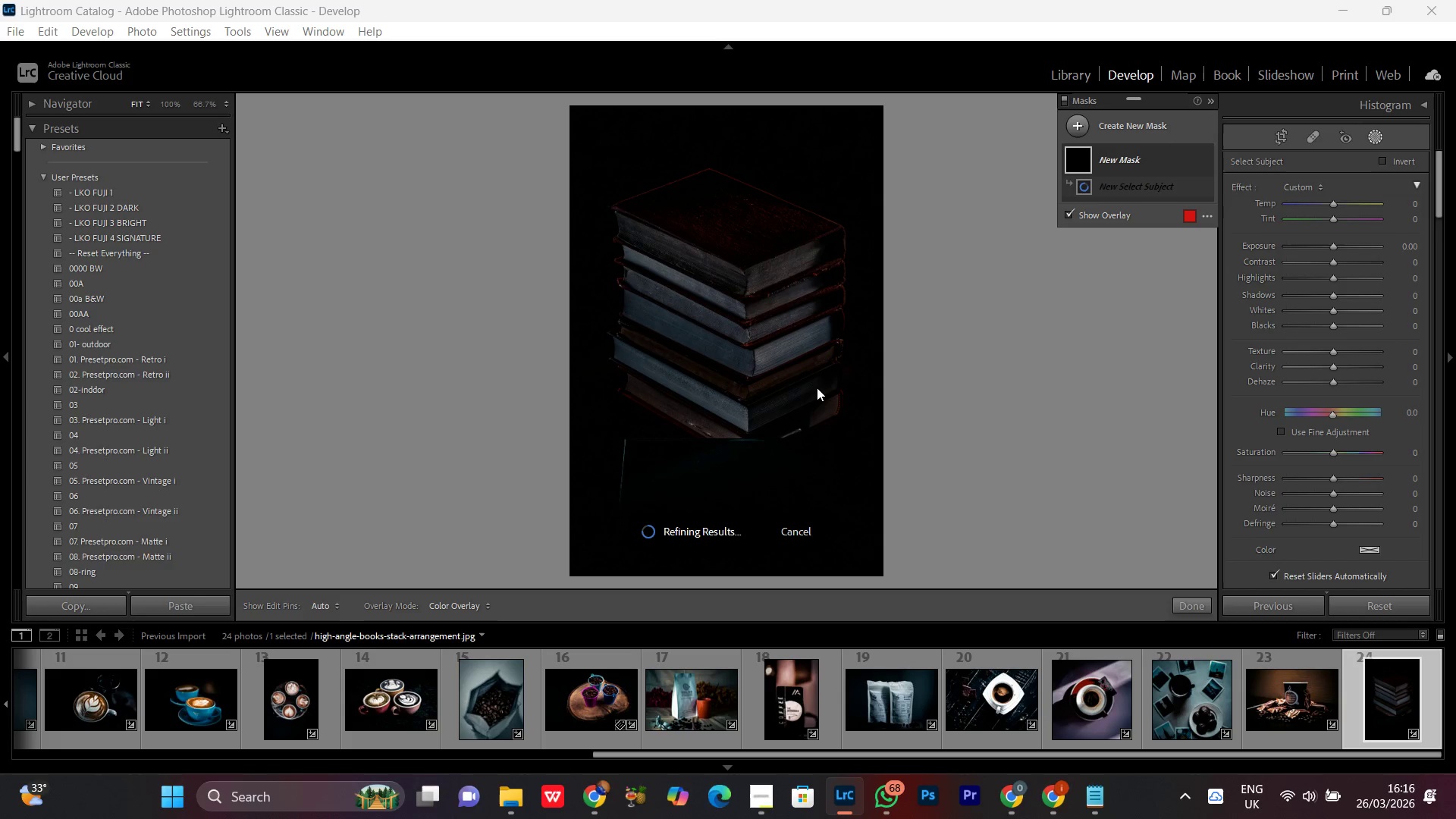 
wait(14.53)
 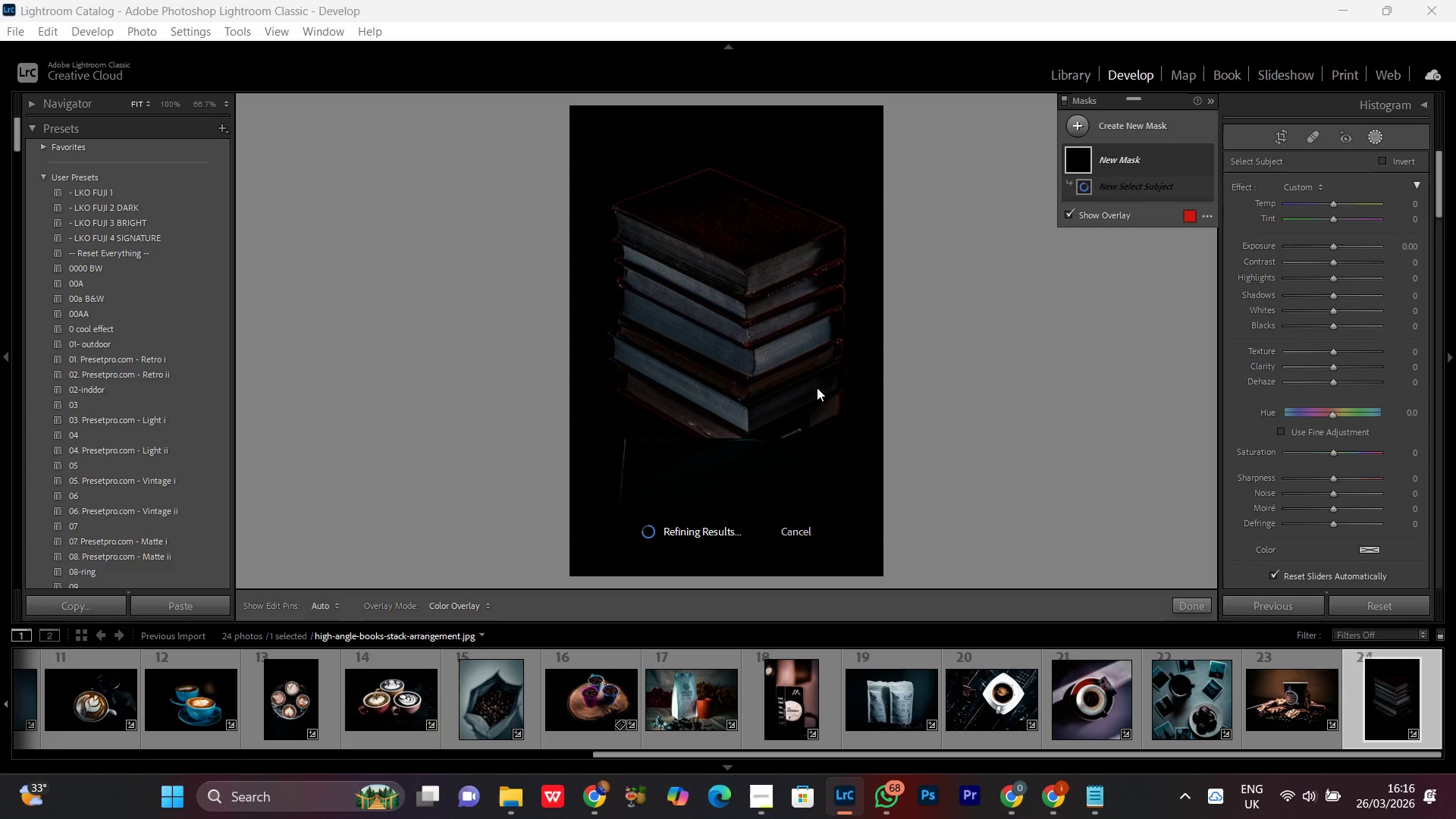 
left_click([1329, 243])
 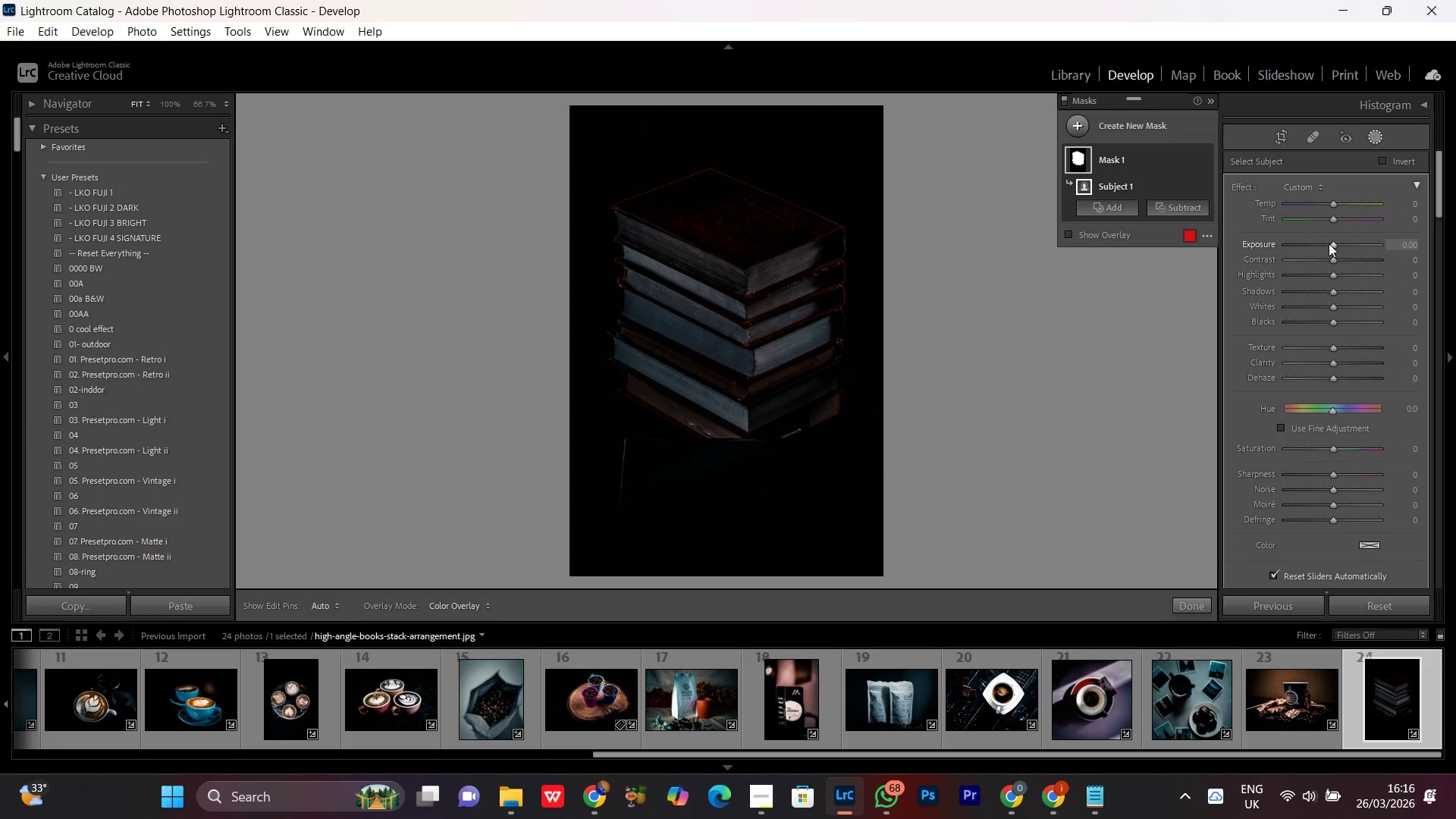 
scroll: coordinate [1329, 243], scroll_direction: up, amount: 10.0
 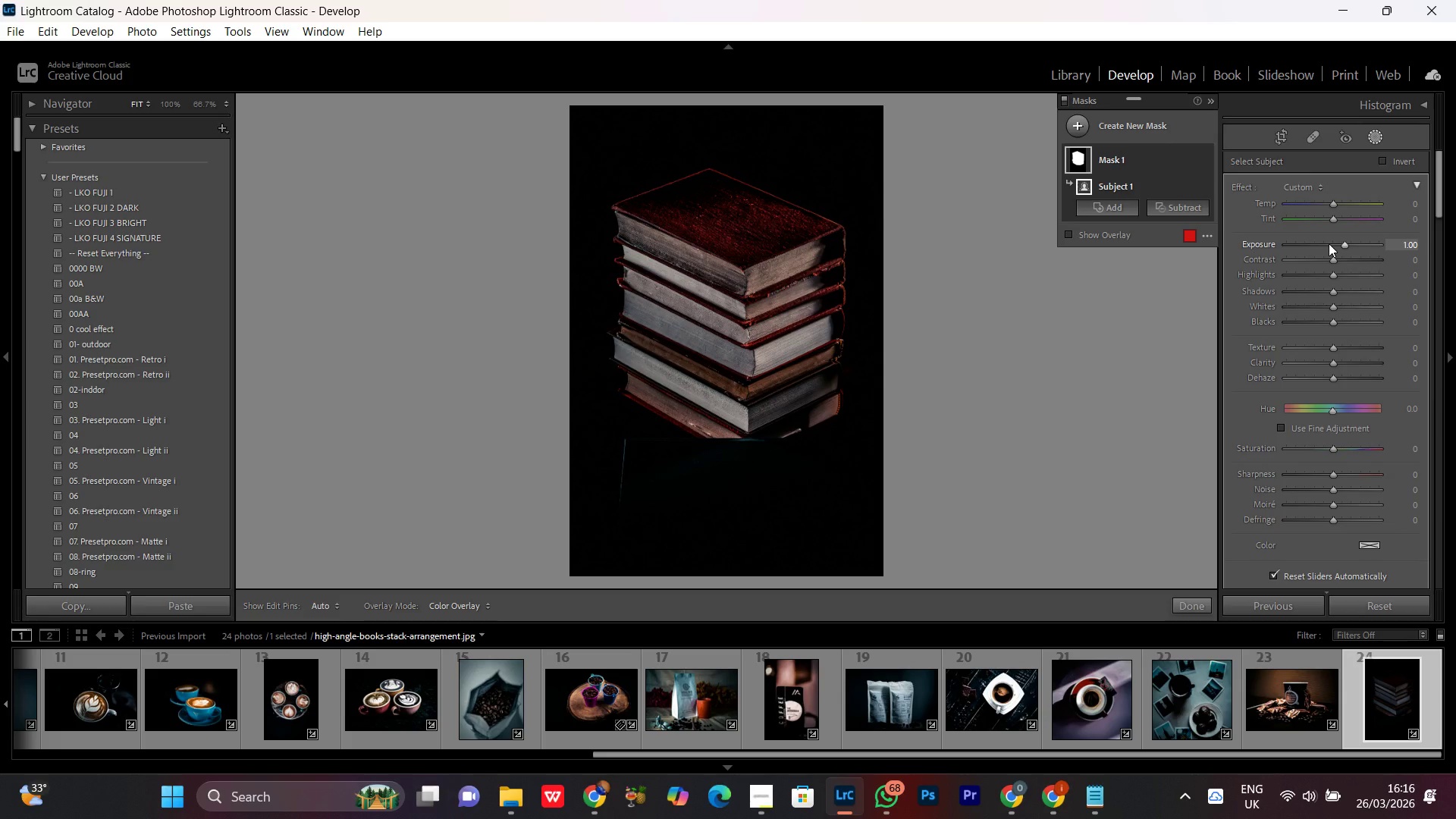 
scroll: coordinate [1329, 243], scroll_direction: down, amount: 1.0
 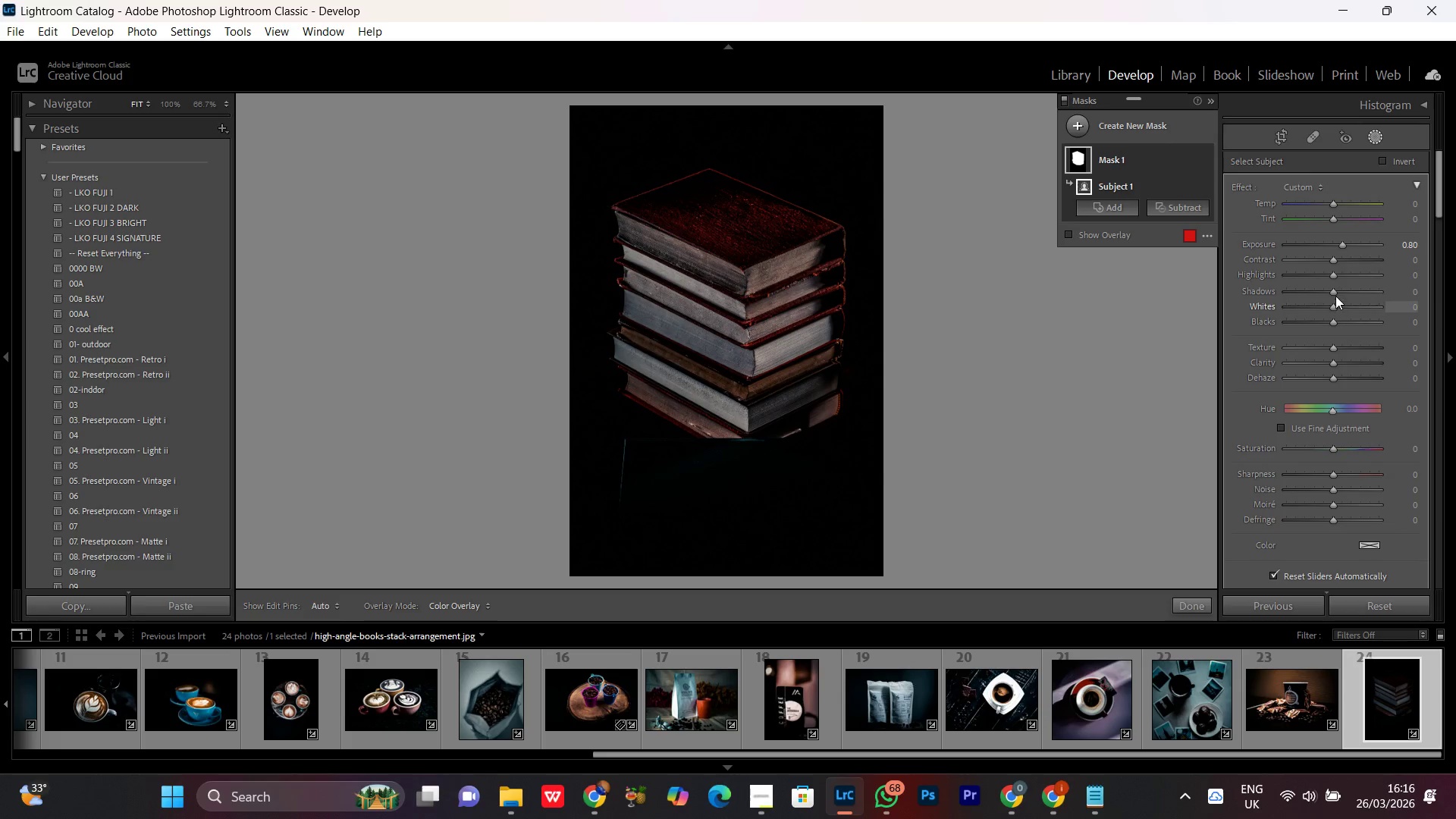 
left_click([1334, 288])
 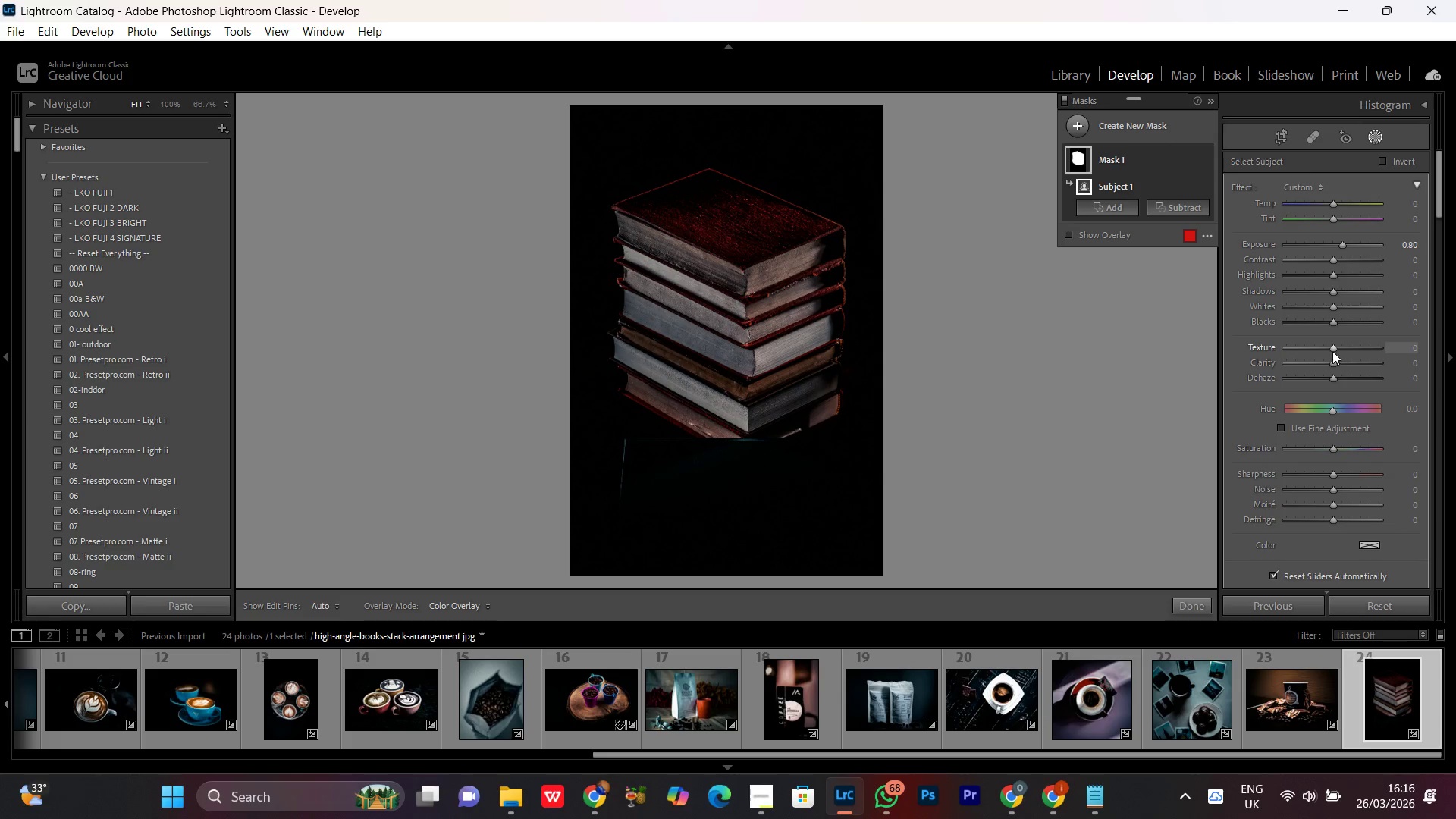 
left_click([1332, 348])
 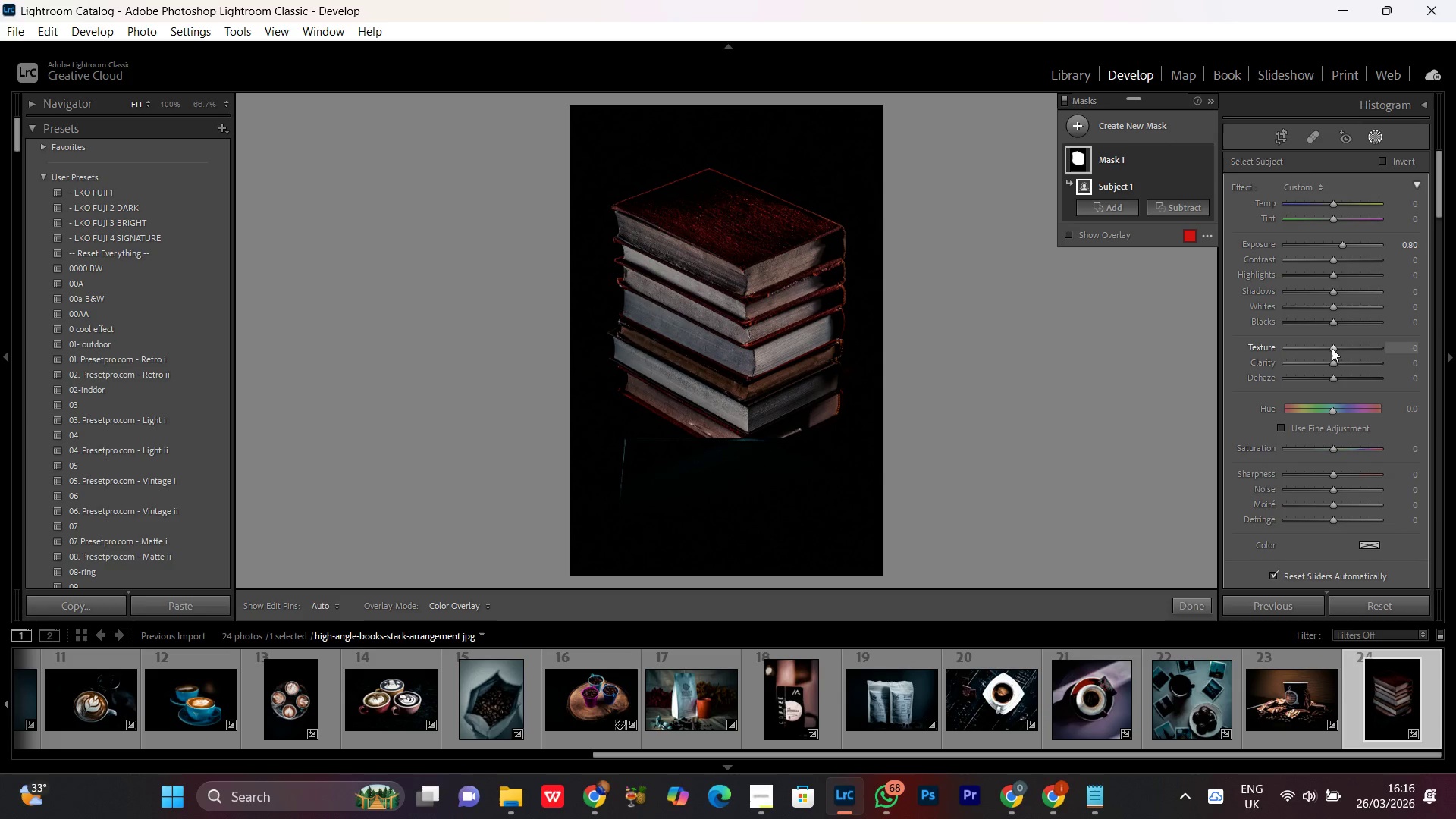 
scroll: coordinate [1332, 348], scroll_direction: up, amount: 14.0
 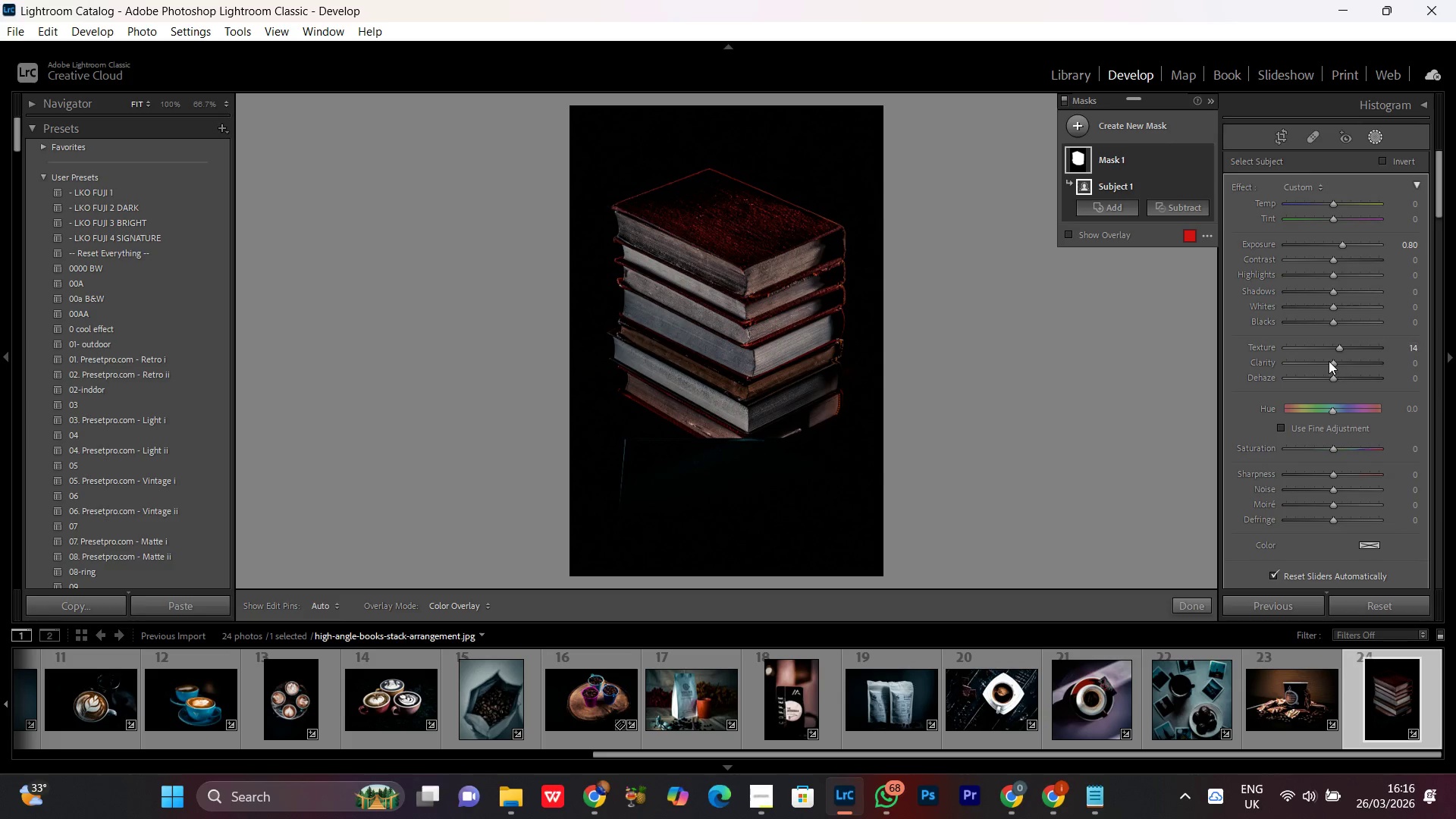 
left_click([1329, 361])
 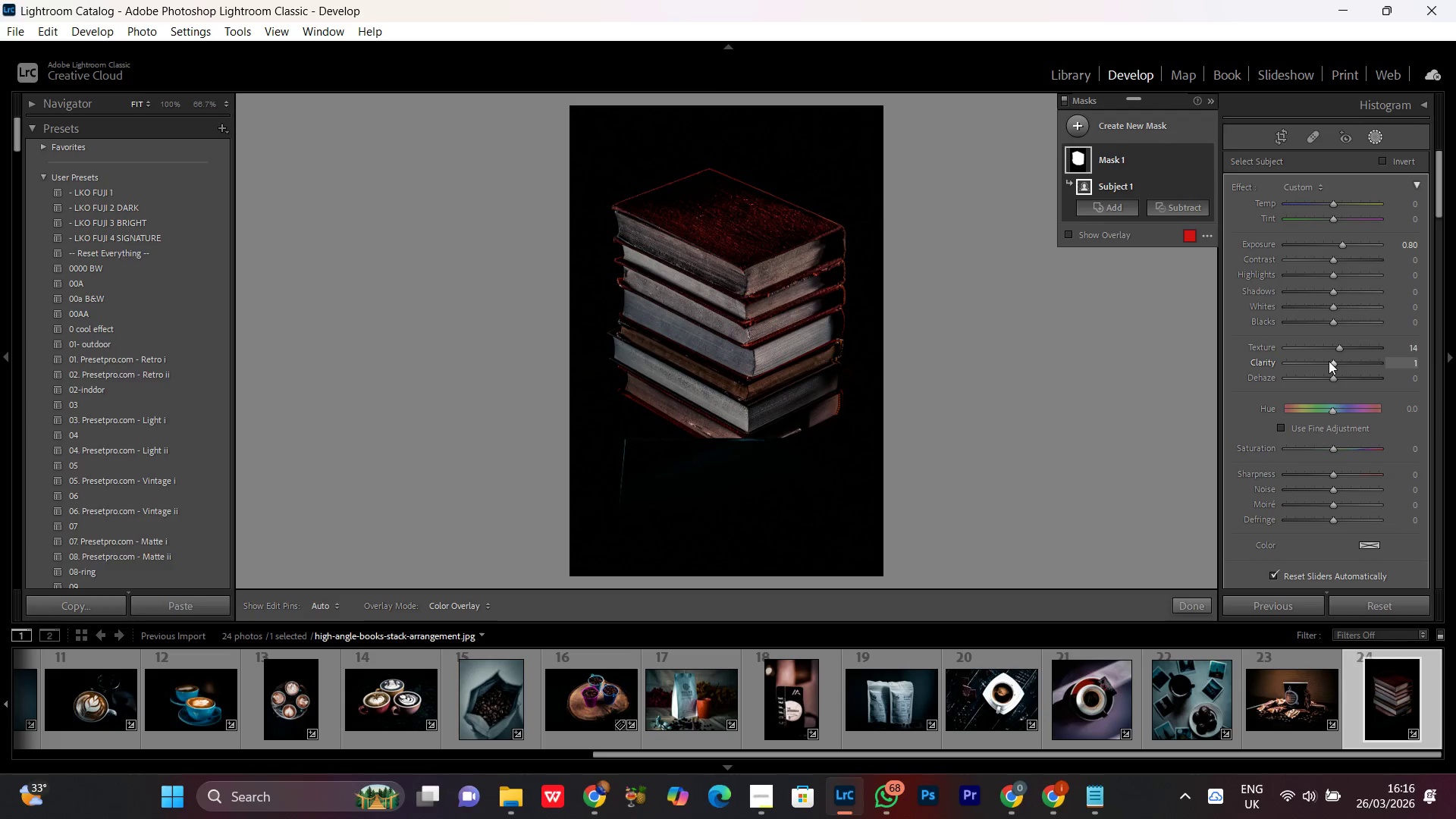 
scroll: coordinate [1329, 361], scroll_direction: up, amount: 7.0
 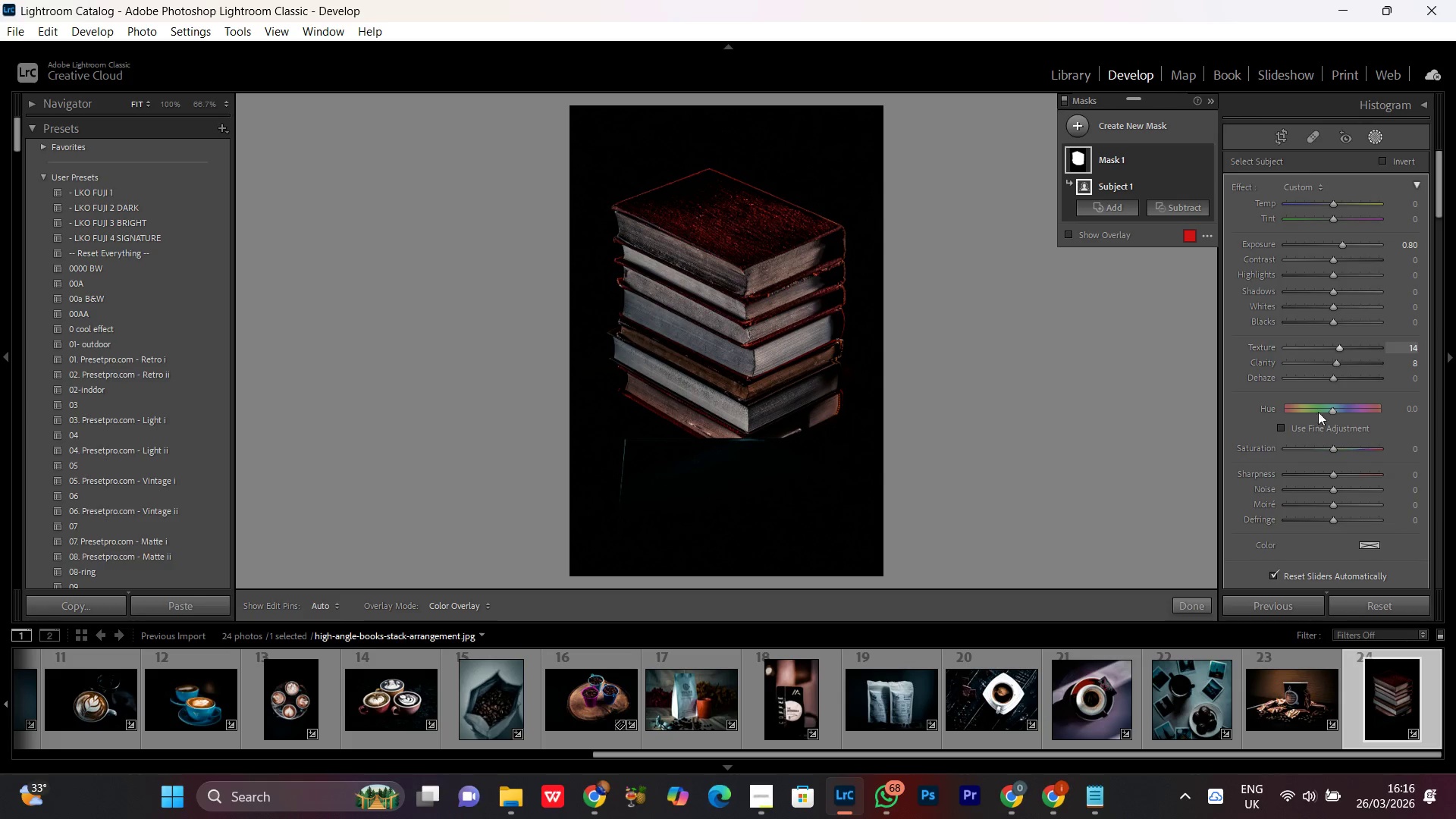 
wait(5.93)
 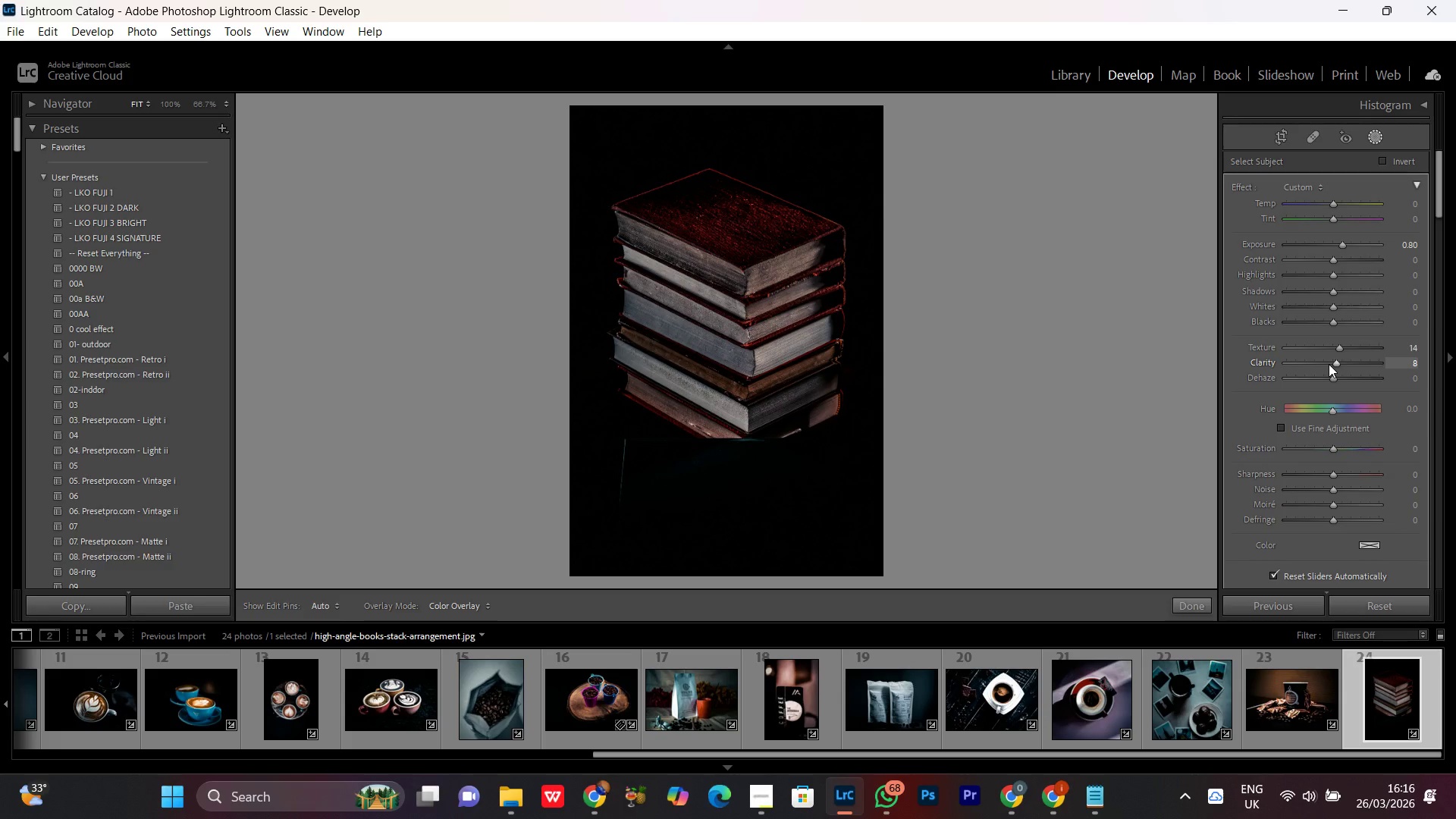 
left_click([1335, 276])
 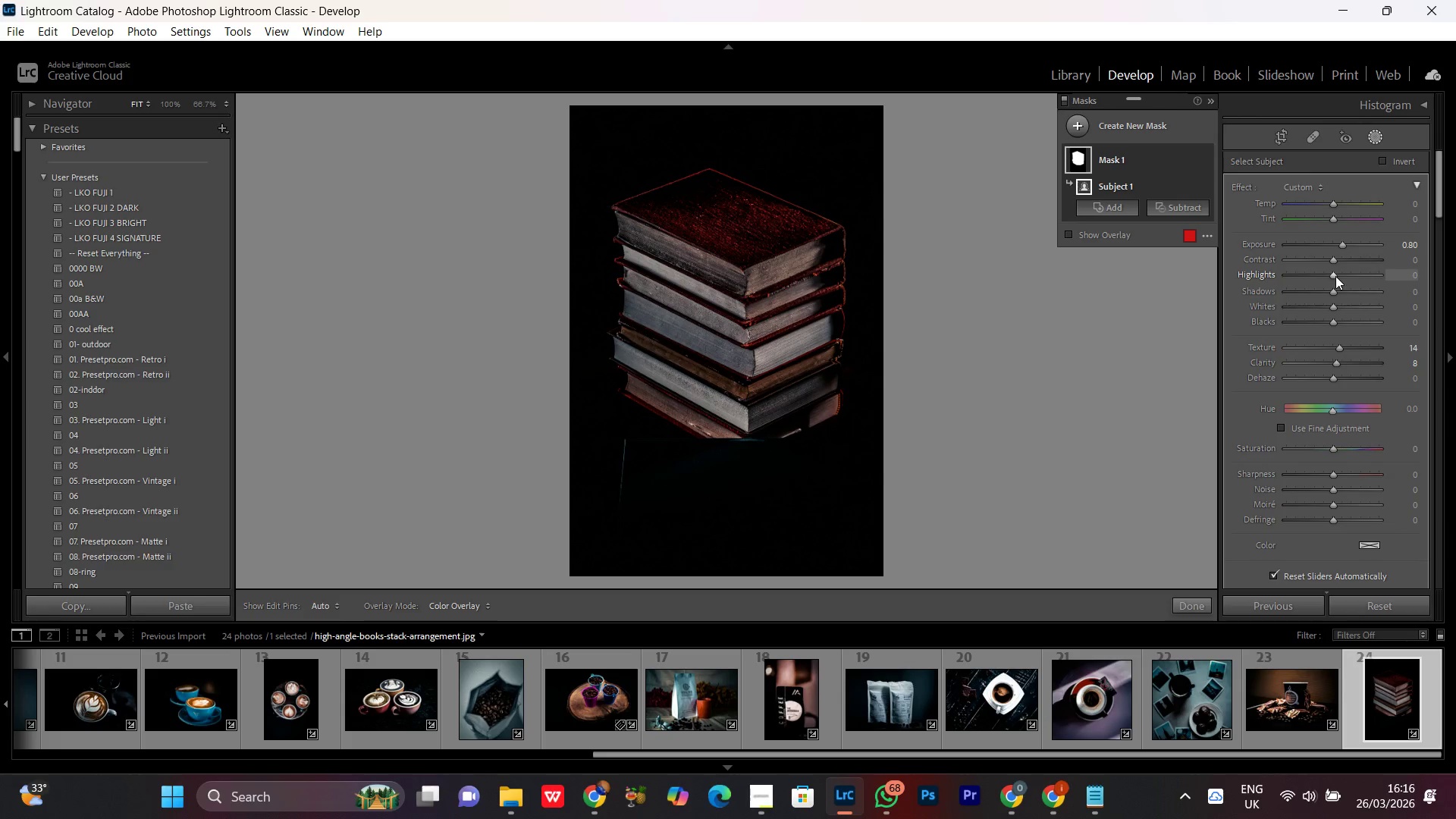 
scroll: coordinate [1335, 276], scroll_direction: up, amount: 5.0
 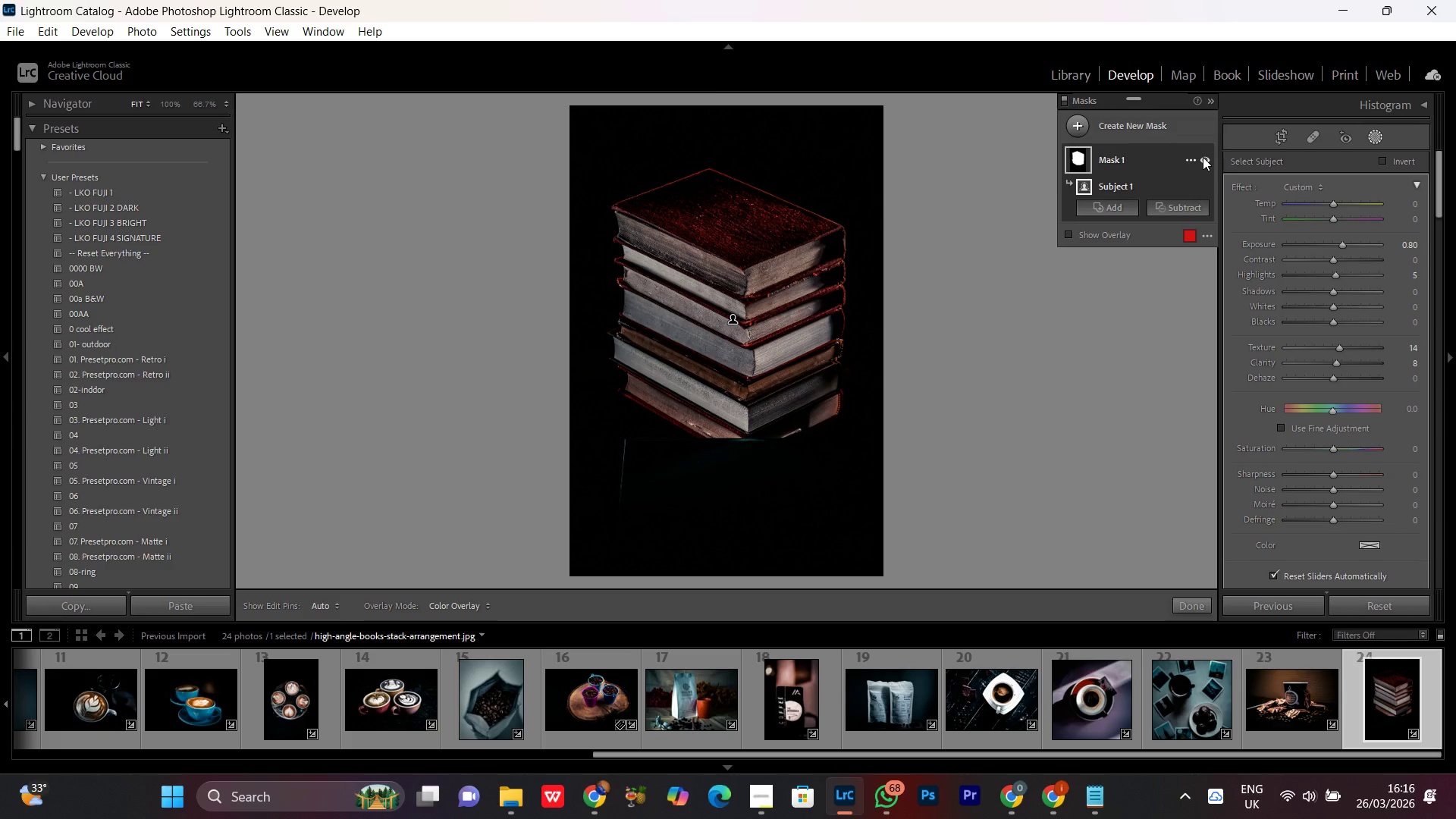 
double_click([1203, 157])
 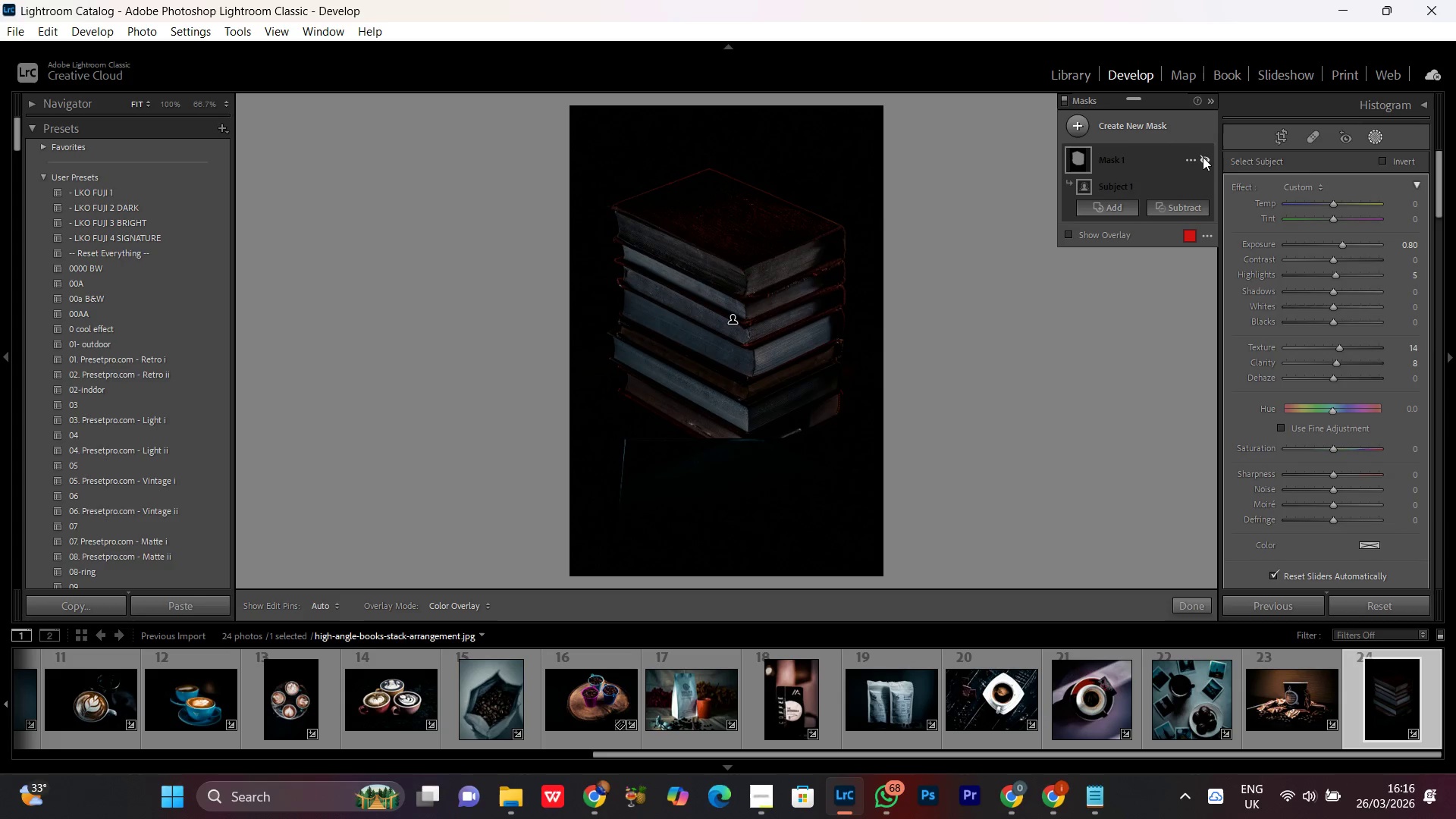 
double_click([1203, 157])
 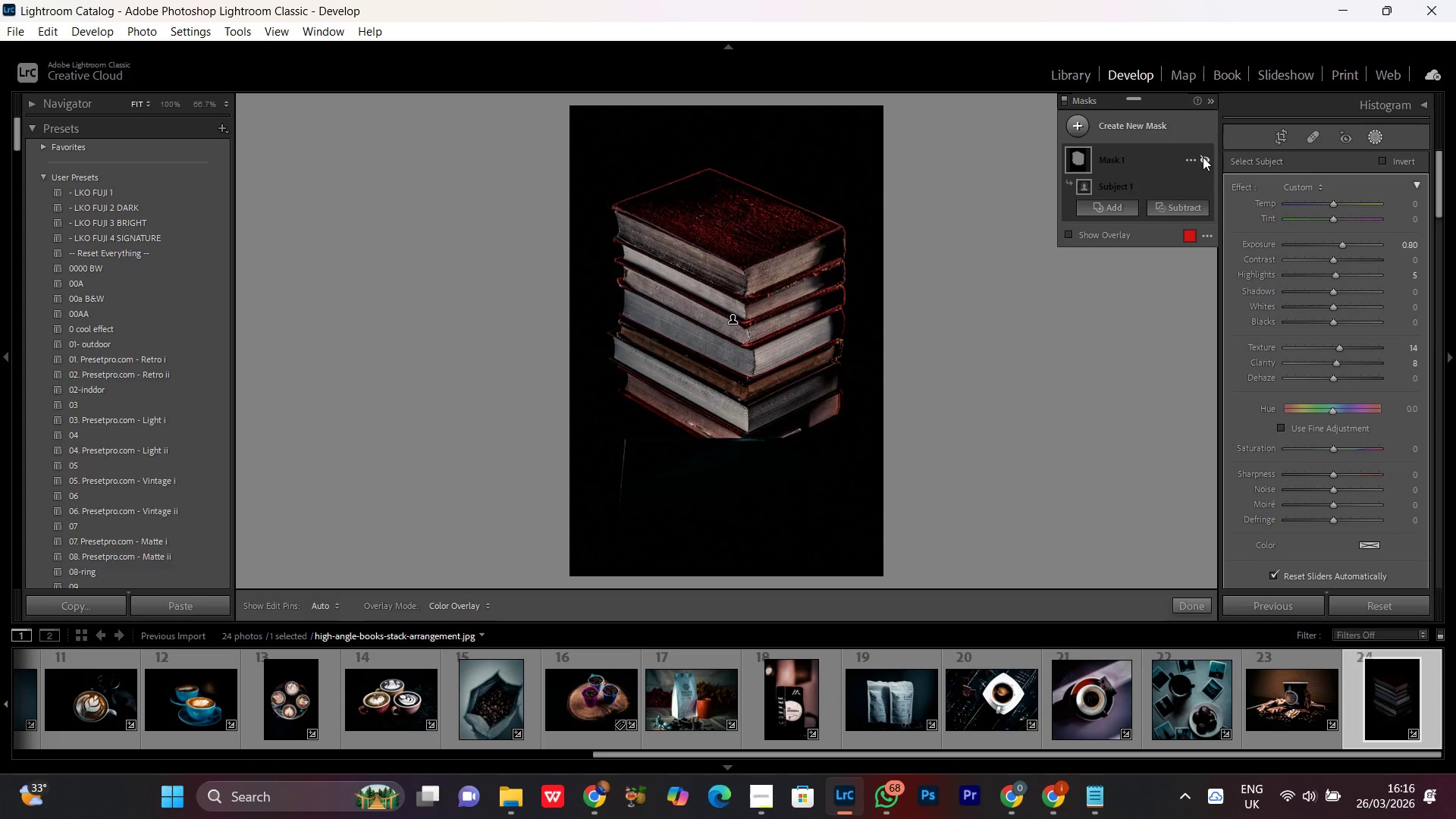 
double_click([1203, 157])
 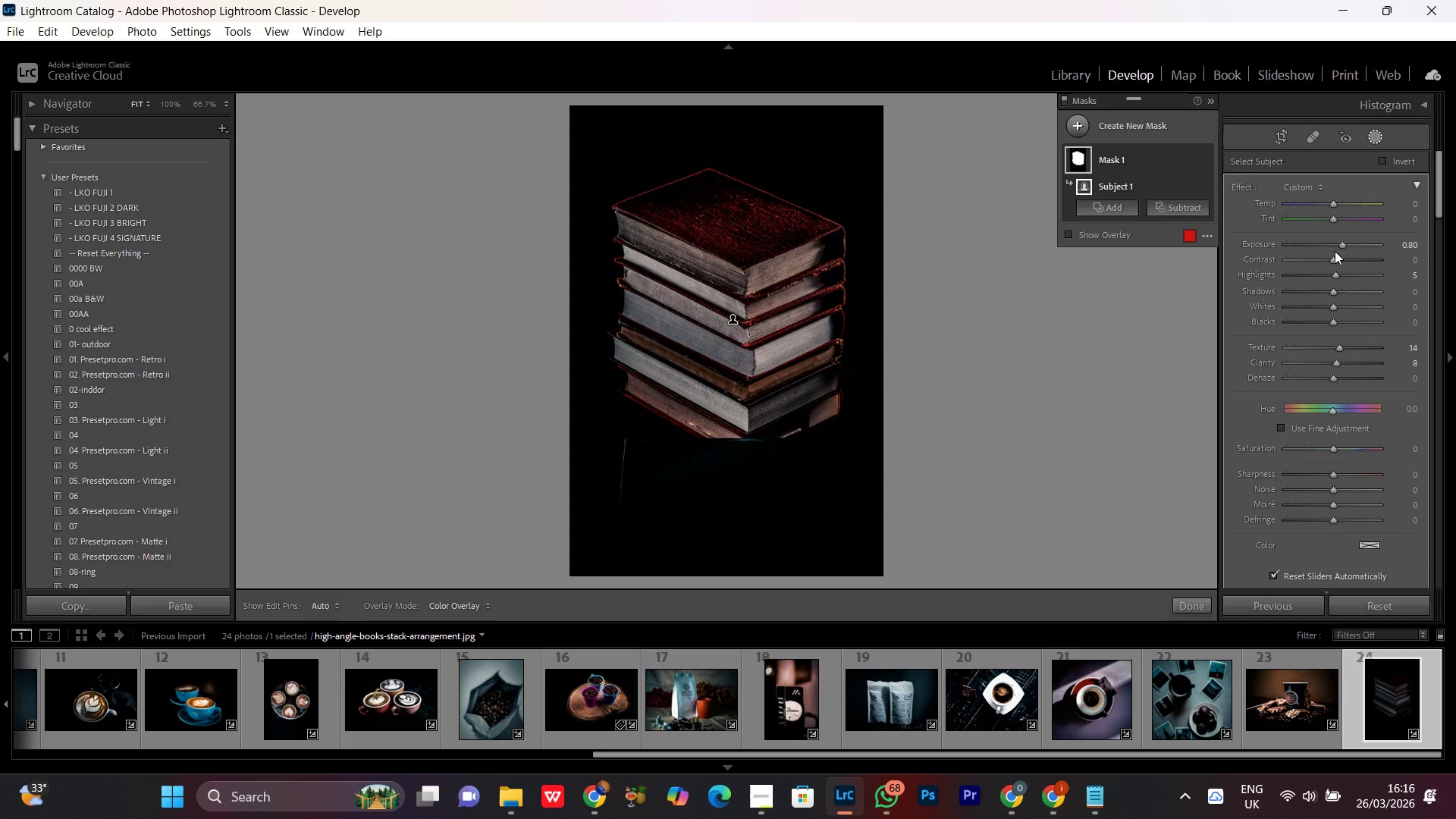 
left_click([1340, 243])
 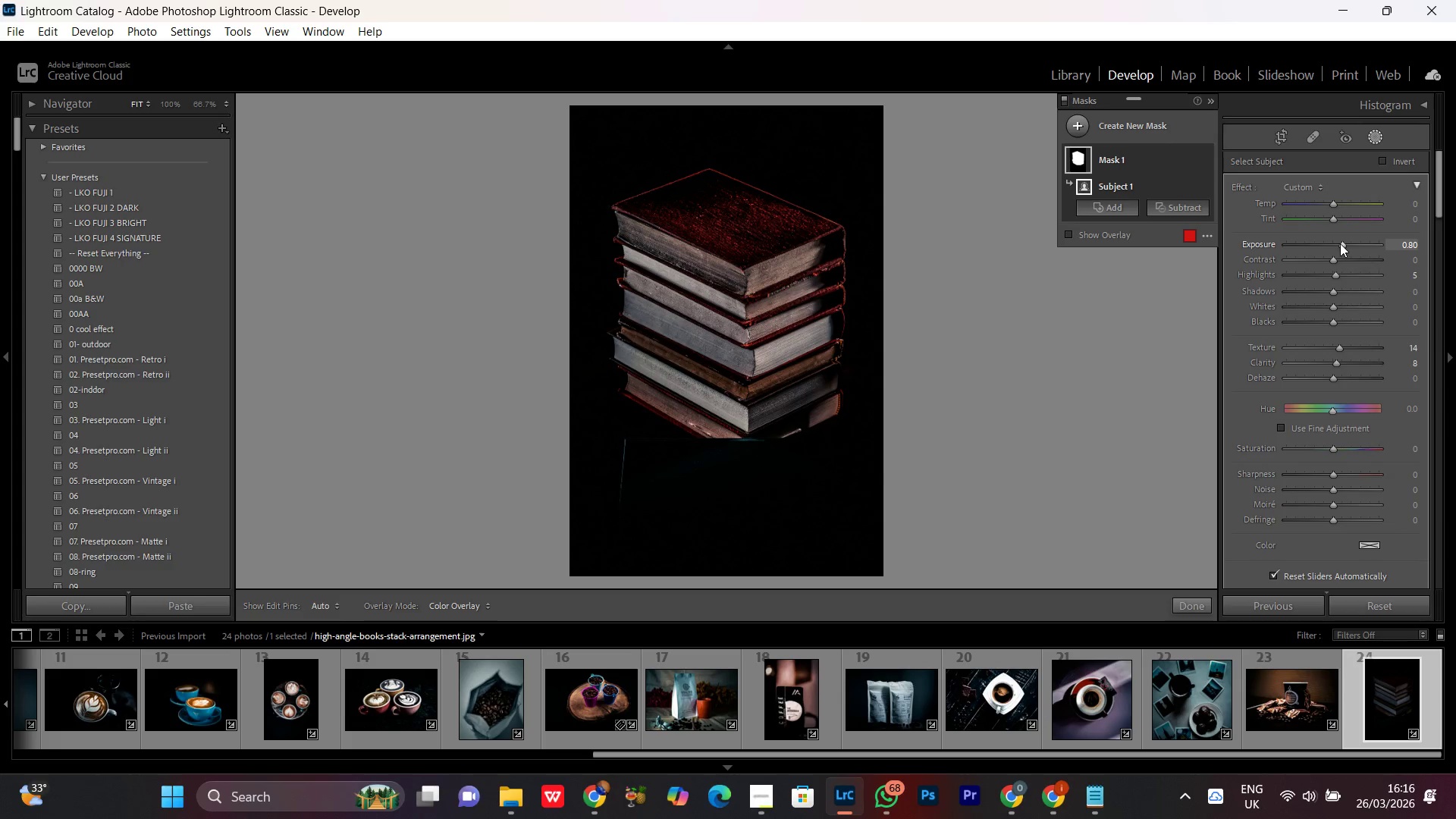 
scroll: coordinate [1340, 243], scroll_direction: down, amount: 3.0
 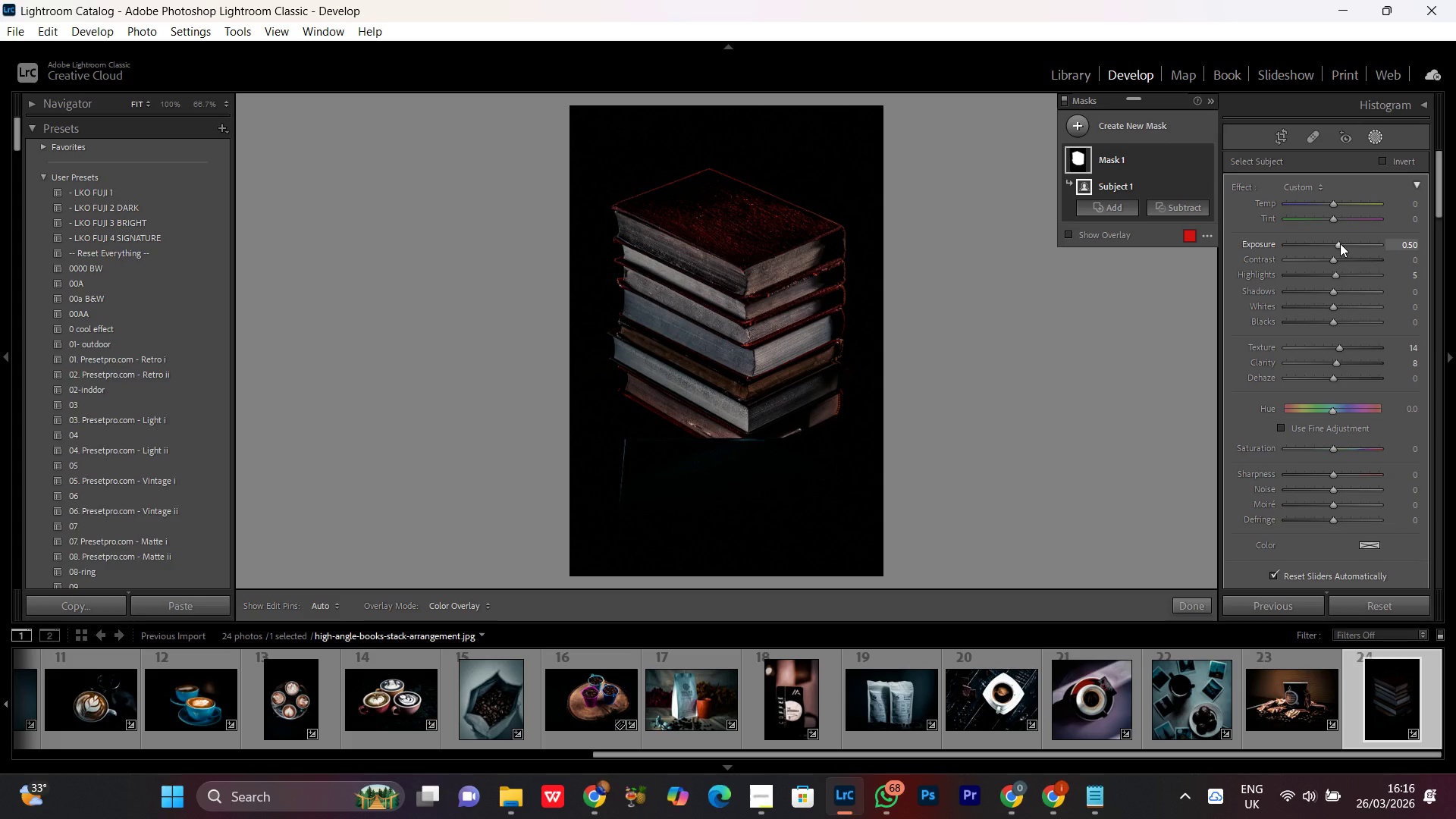 
scroll: coordinate [1340, 243], scroll_direction: up, amount: 1.0
 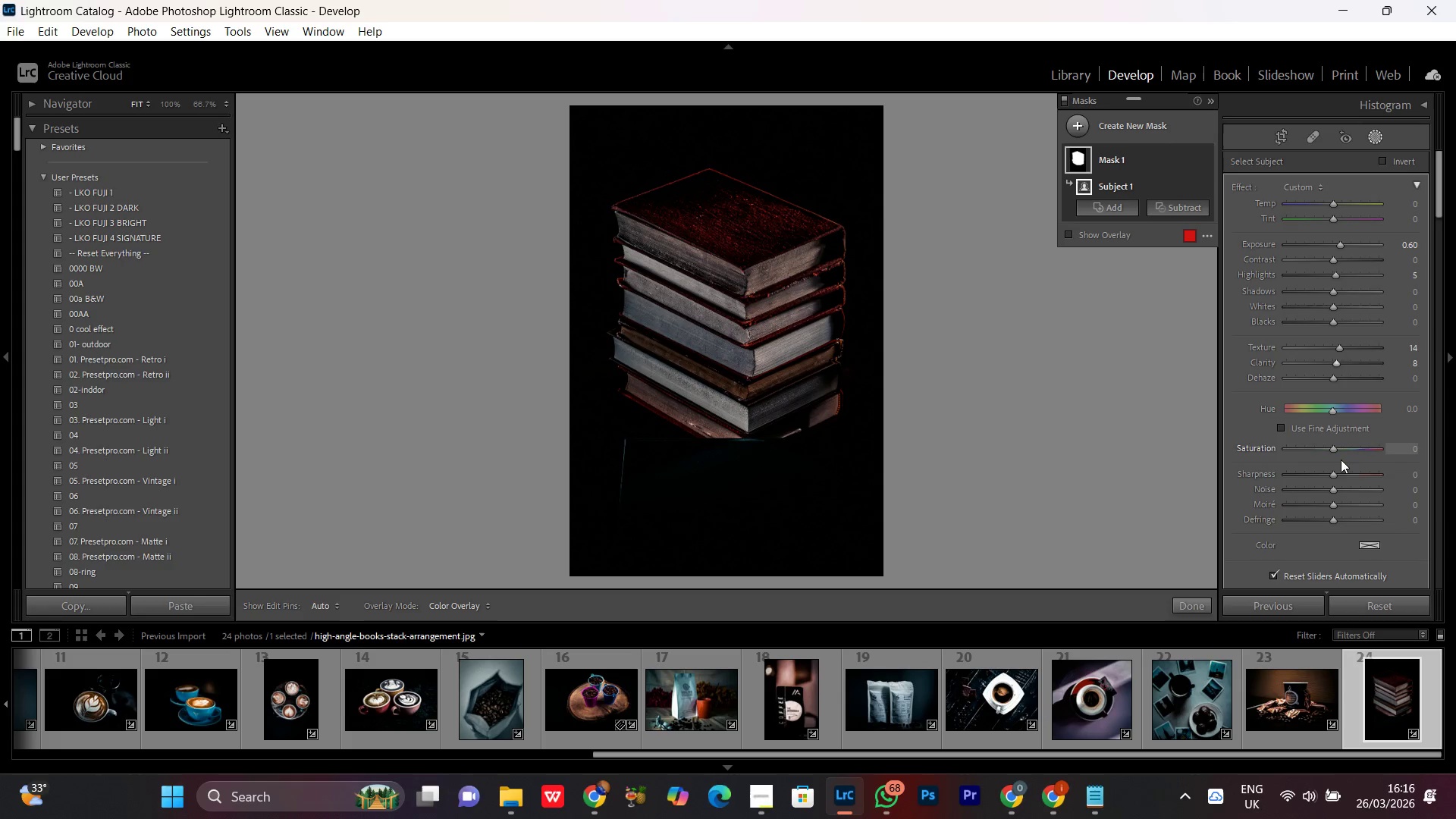 
left_click_drag(start_coordinate=[1332, 478], to_coordinate=[1345, 481])
 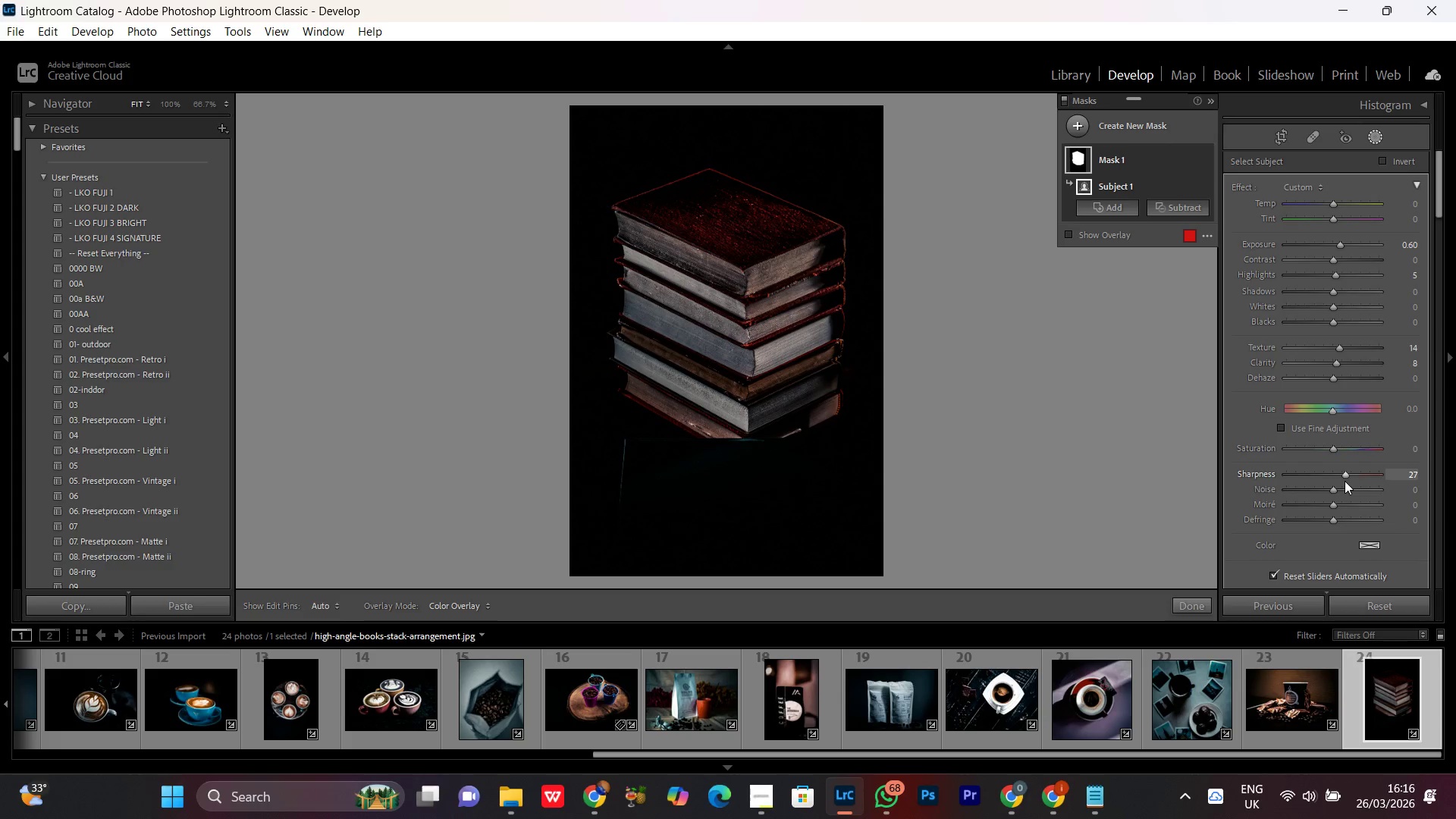 
left_click([1345, 481])
 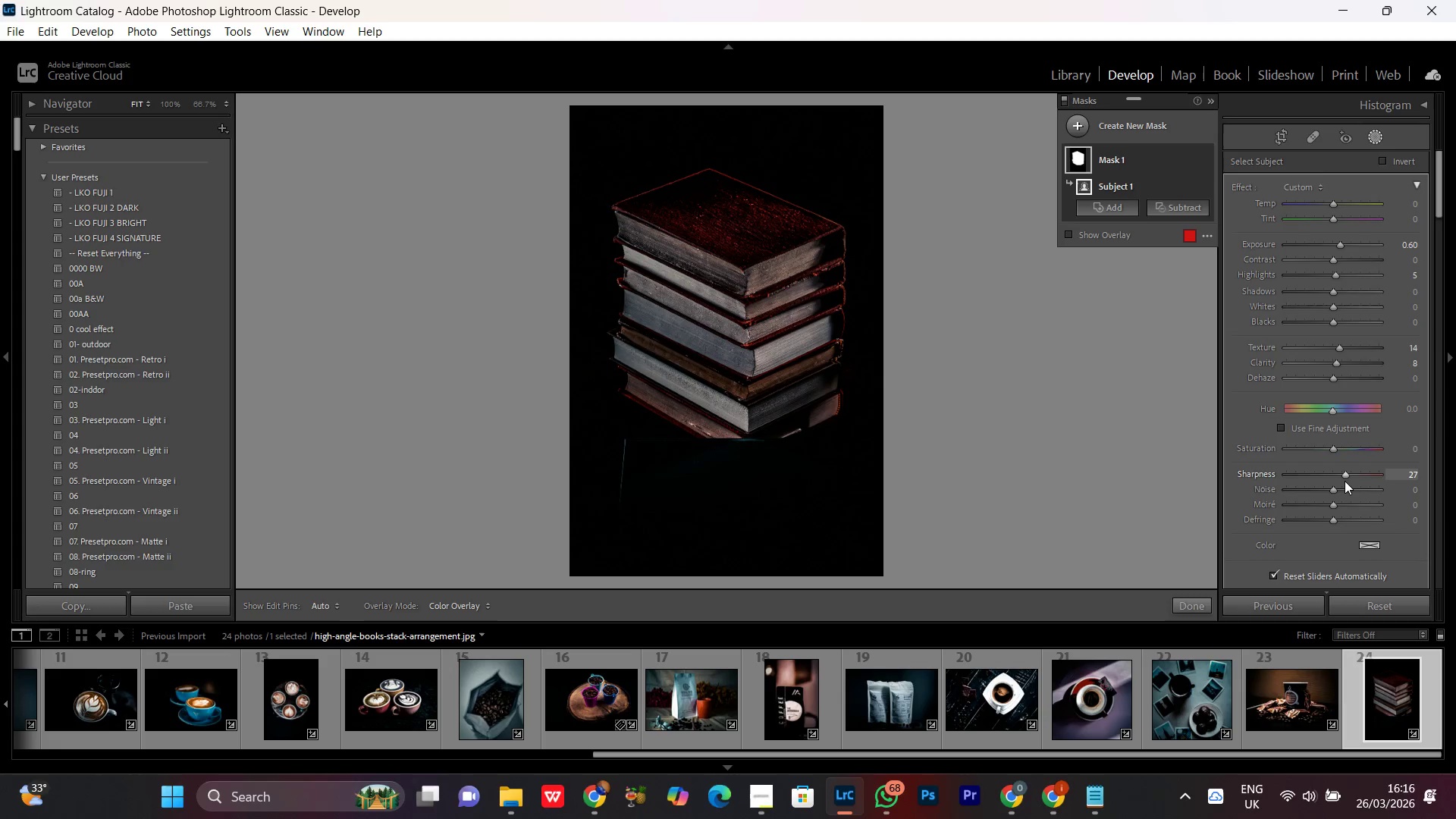 
scroll: coordinate [1345, 481], scroll_direction: down, amount: 2.0
 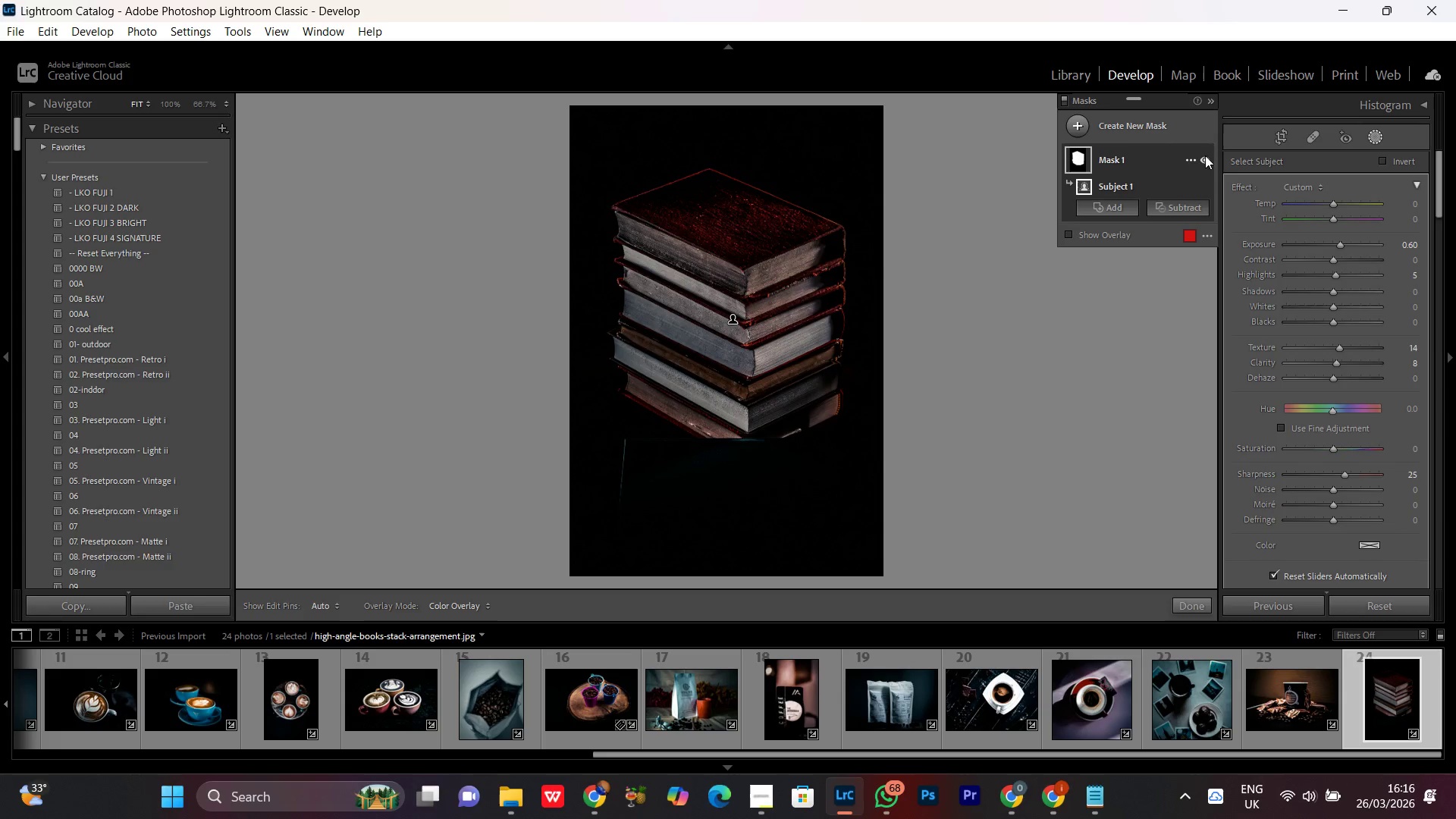 
double_click([1205, 155])
 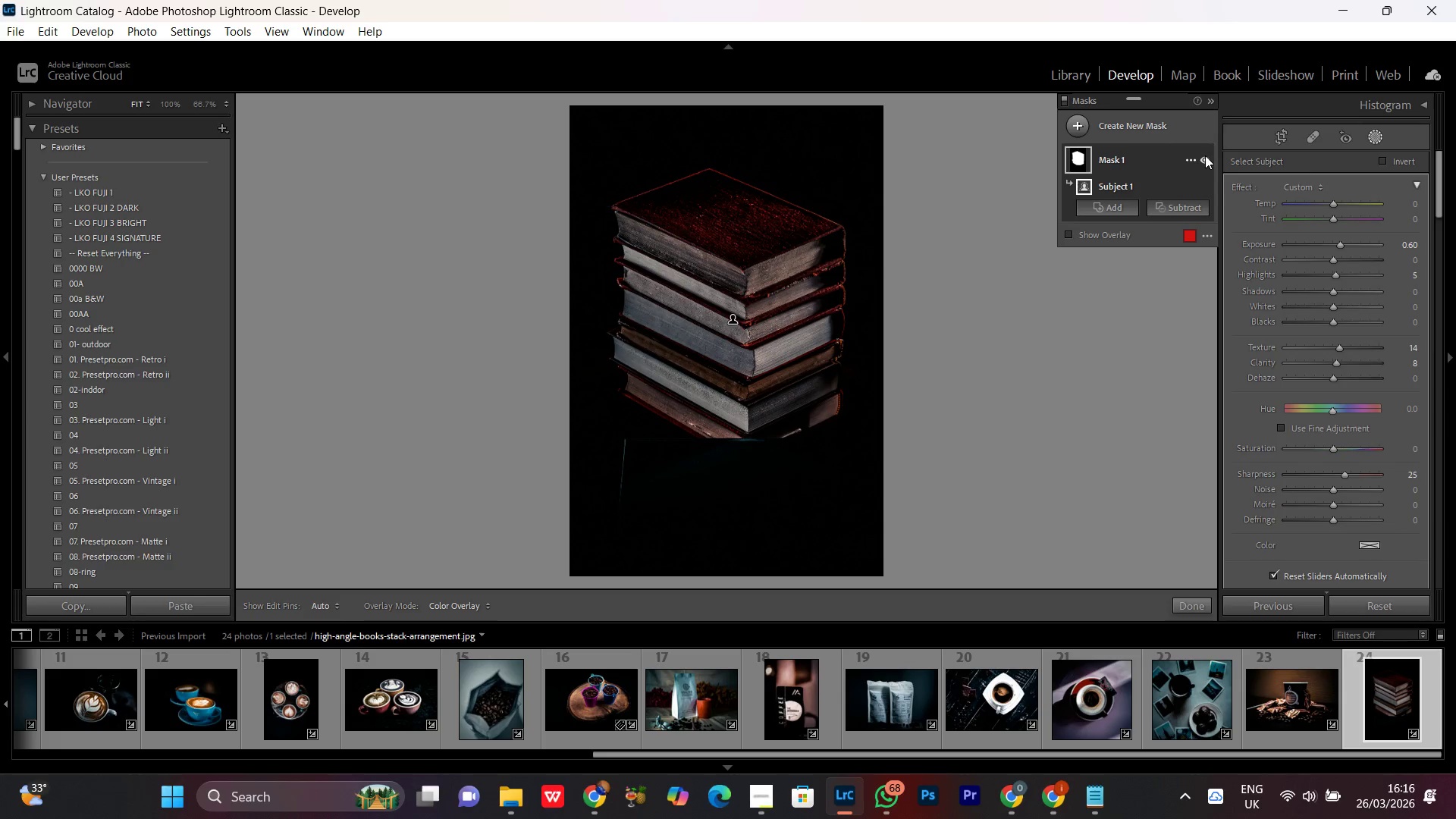 
triple_click([1205, 155])
 